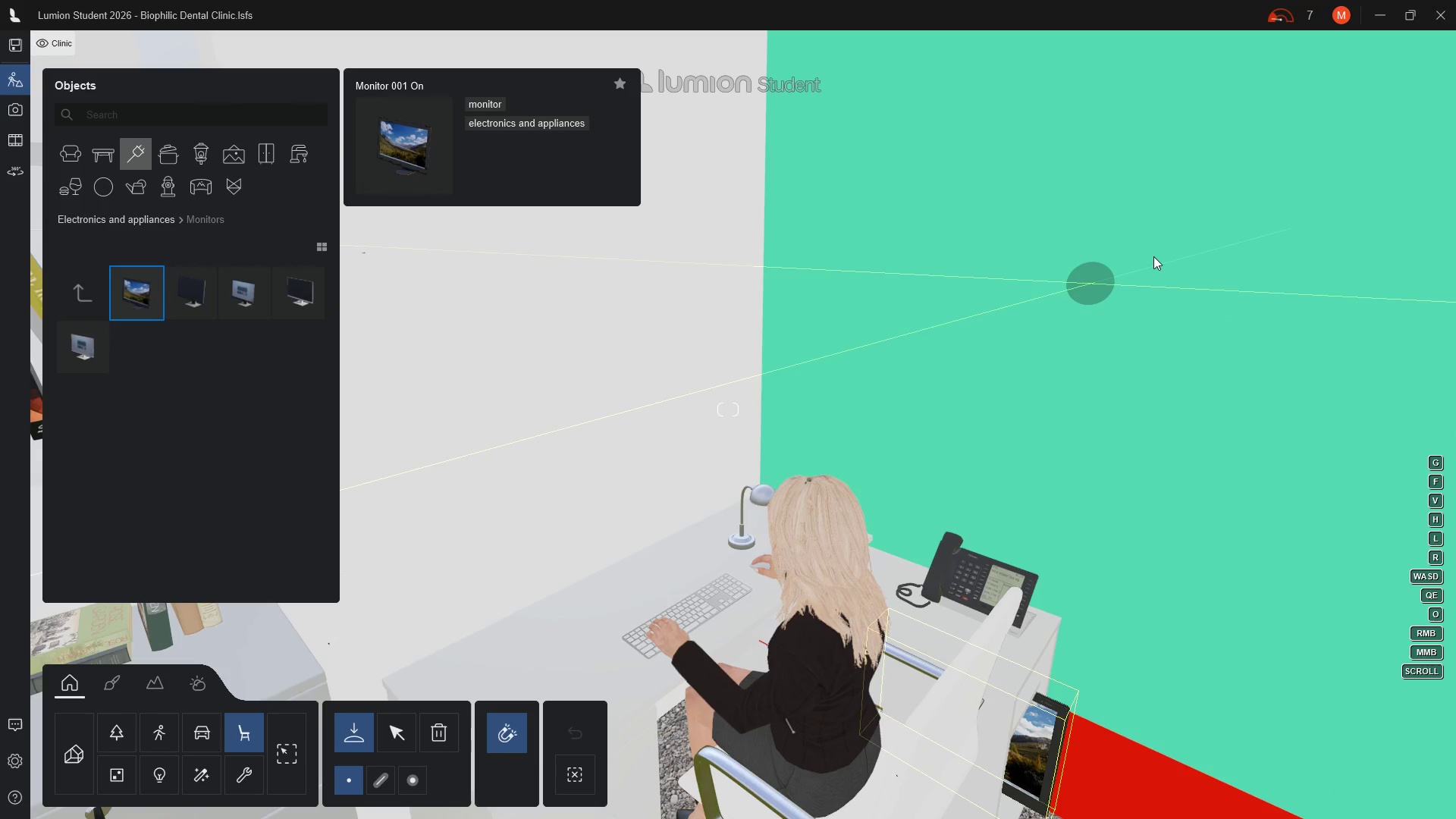 
wait(15.03)
 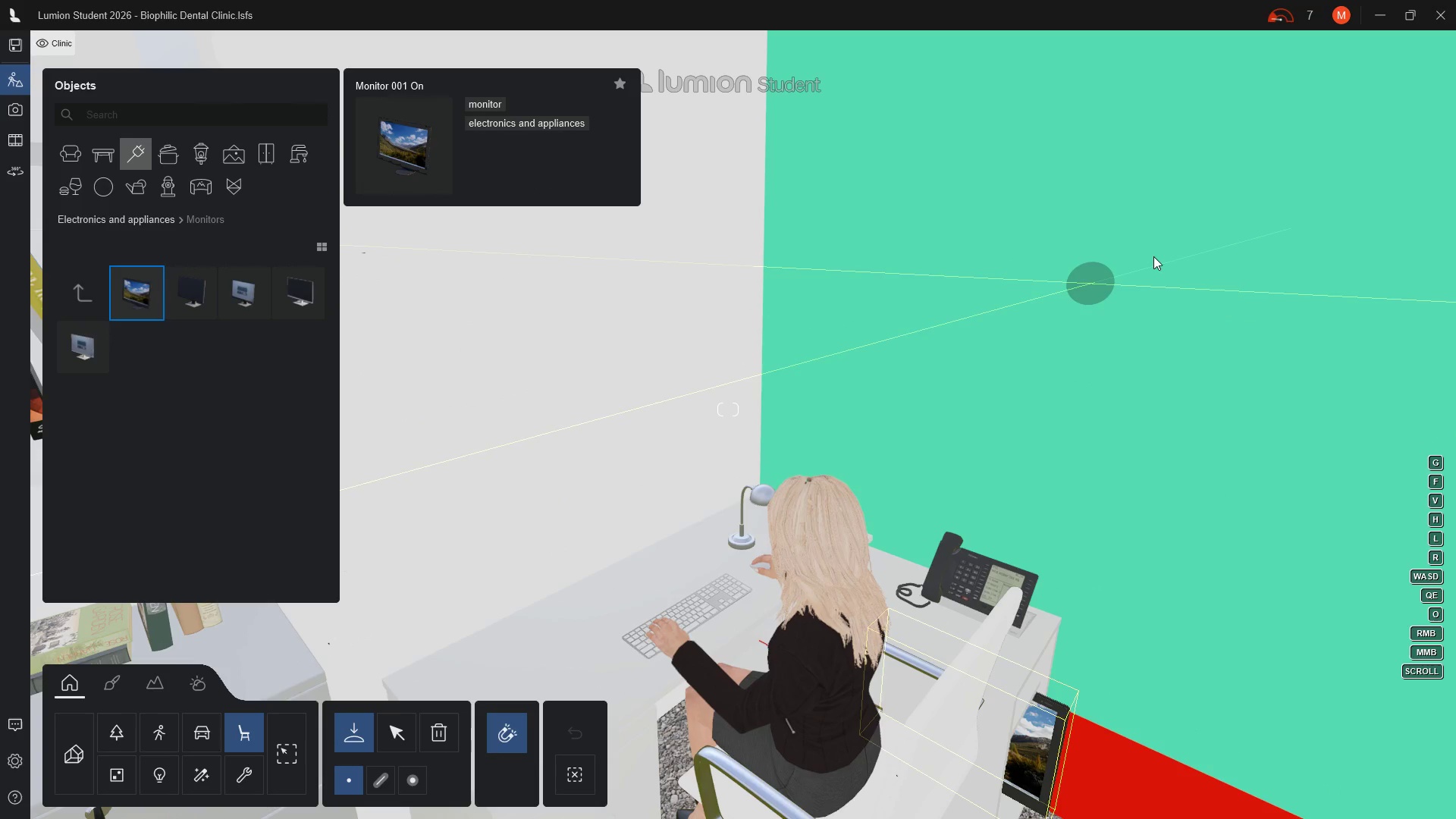 
key(Escape)
 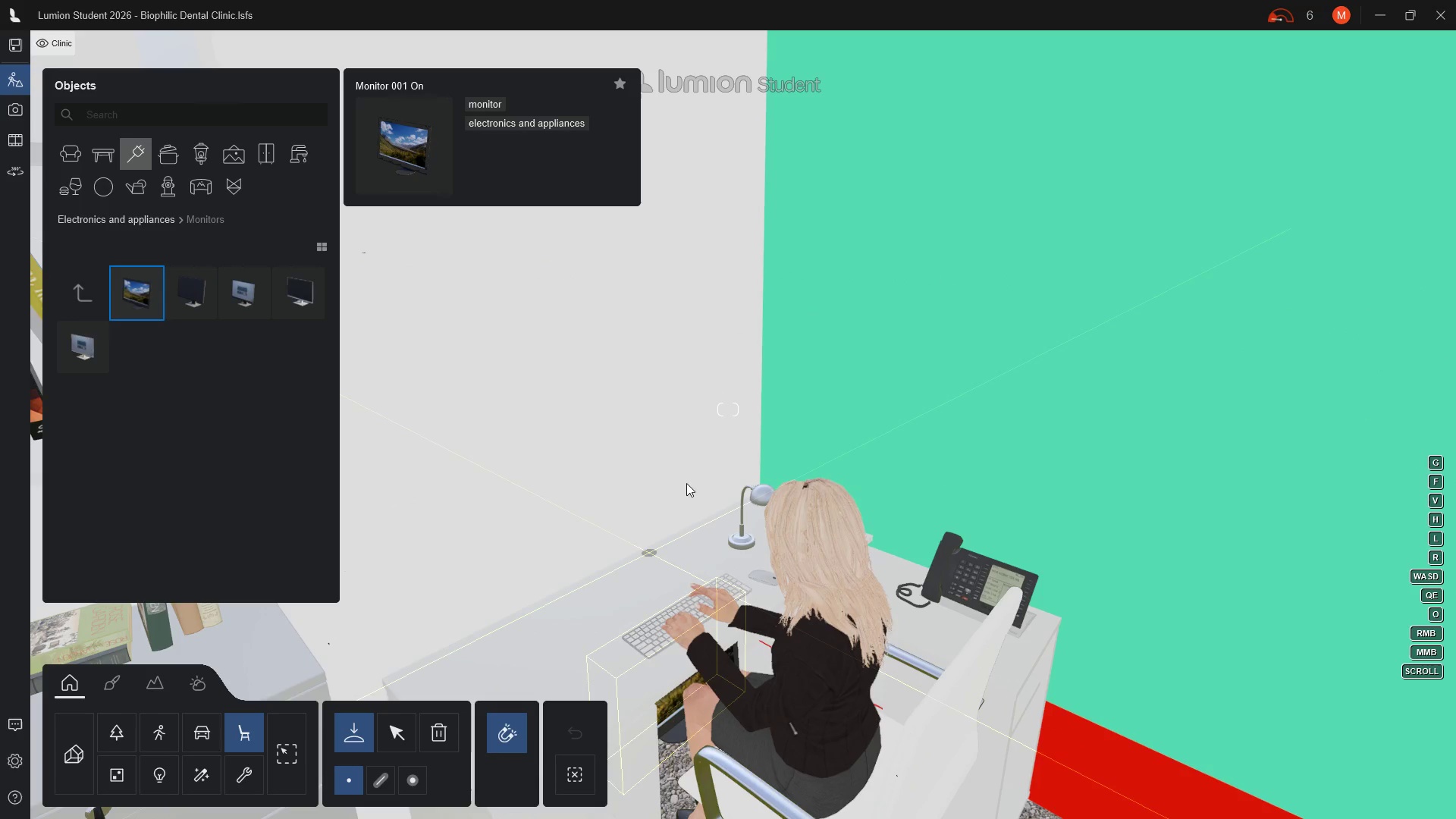 
key(Escape)
 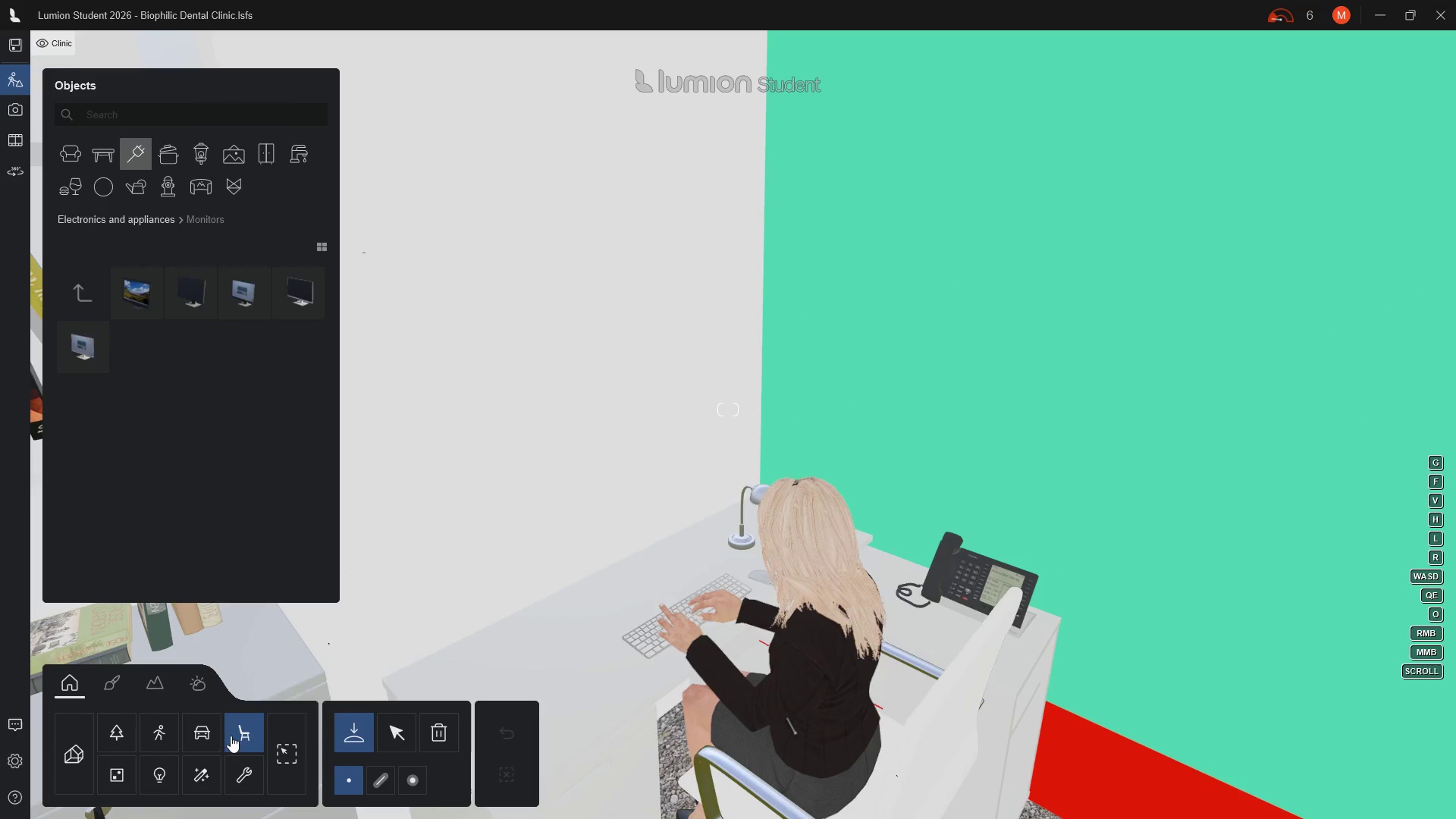 
mouse_move([229, 305])
 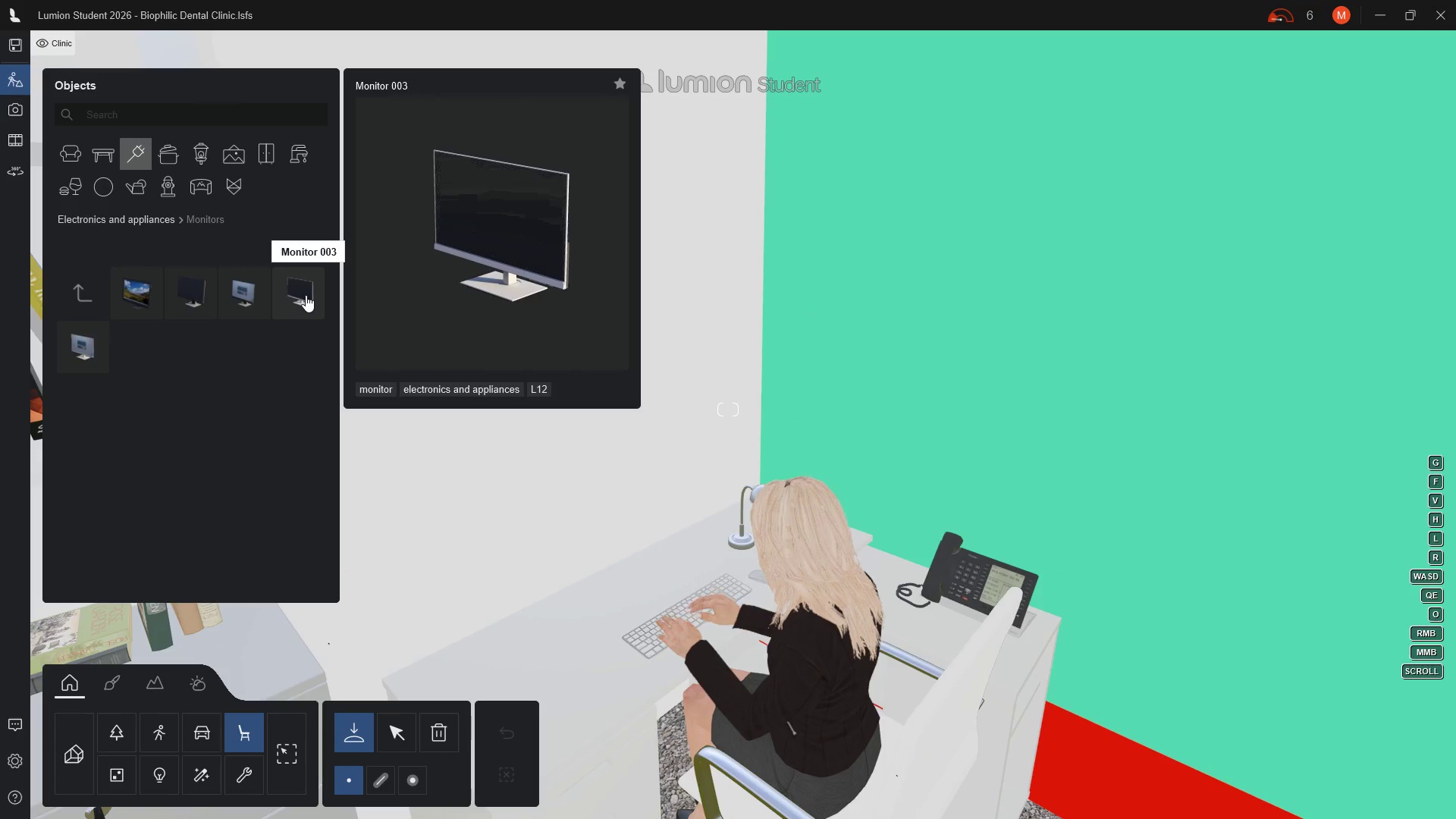 
left_click([306, 295])
 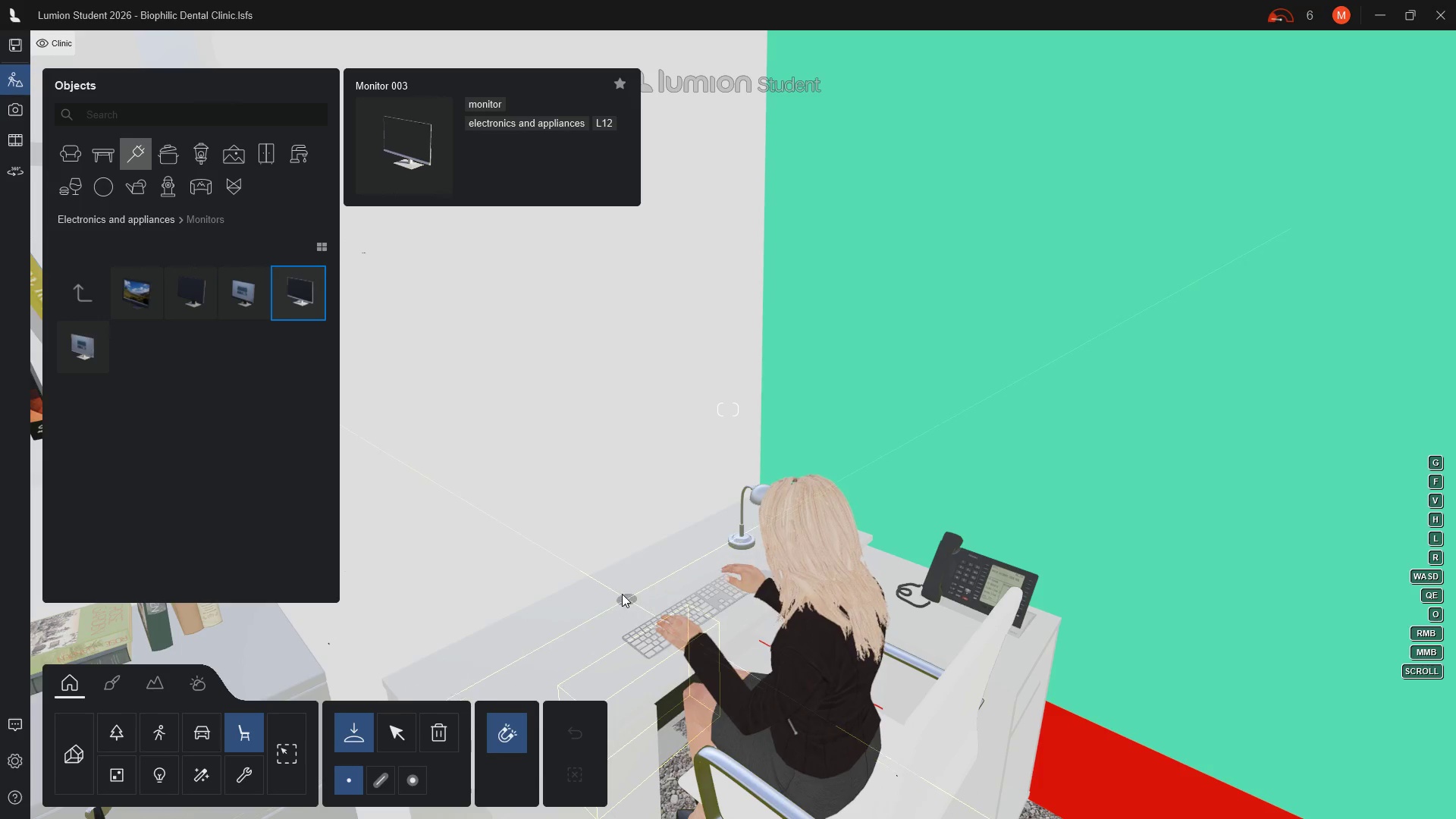 
wait(7.66)
 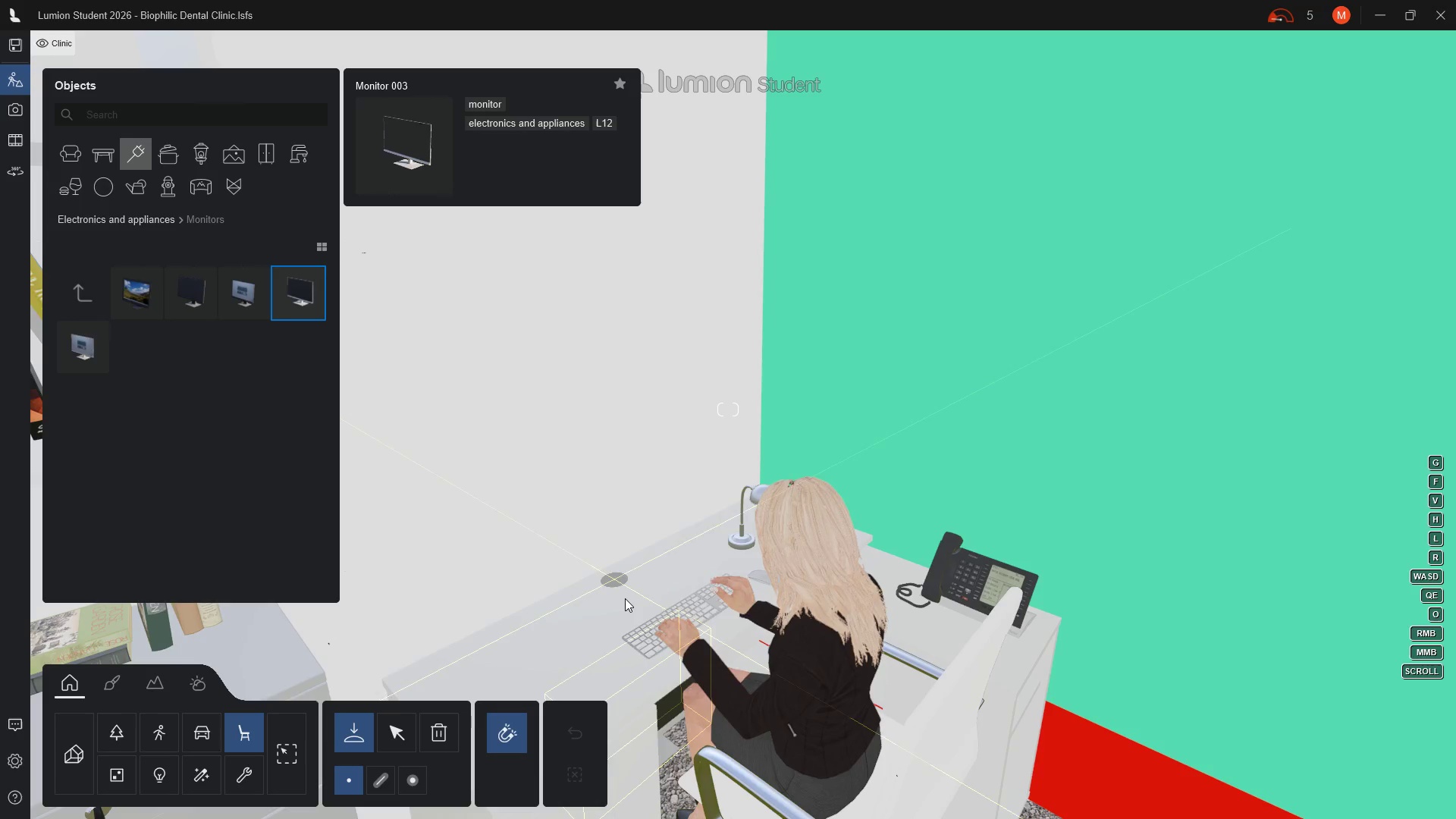 
left_click([620, 597])
 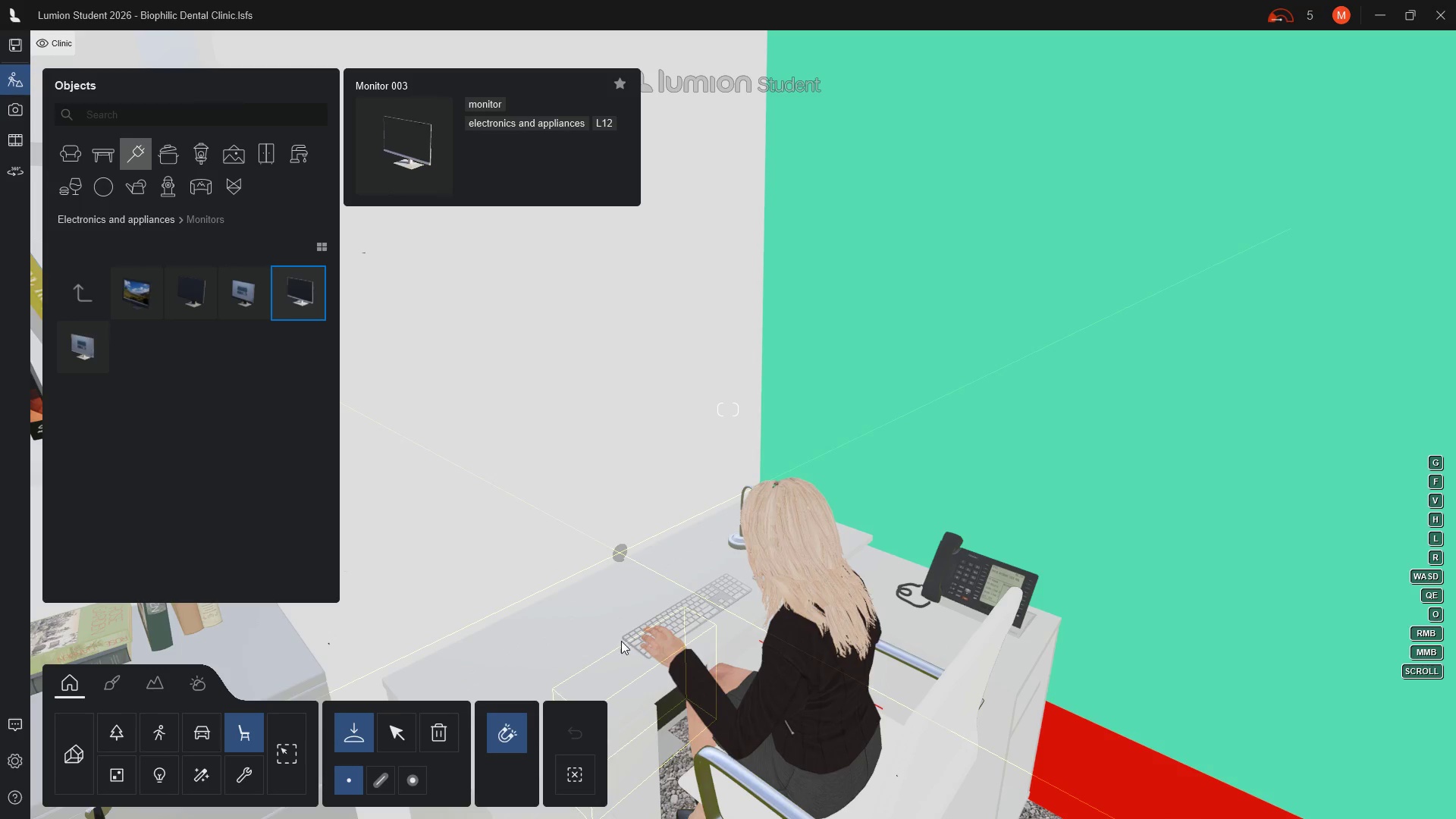 
wait(6.56)
 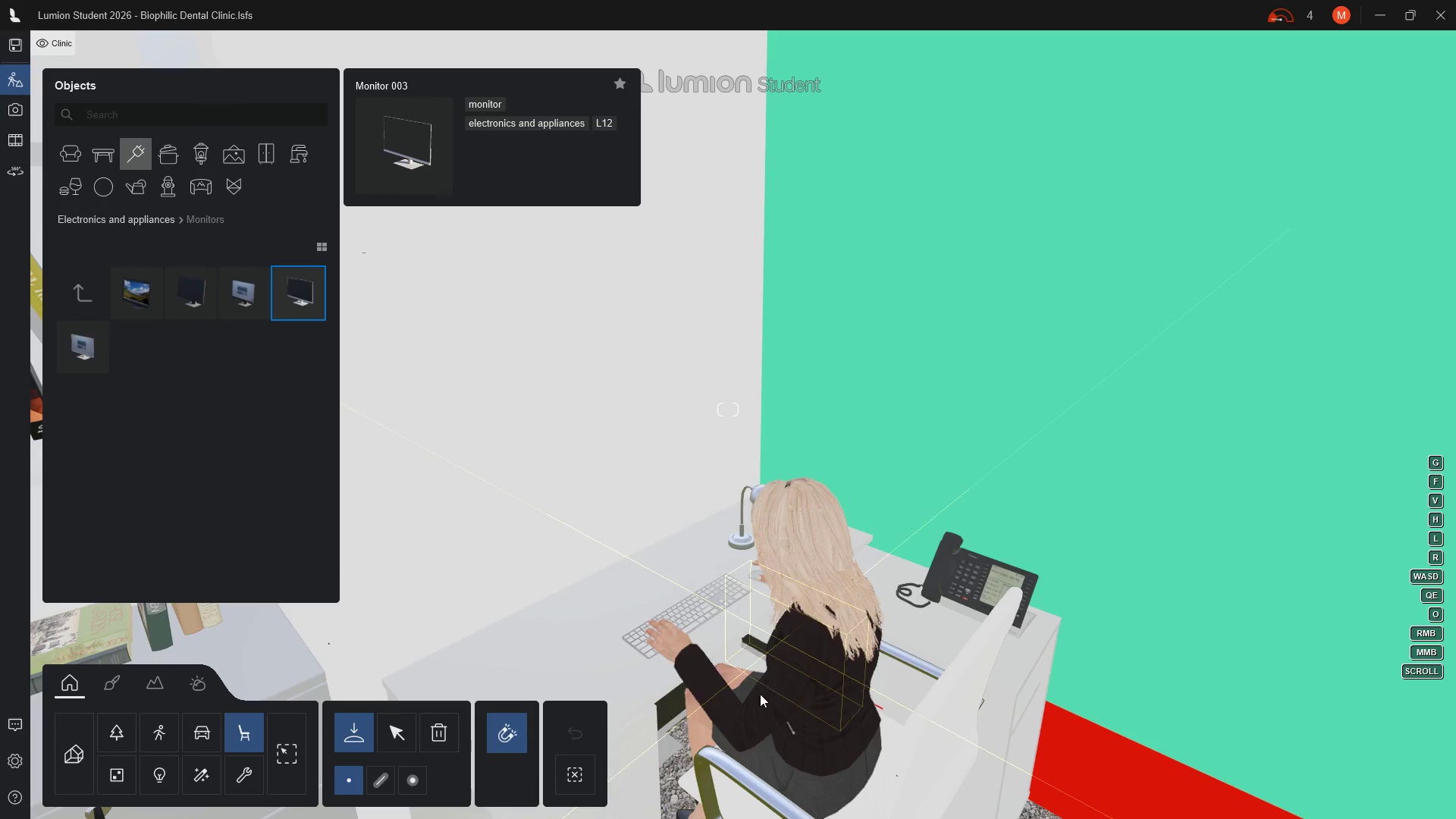 
left_click([400, 730])
 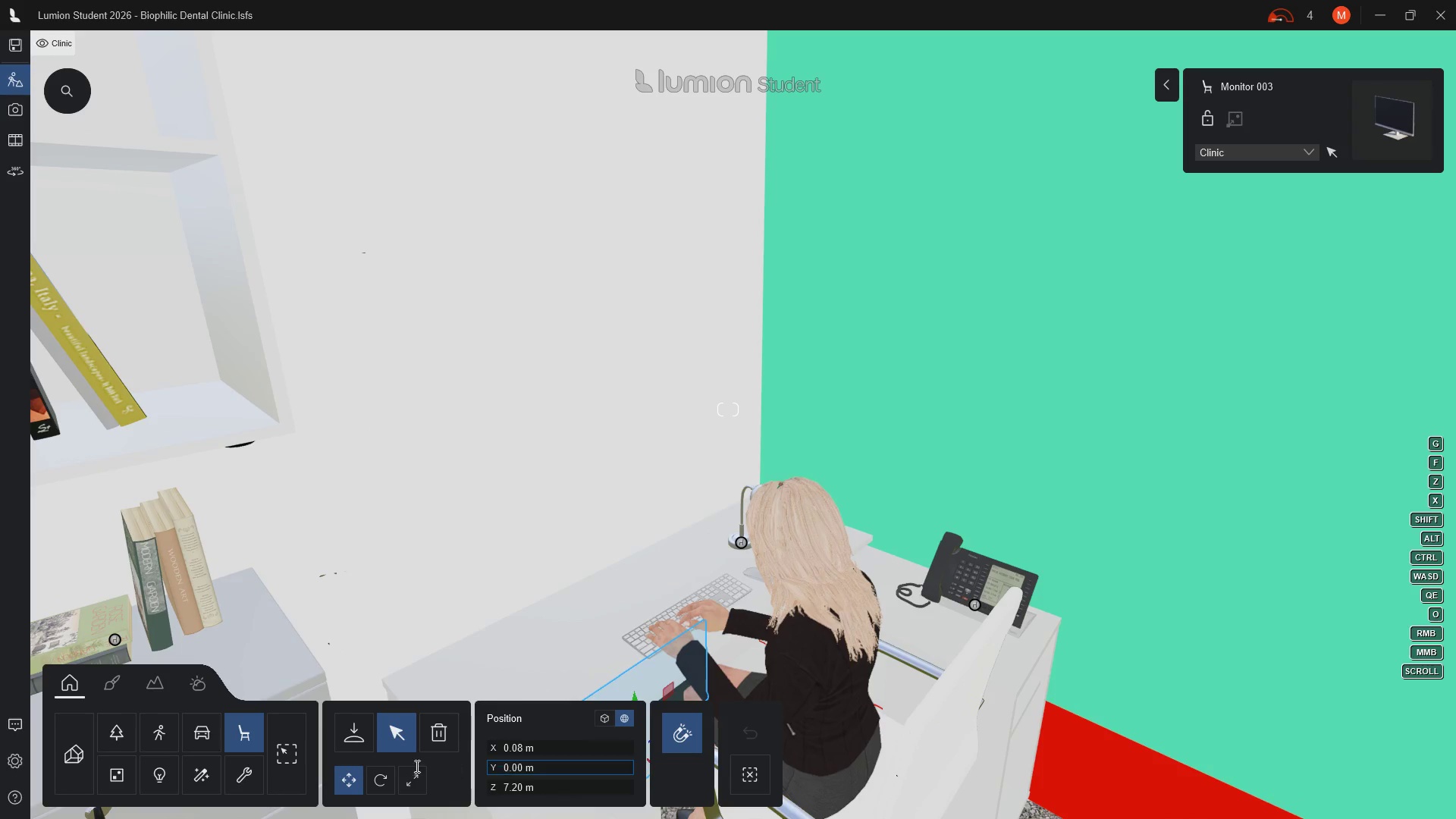 
left_click([349, 777])
 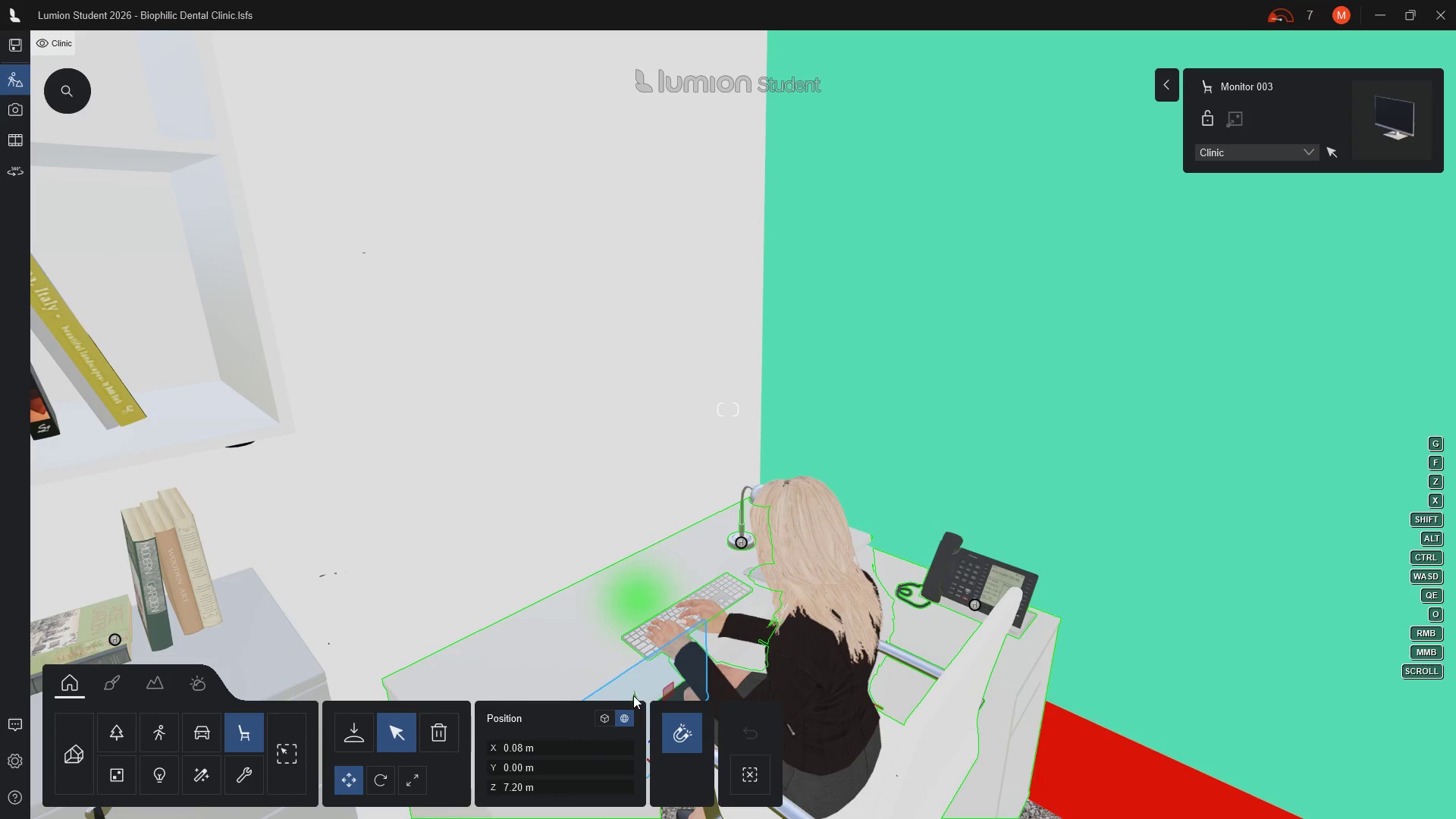 
left_click_drag(start_coordinate=[633, 697], to_coordinate=[641, 497])
 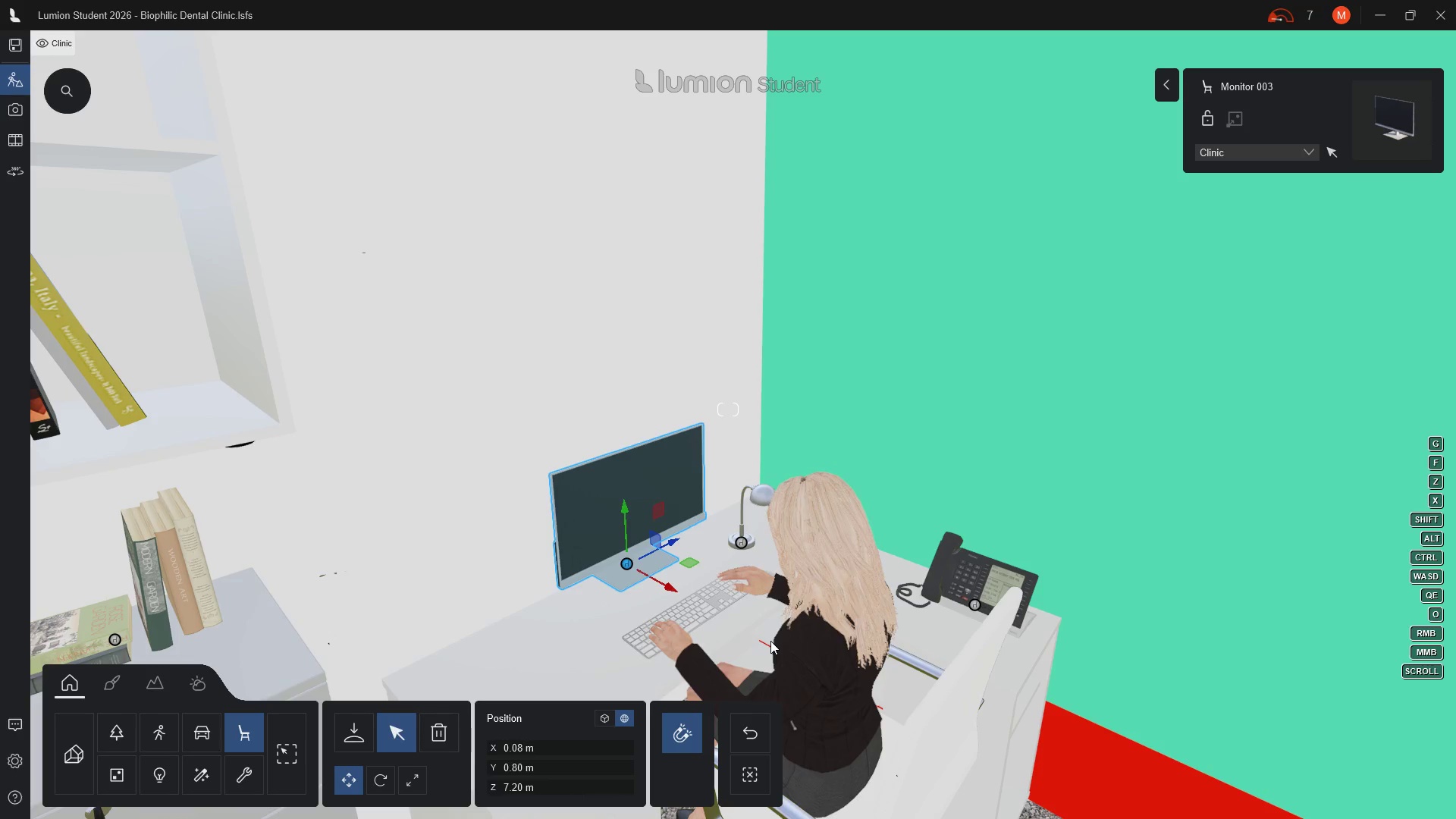 
type(eee)
 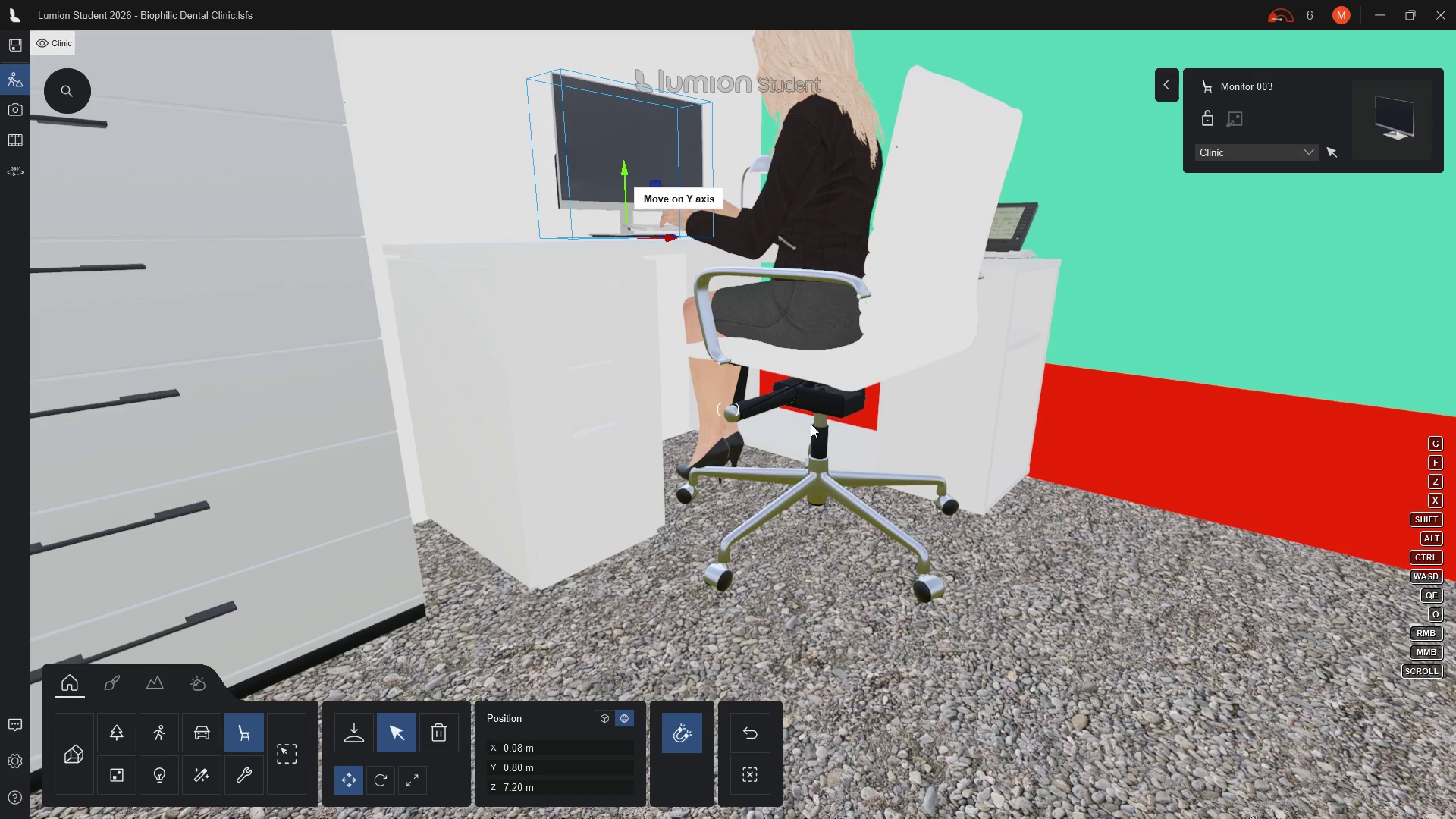 
wait(8.08)
 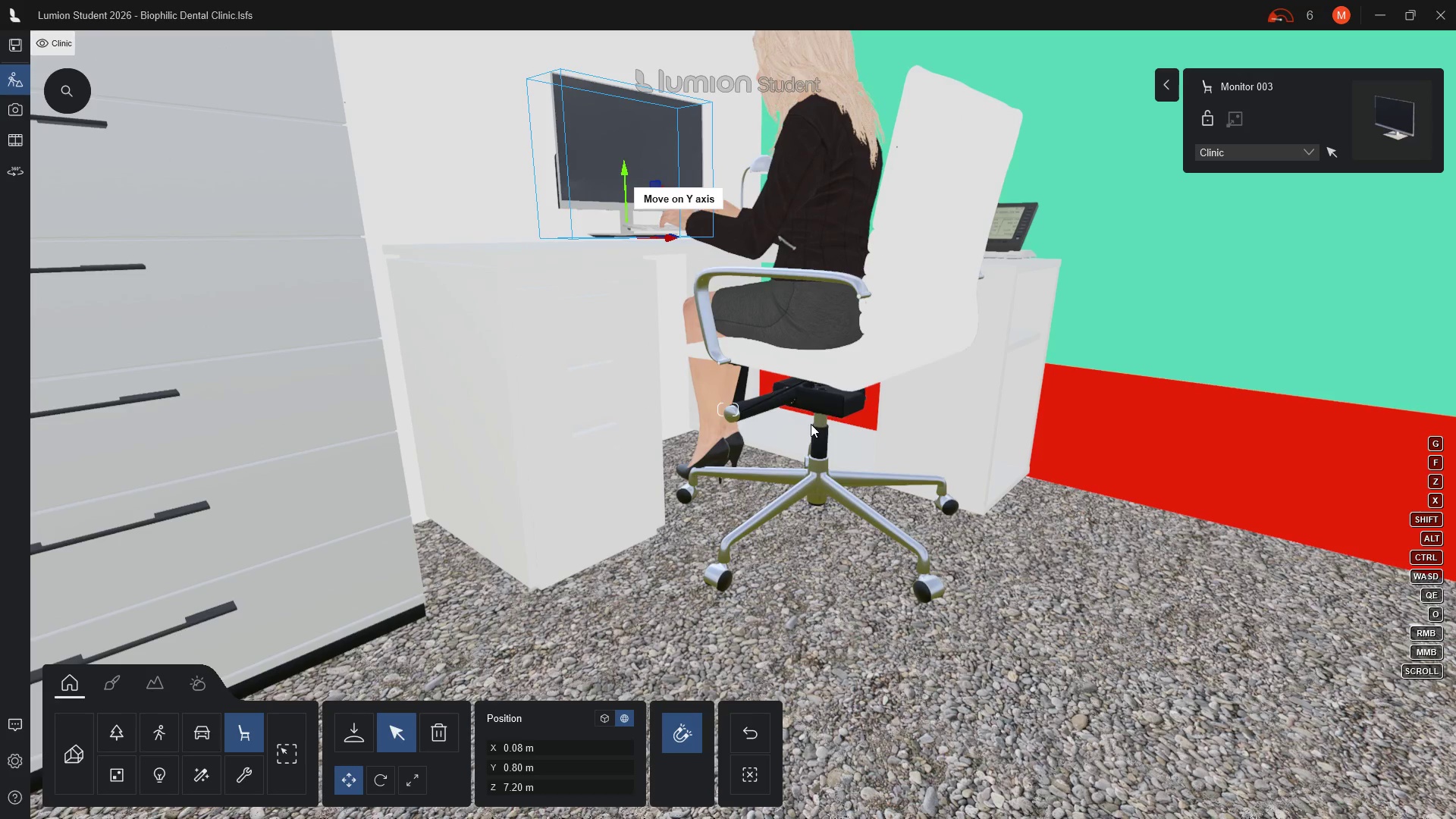 
scroll: coordinate [697, 281], scroll_direction: up, amount: 2.0
 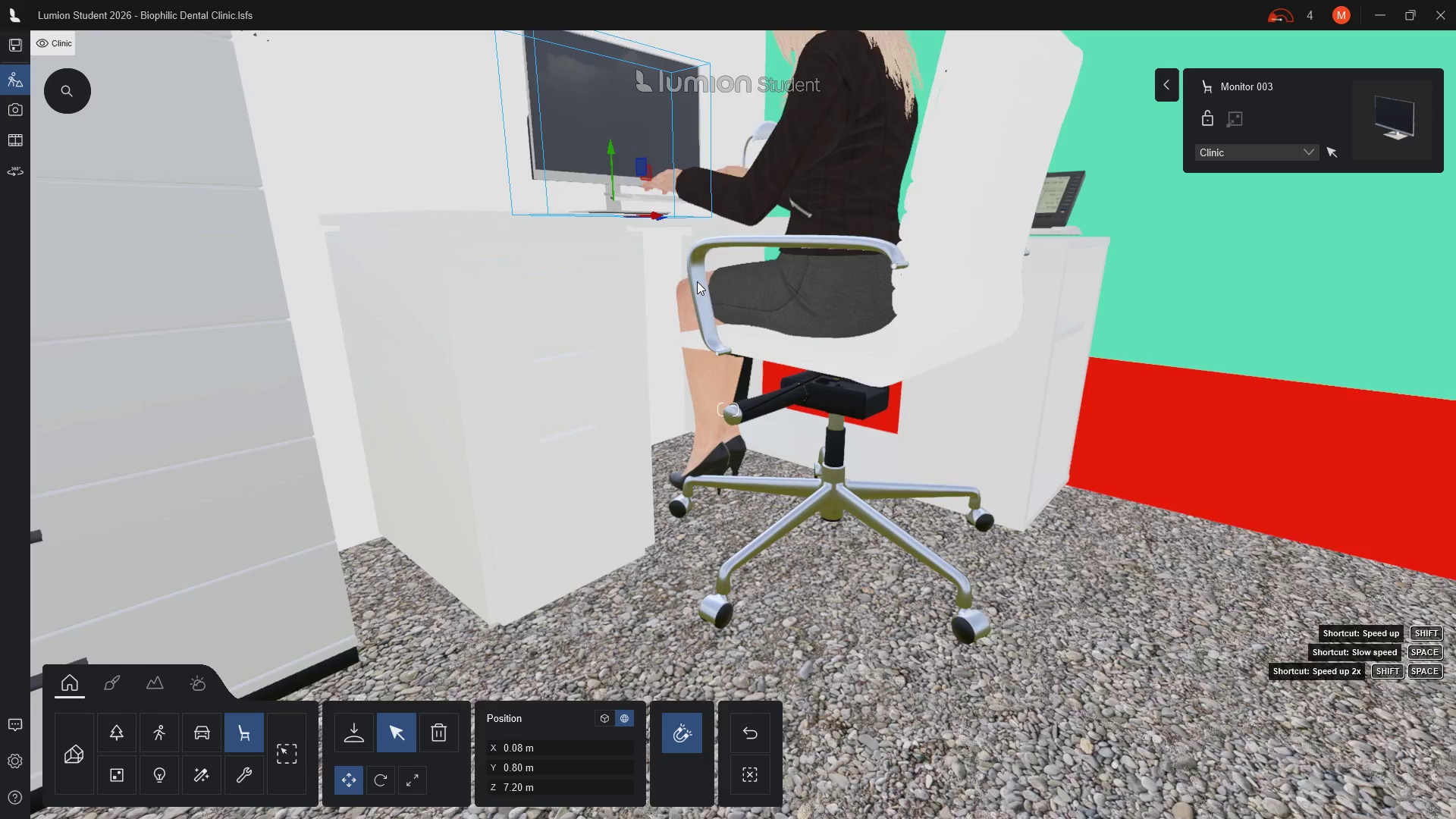 
key(Q)
 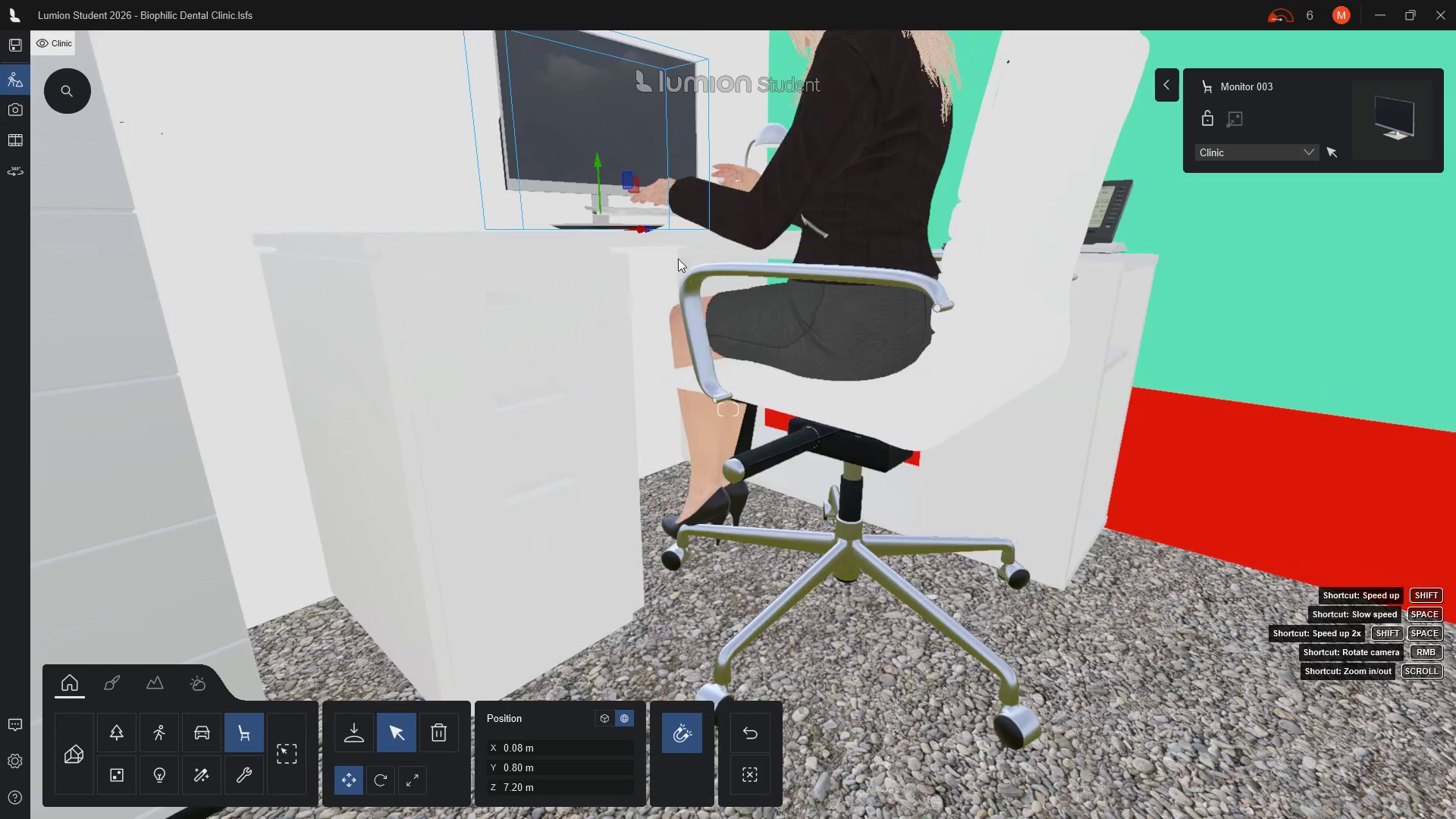 
type(qq)
 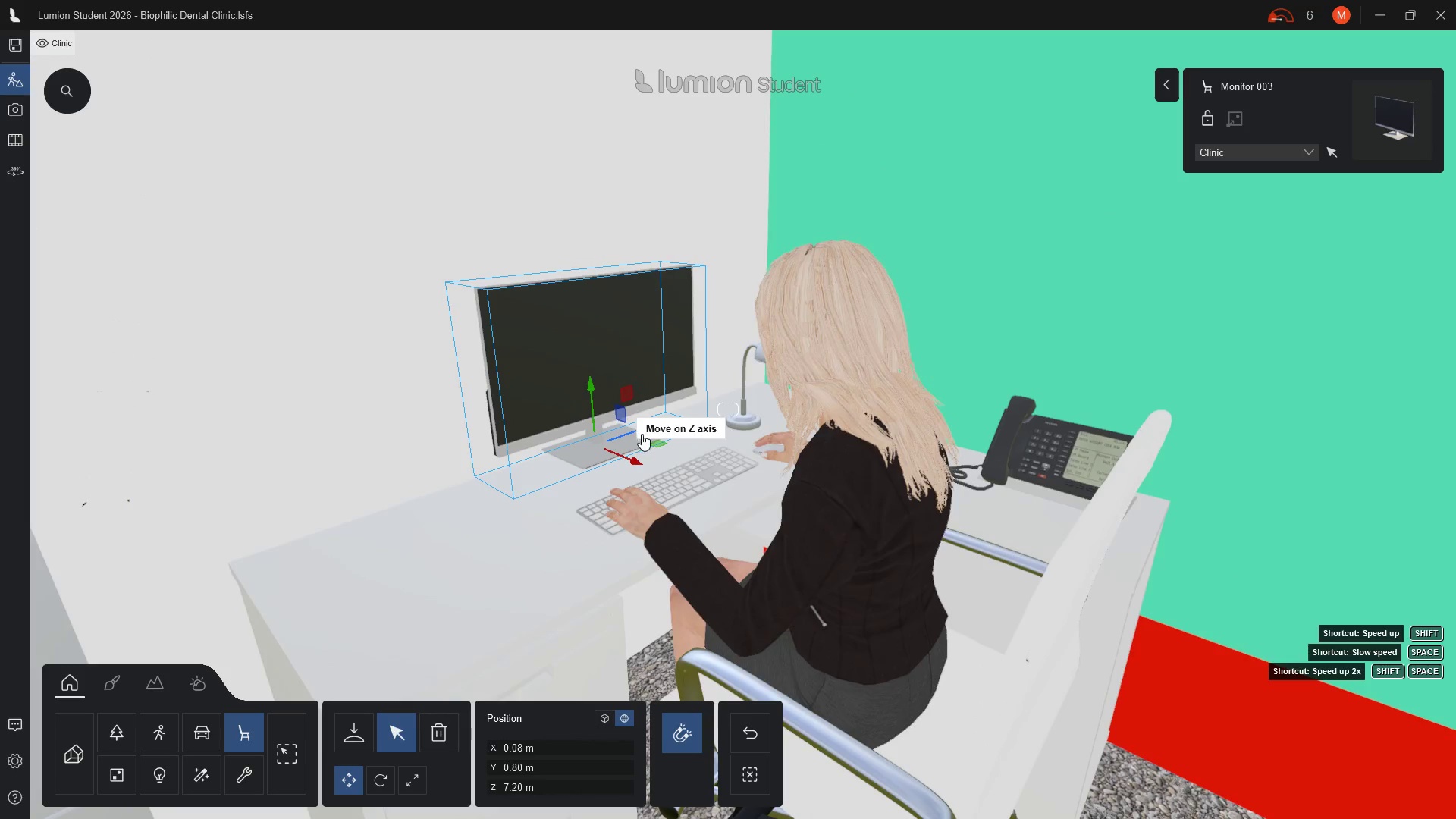 
left_click_drag(start_coordinate=[640, 429], to_coordinate=[617, 443])
 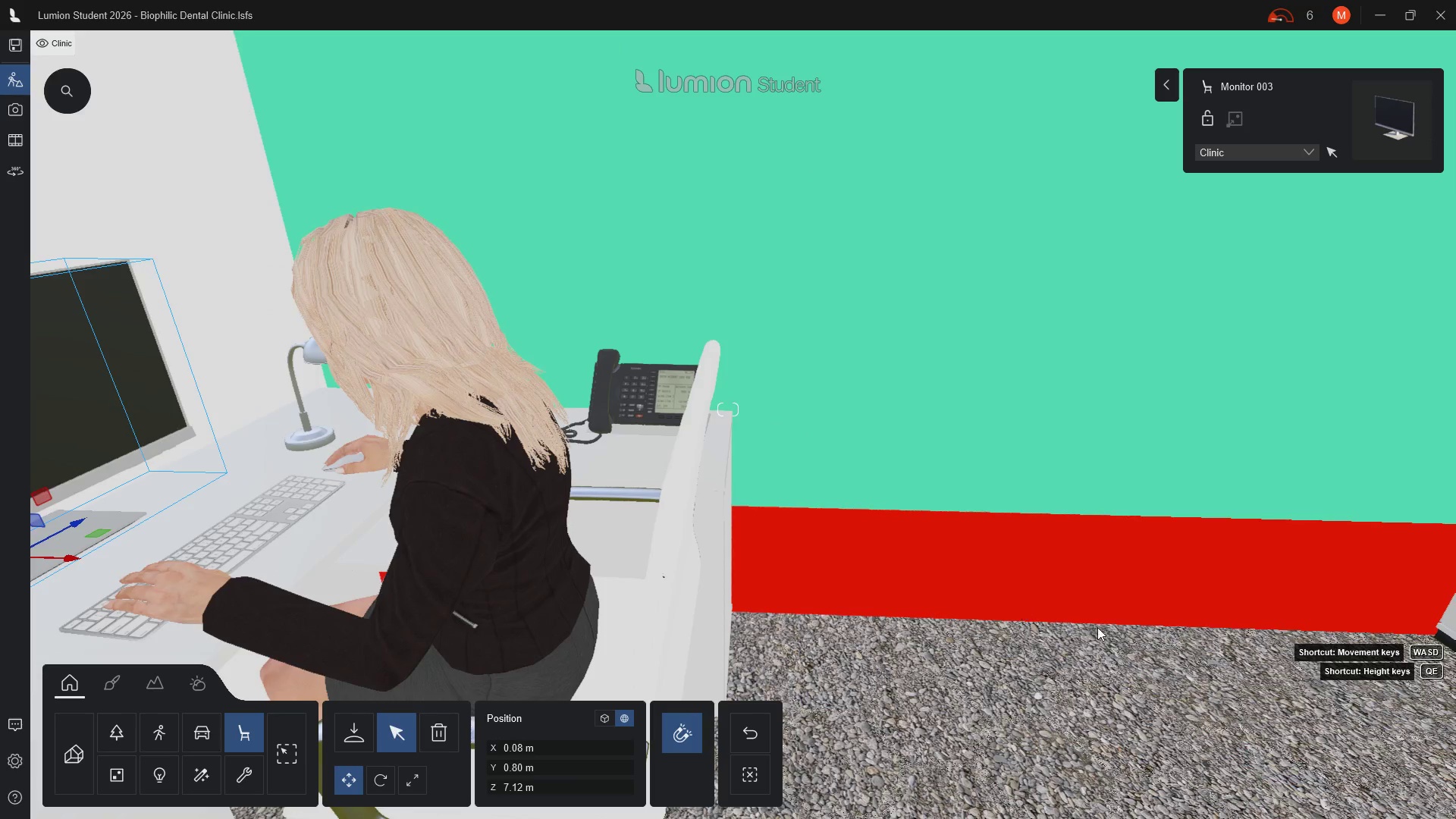 
wait(8.05)
 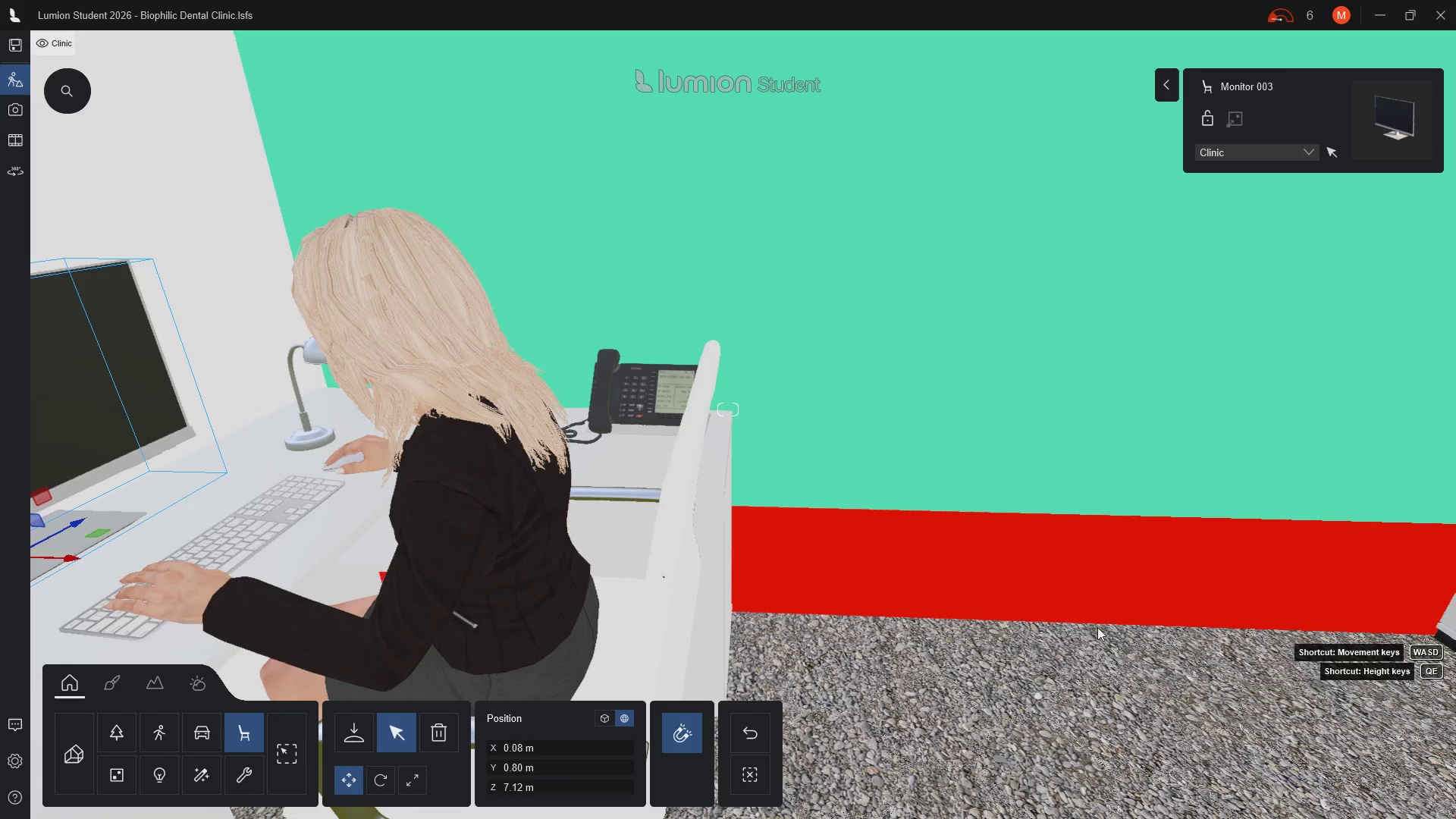 
left_click([553, 351])
 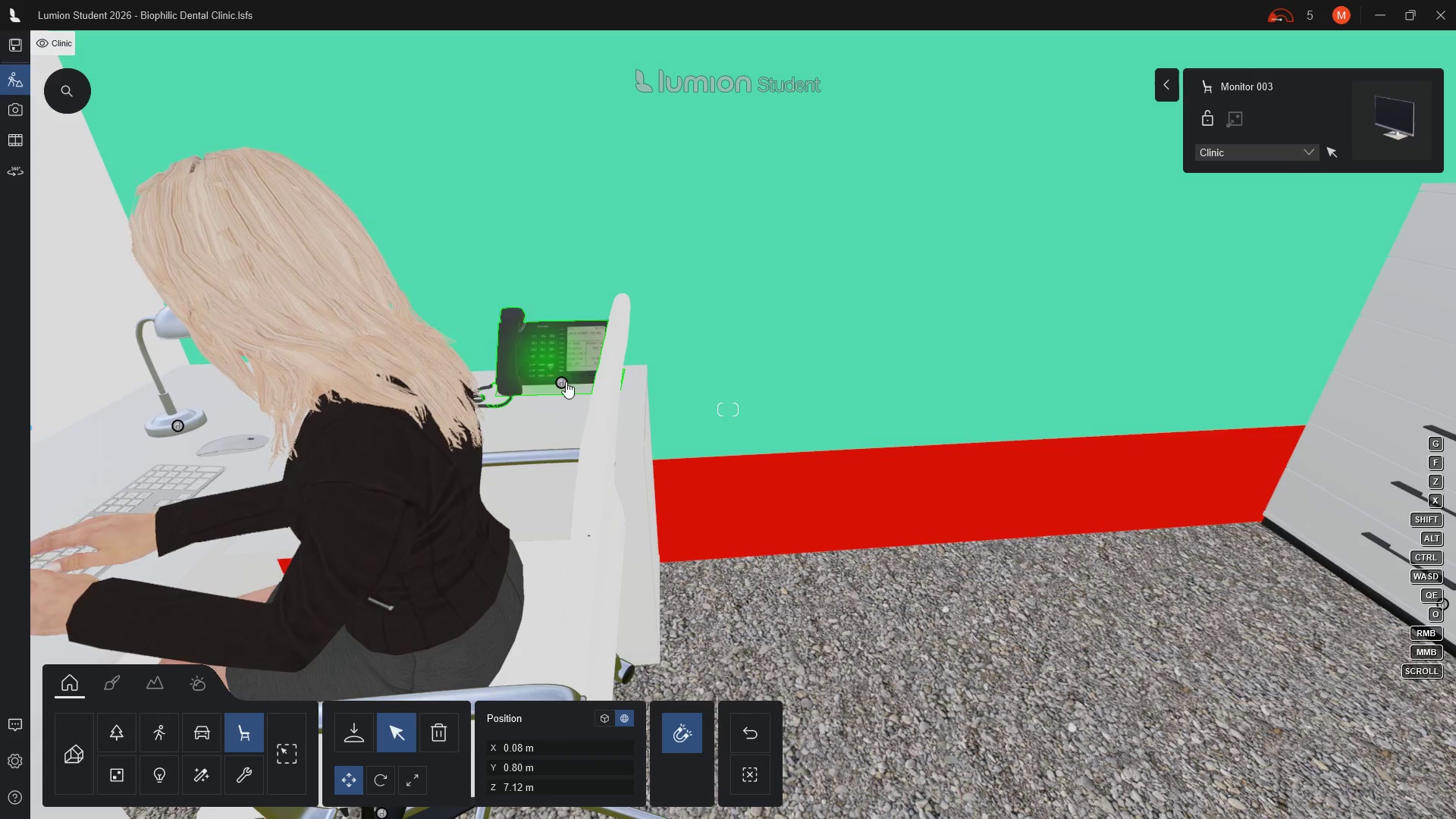 
left_click_drag(start_coordinate=[561, 381], to_coordinate=[496, 378])
 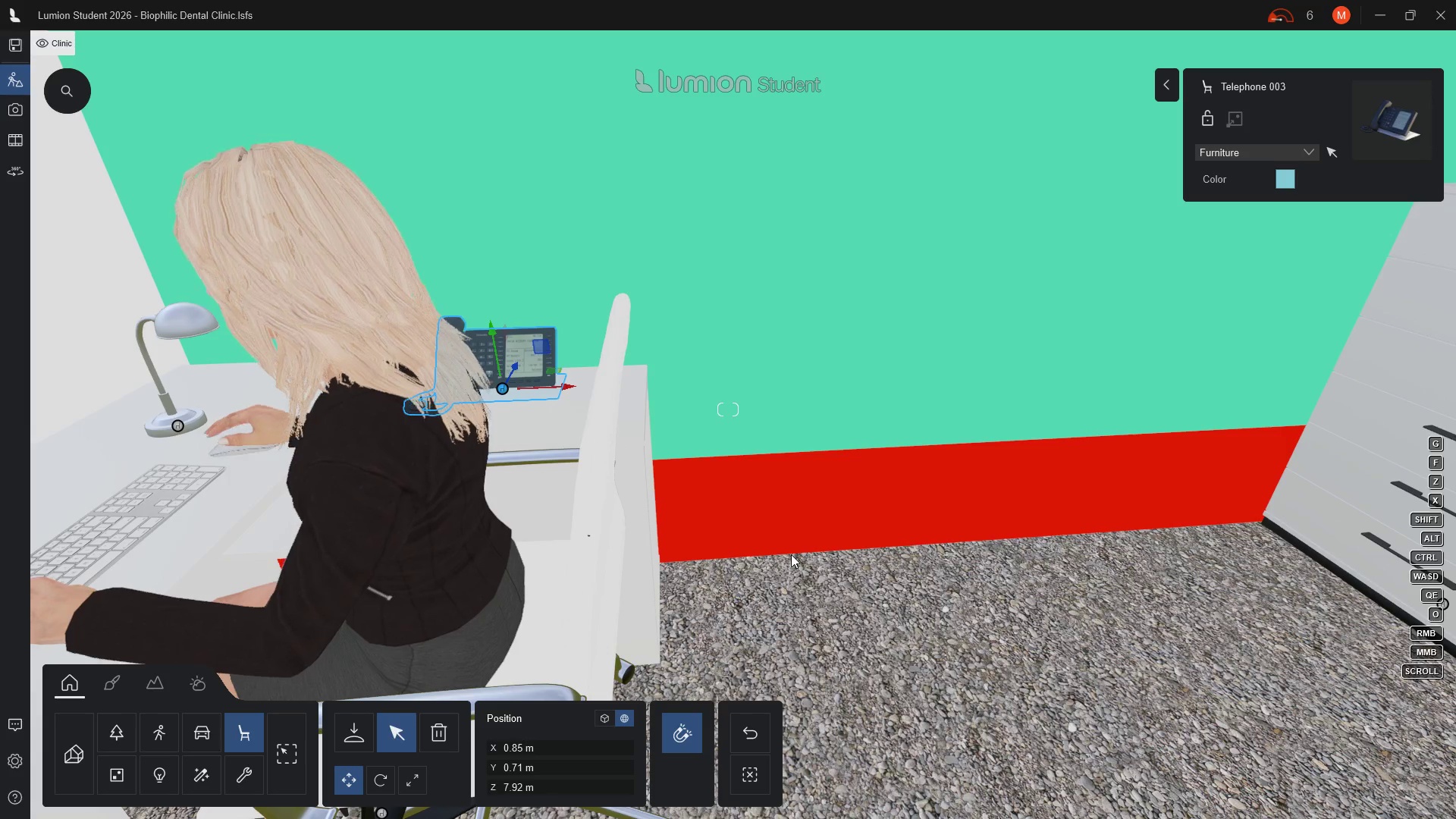 
hold_key(key=D, duration=0.41)
 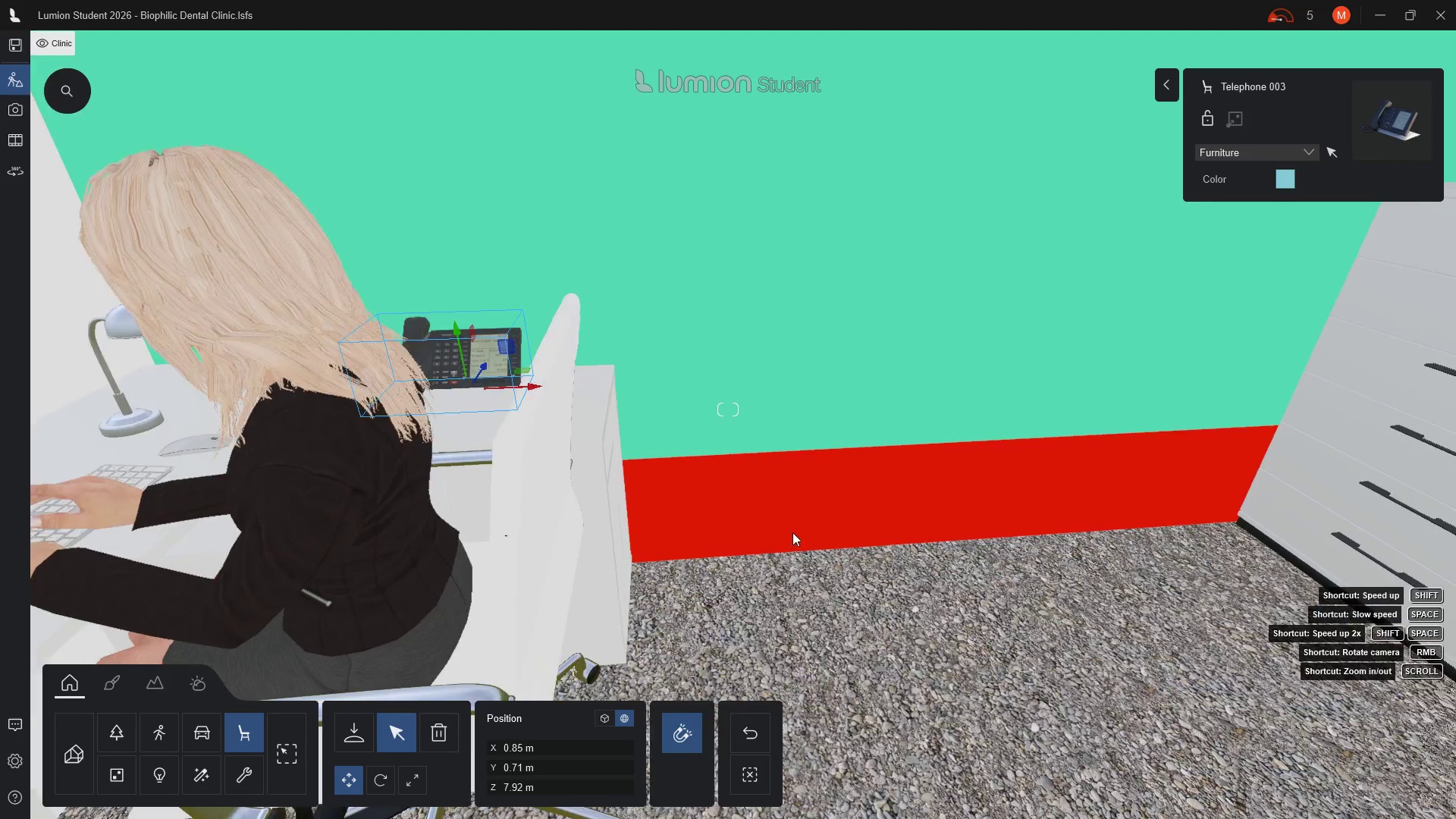 
key(D)
 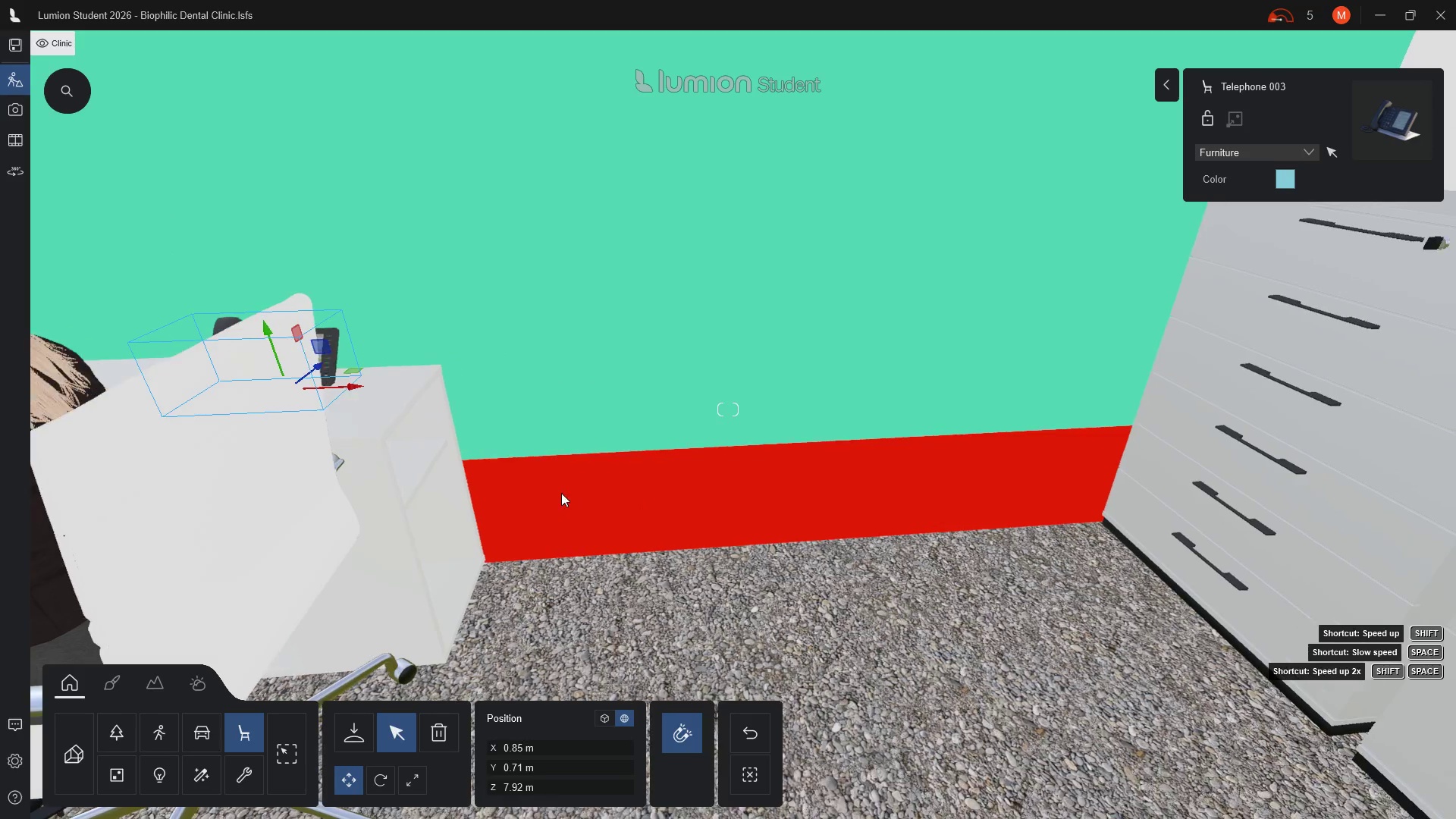 
hold_key(key=D, duration=0.39)
 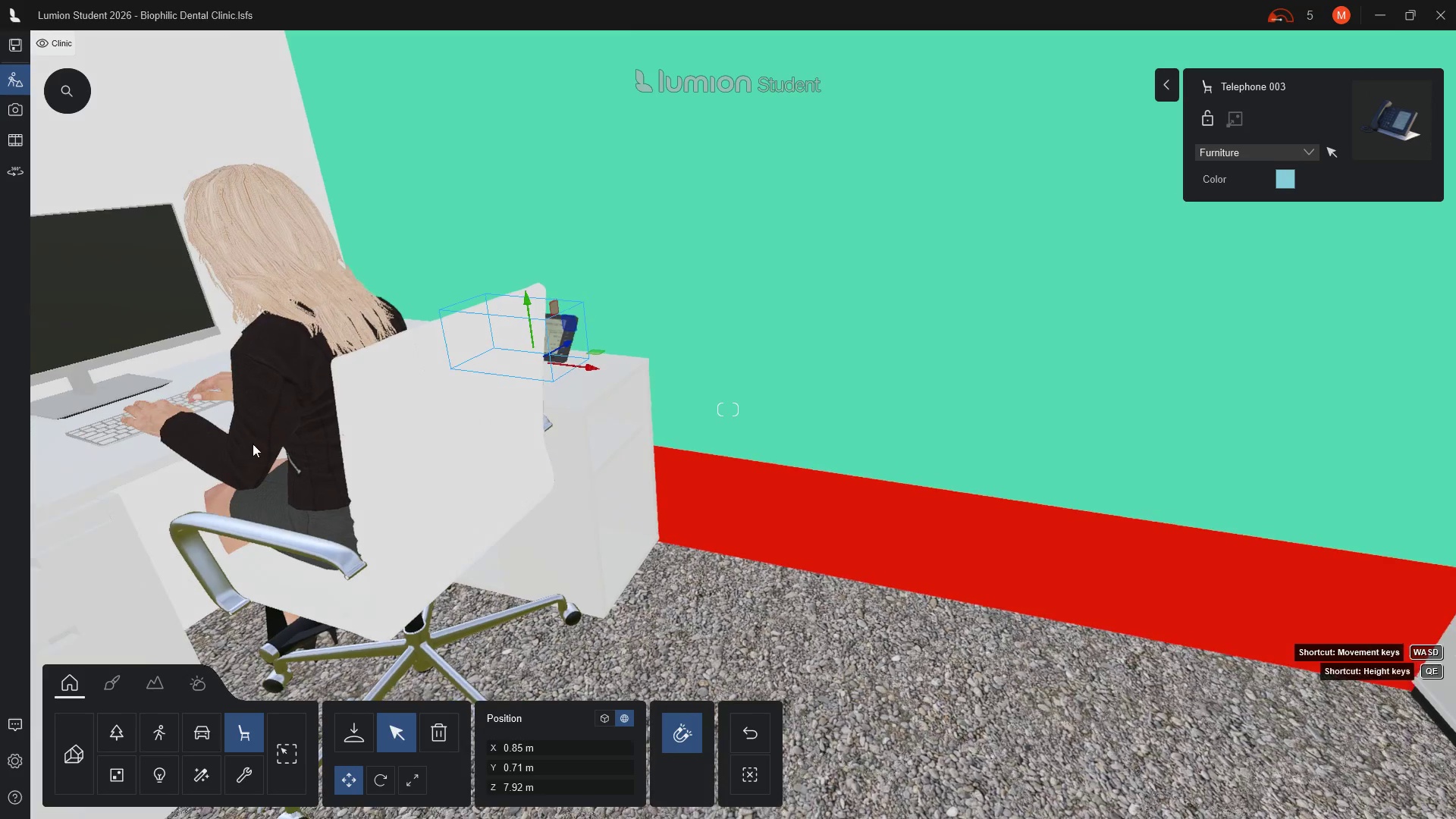 
scroll: coordinate [691, 279], scroll_direction: up, amount: 4.0
 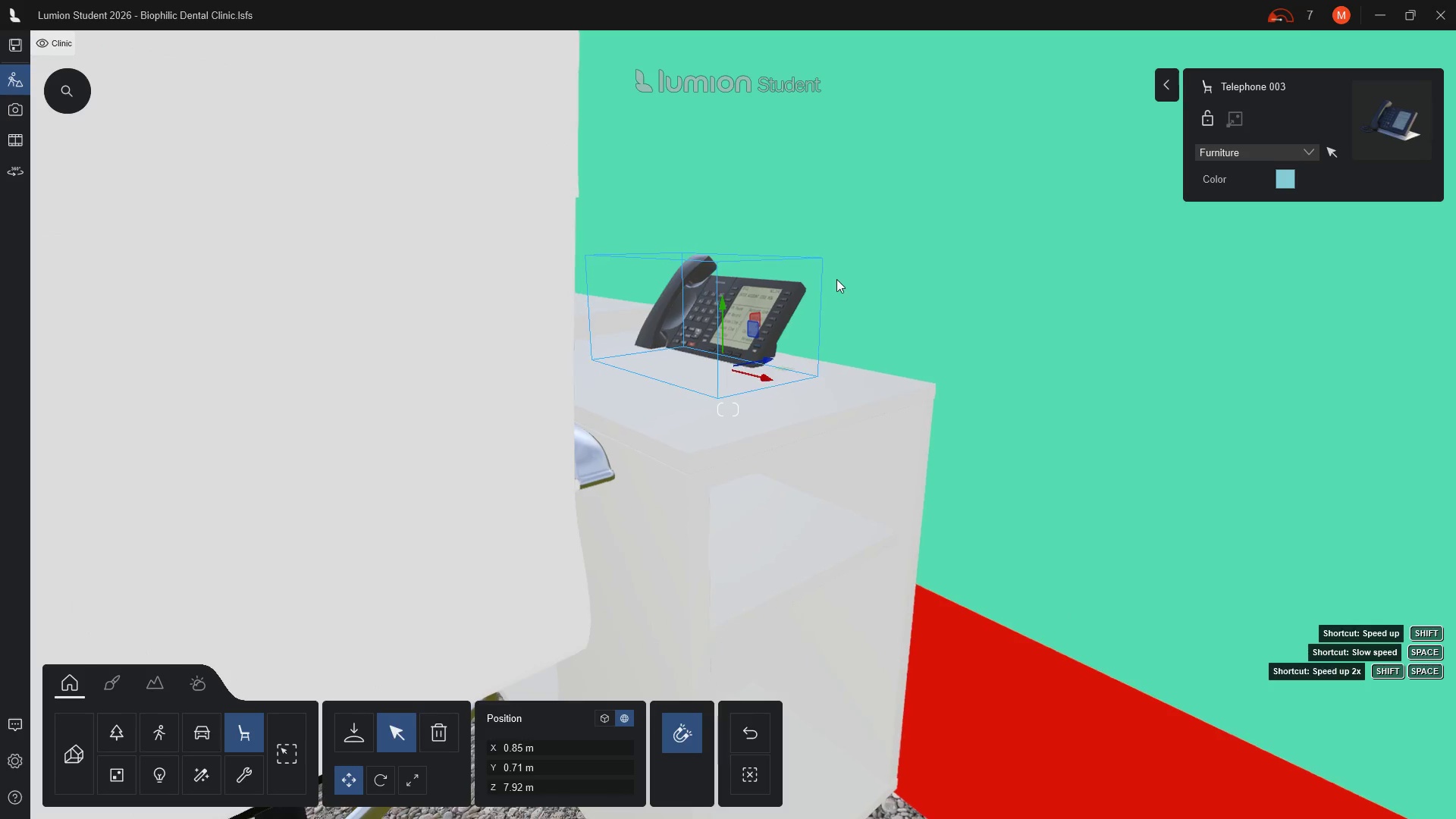 
left_click_drag(start_coordinate=[724, 303], to_coordinate=[688, 278])
 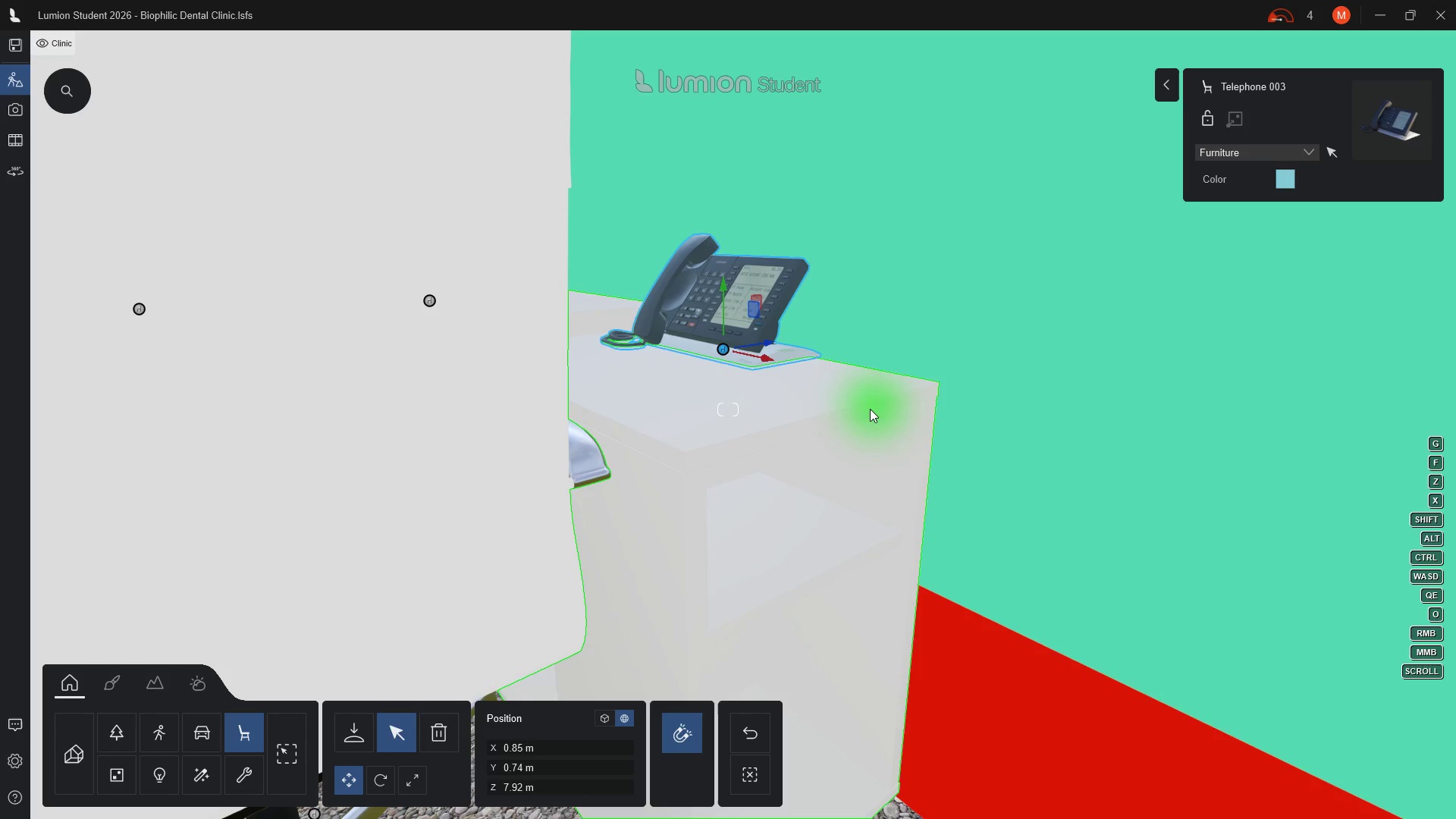 
type(dd)
 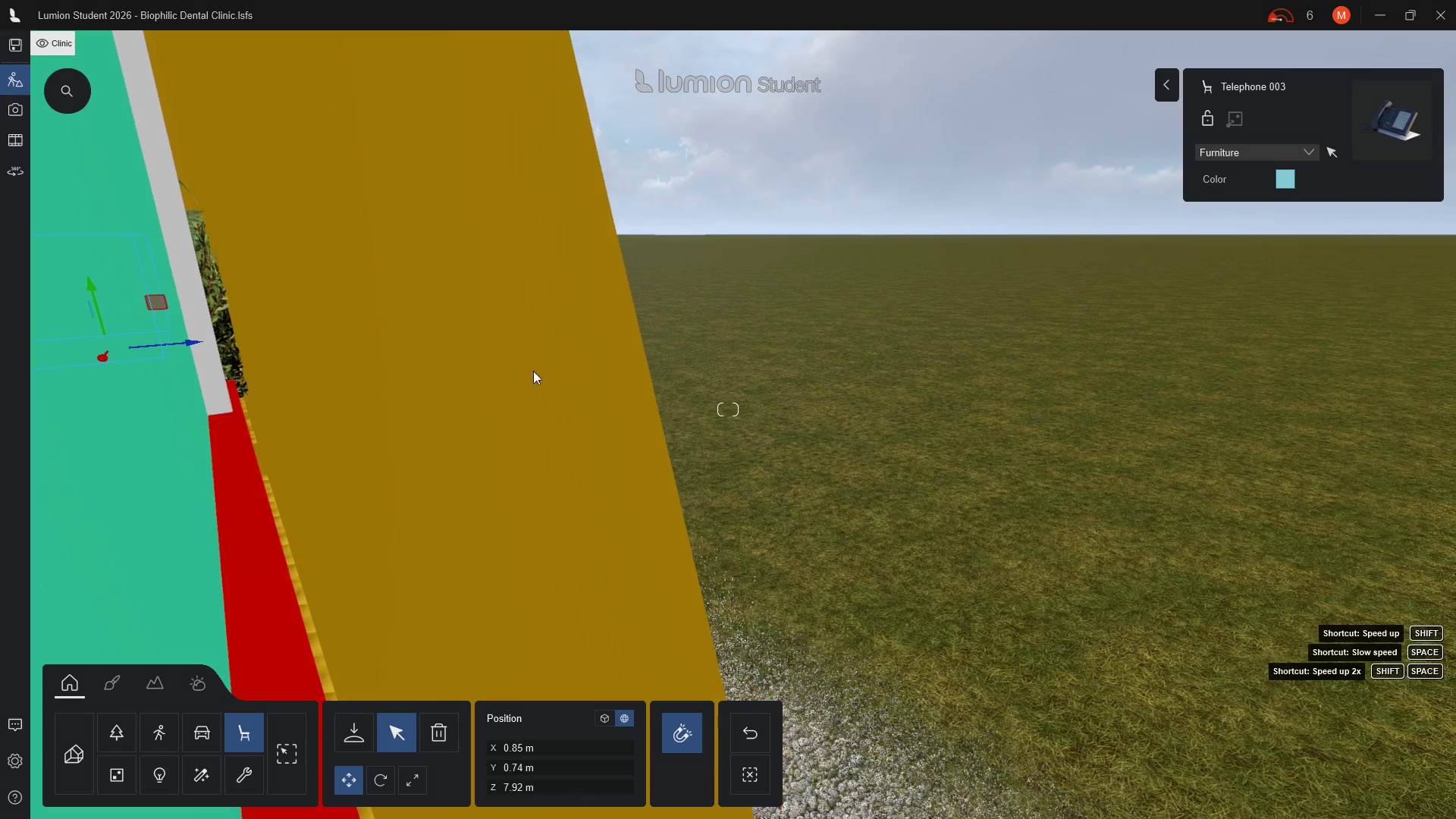 
type(za)
 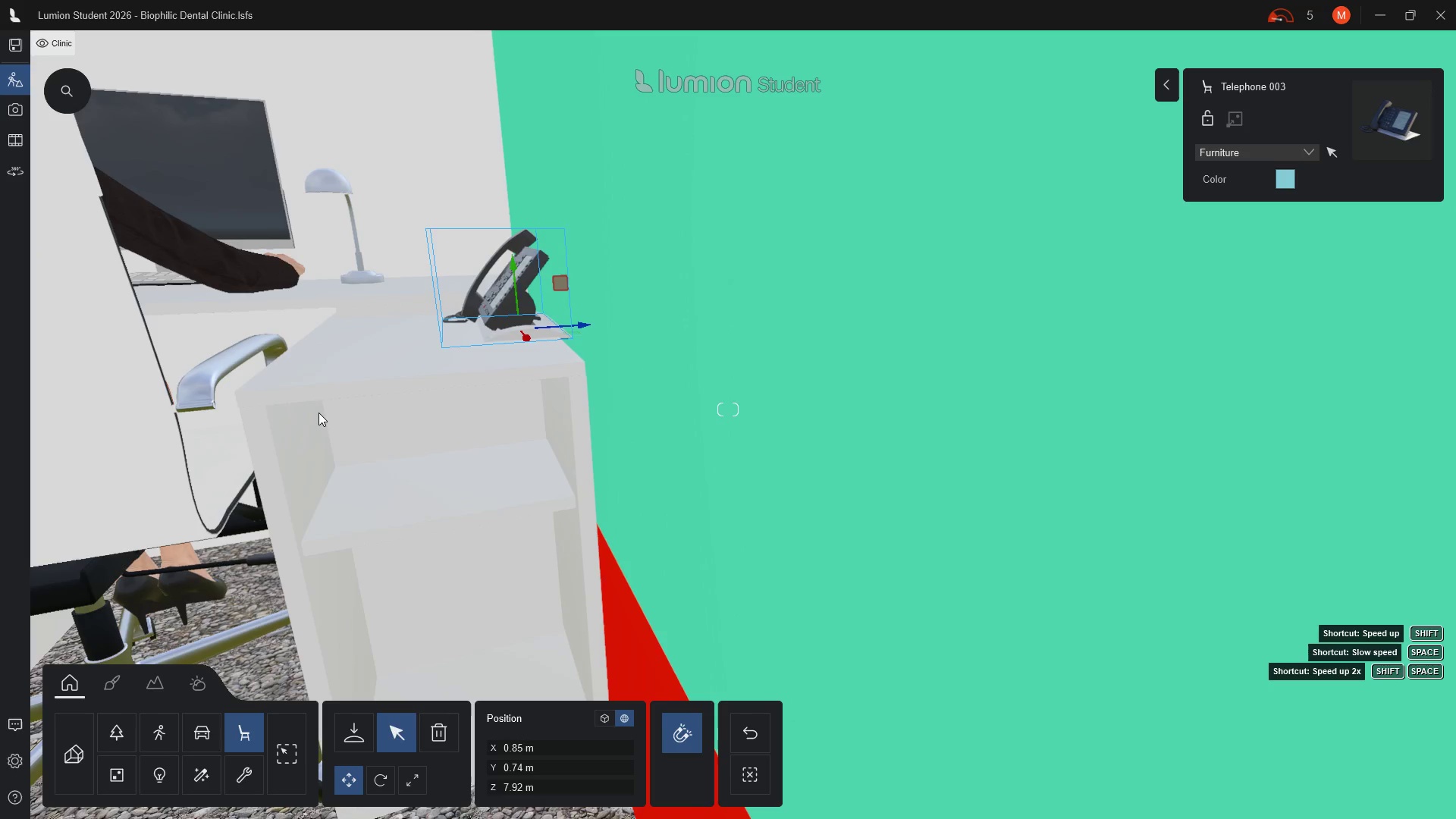 
wait(10.05)
 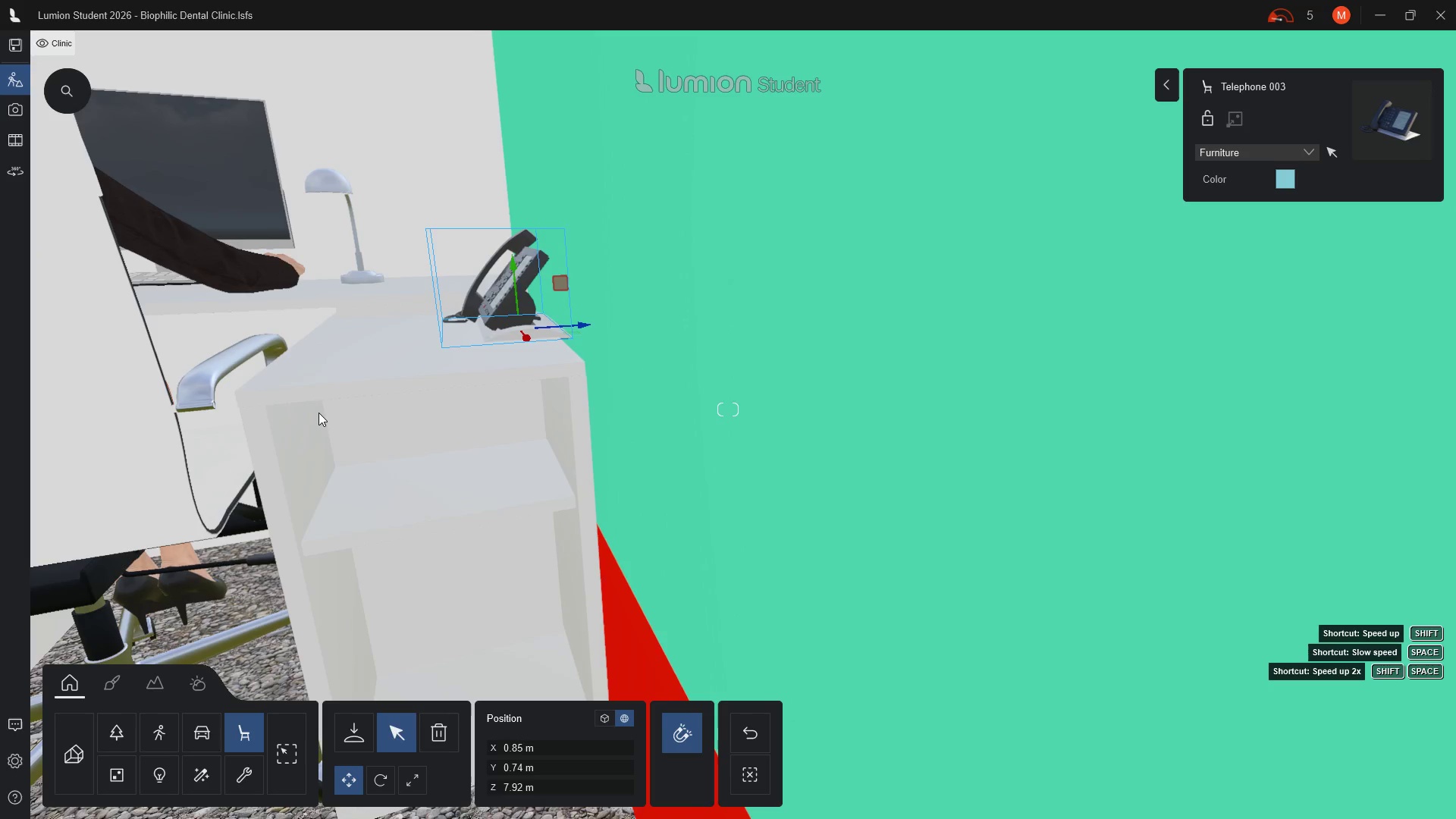 
scroll: coordinate [444, 459], scroll_direction: down, amount: 4.0
 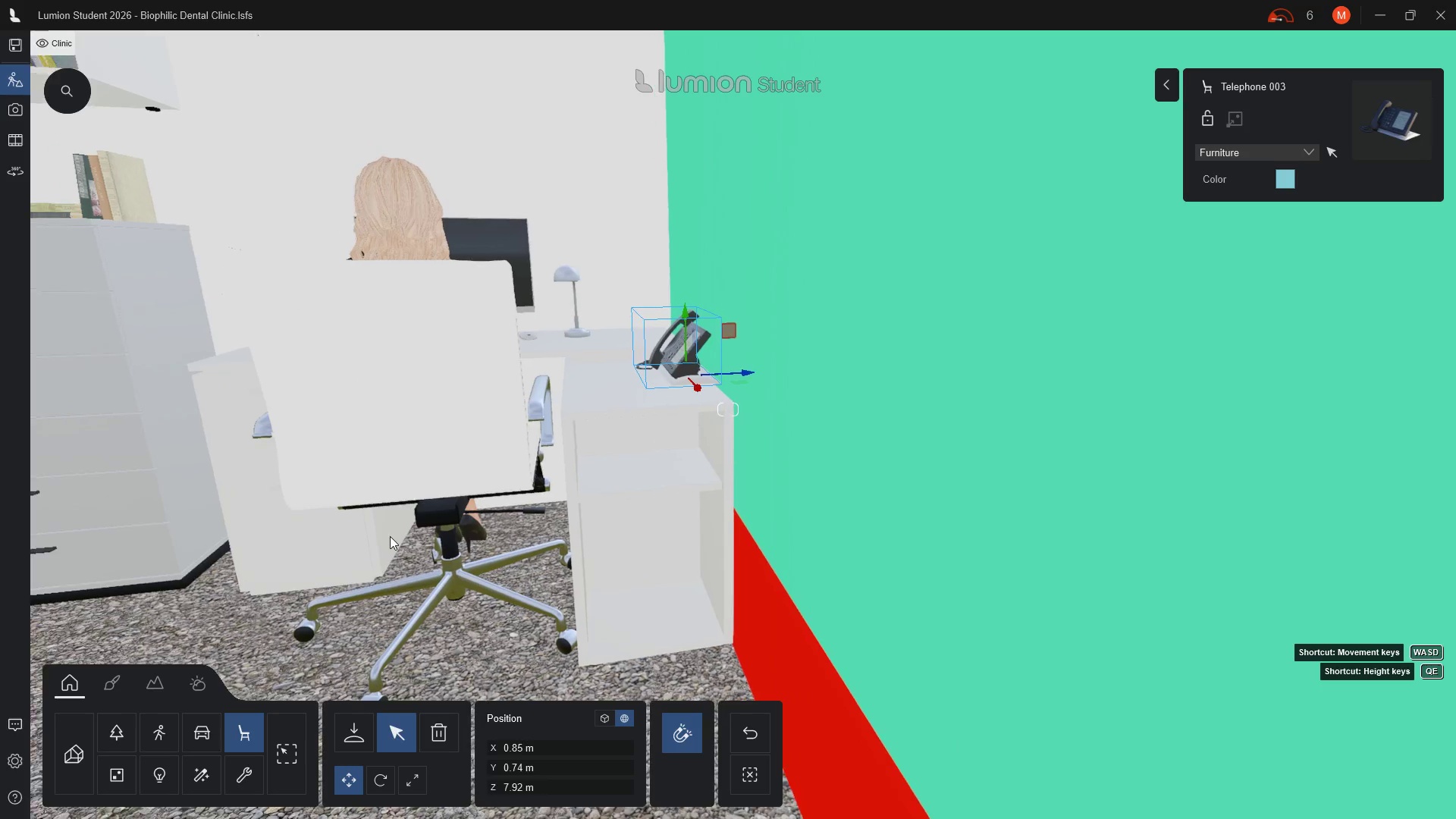 
key(D)
 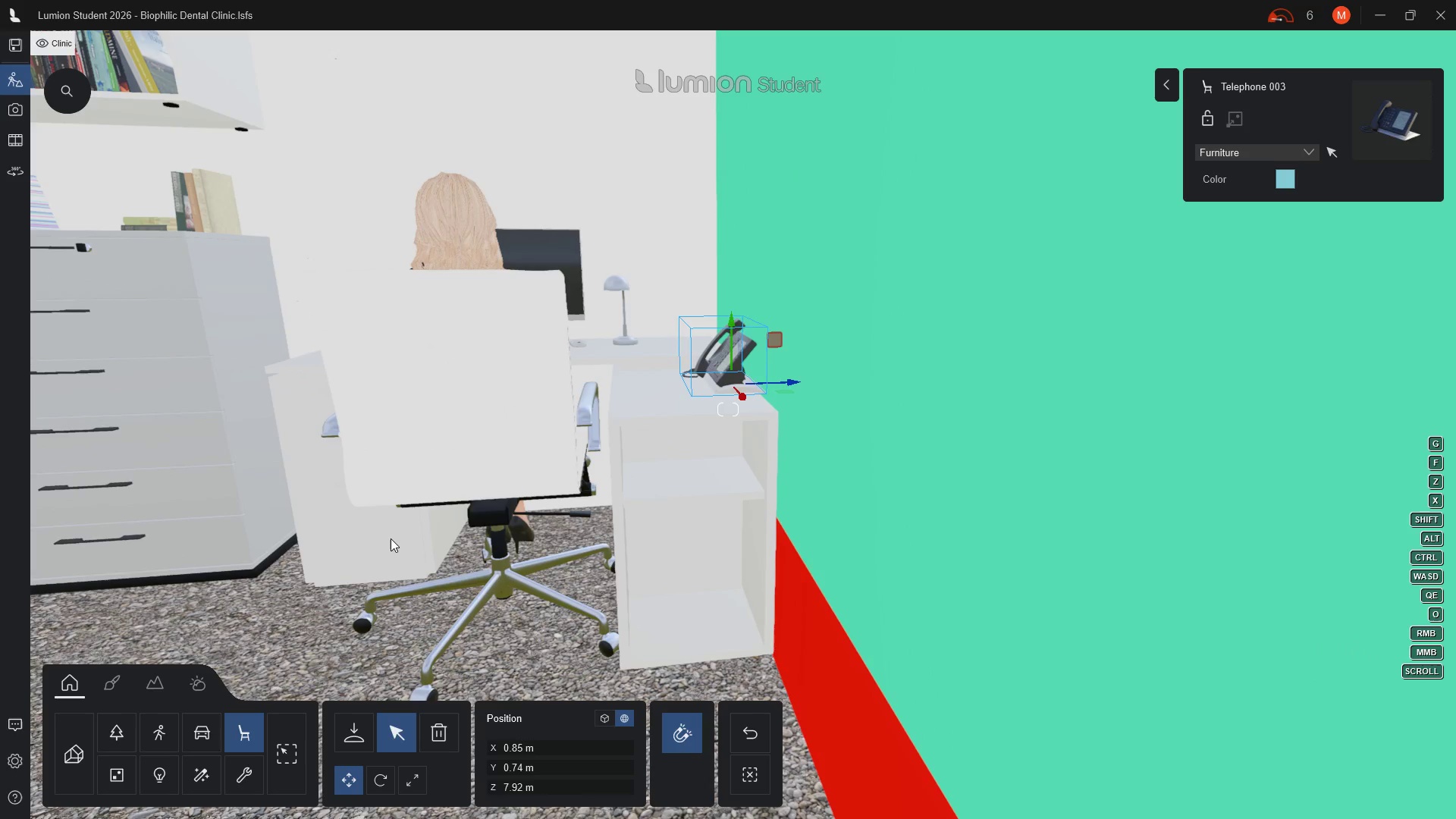 
key(D)
 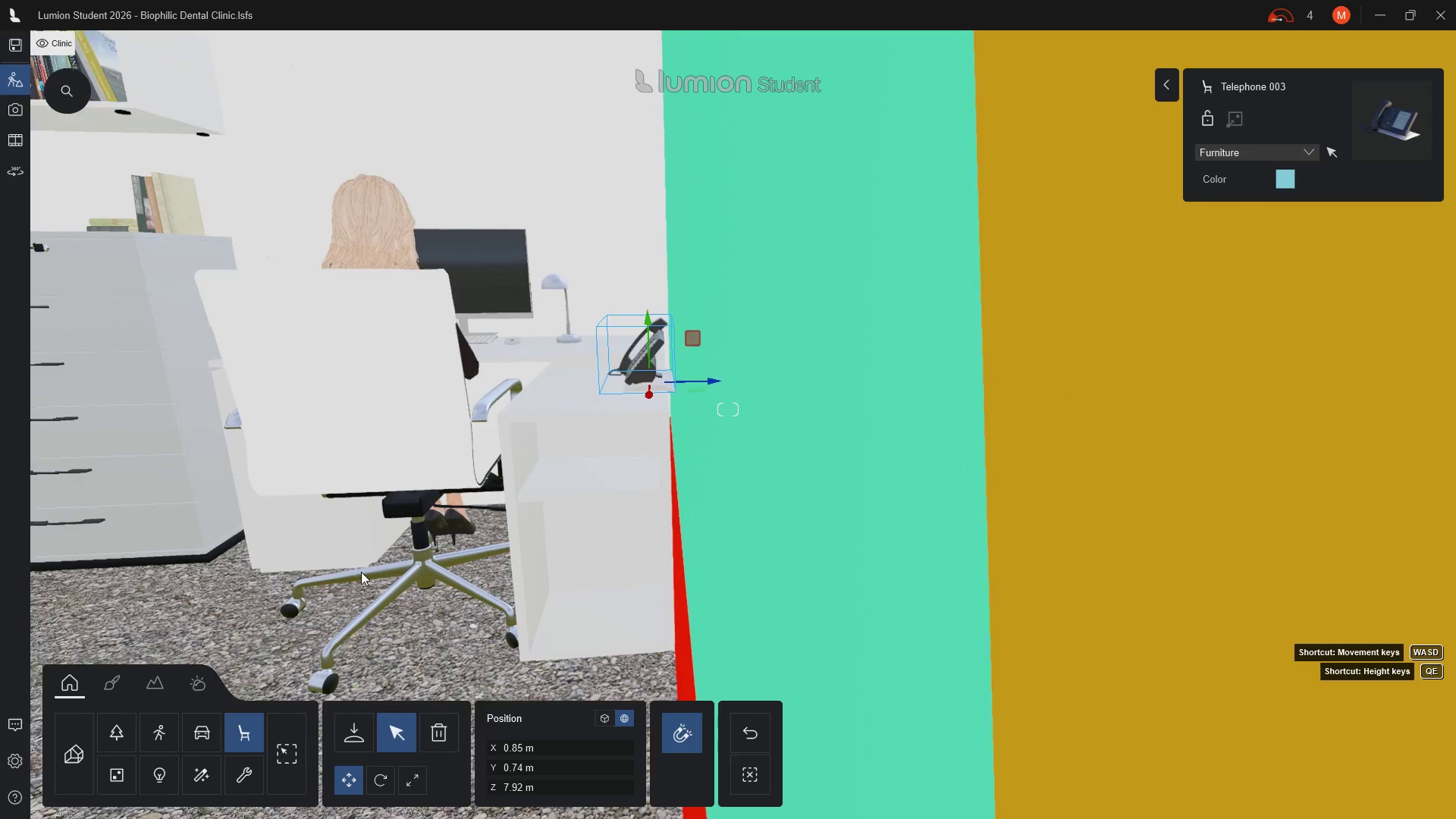 
wait(6.14)
 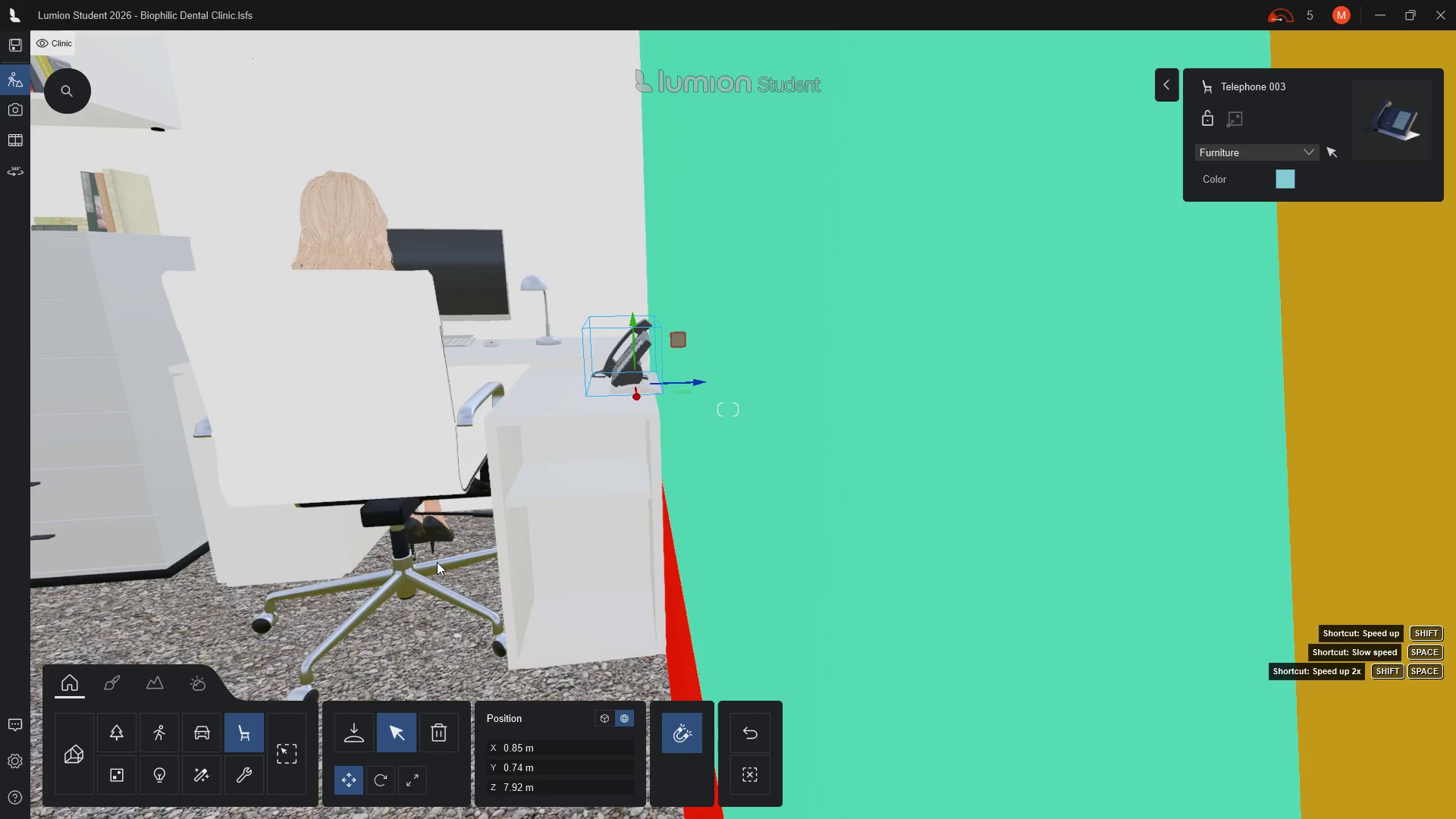 
left_click_drag(start_coordinate=[719, 378], to_coordinate=[662, 378])
 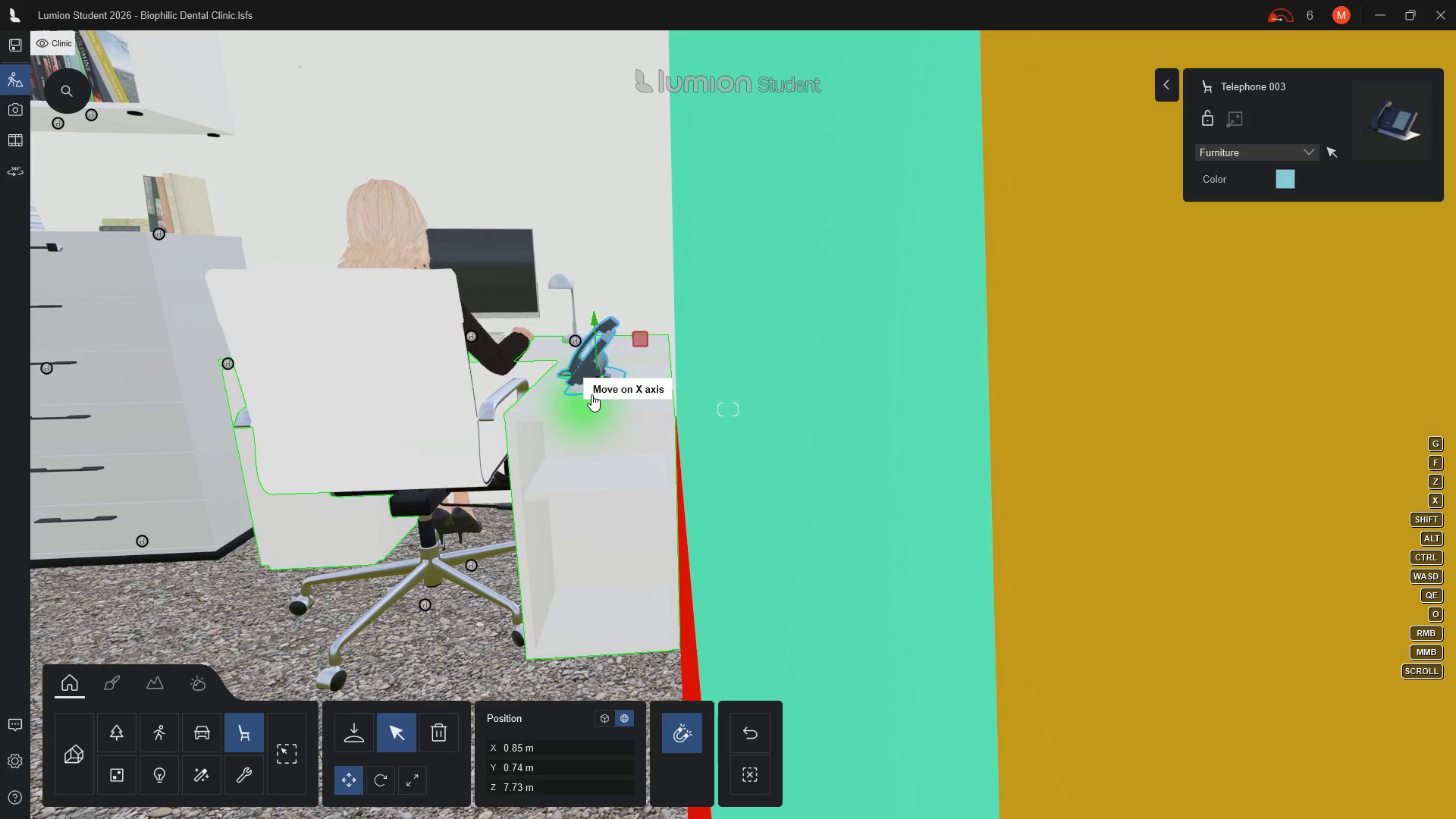 
left_click_drag(start_coordinate=[592, 394], to_coordinate=[601, 374])
 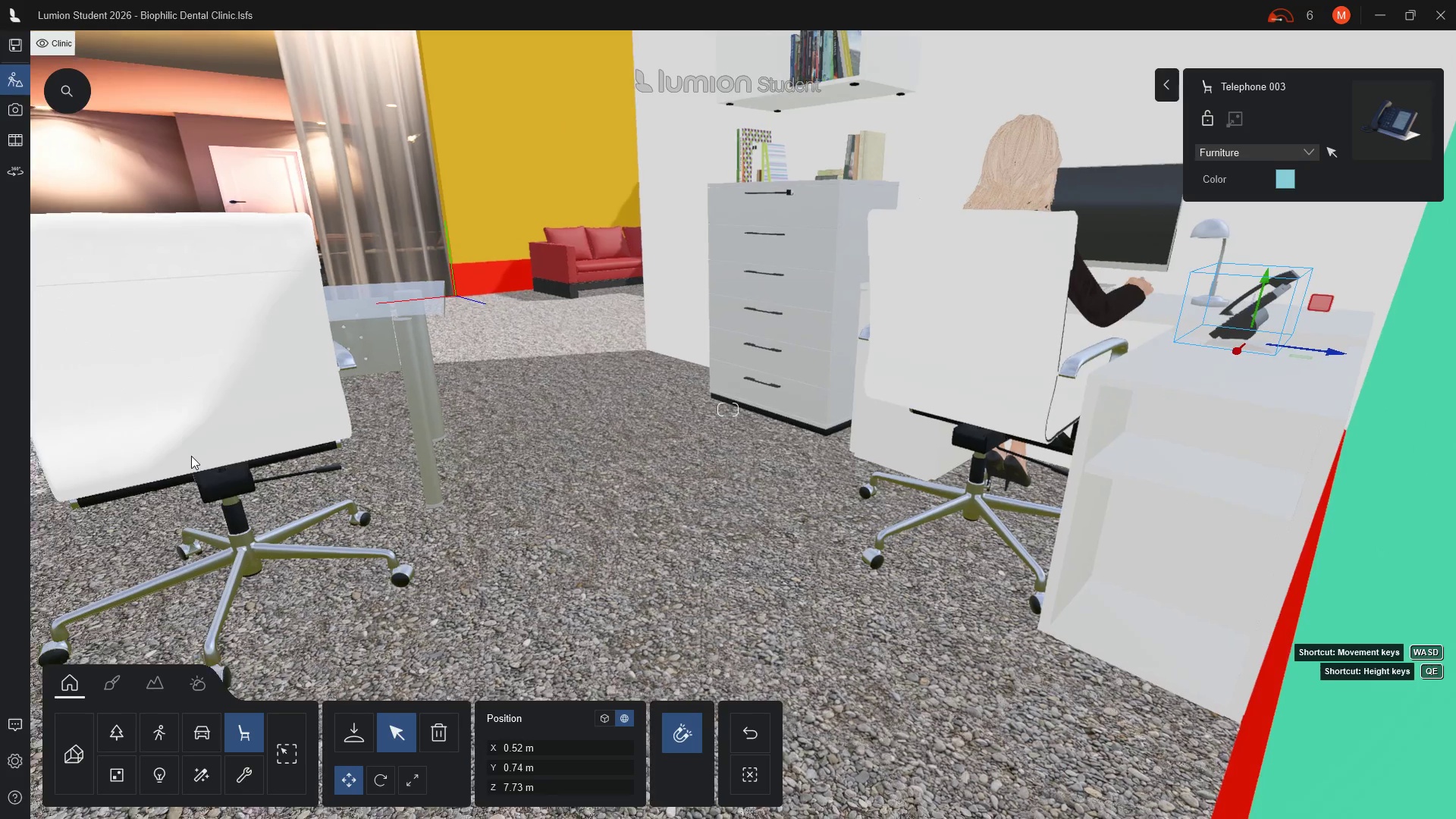 
wait(5.19)
 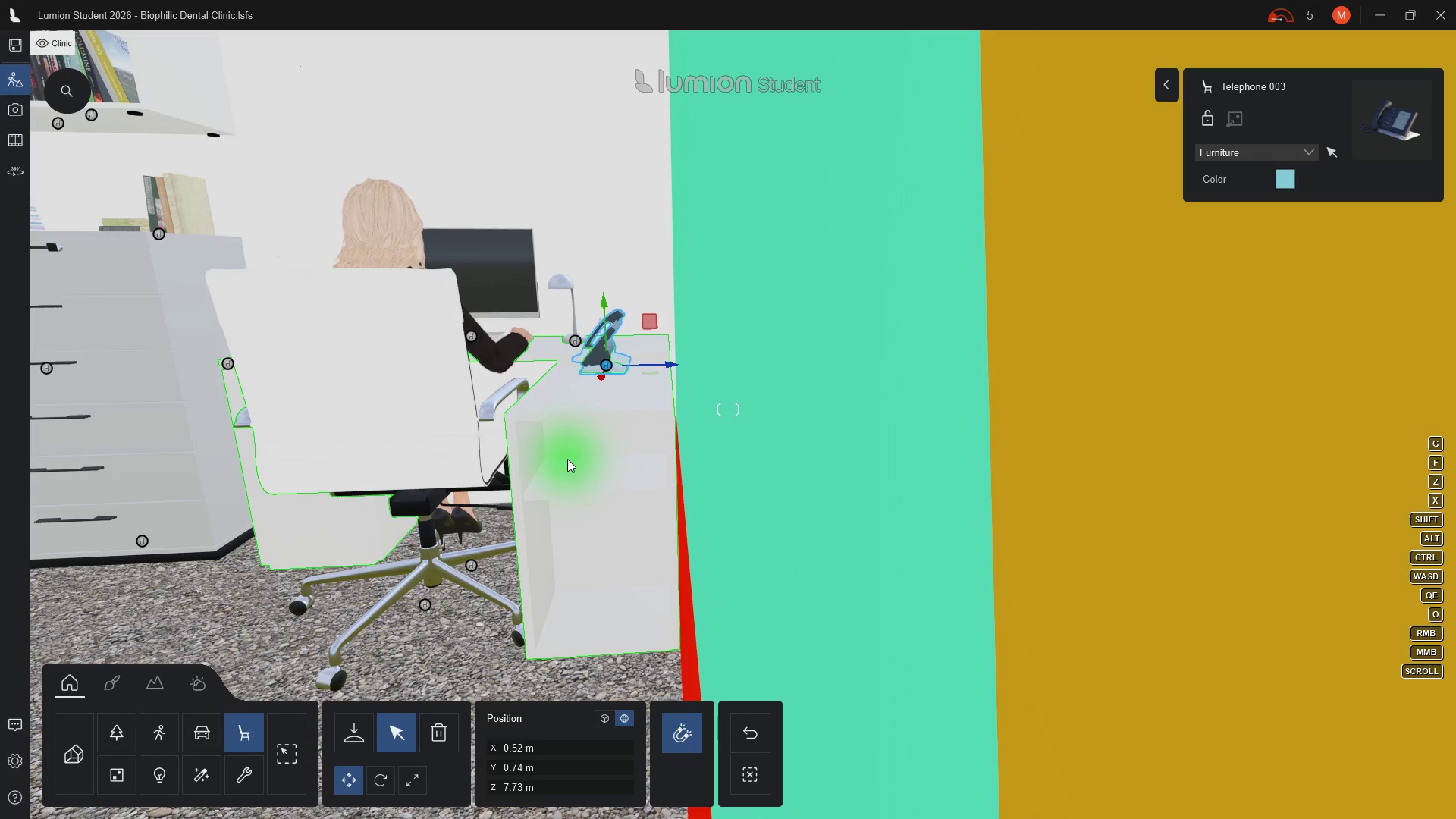 
scroll: coordinate [0, 102], scroll_direction: up, amount: 23.0
 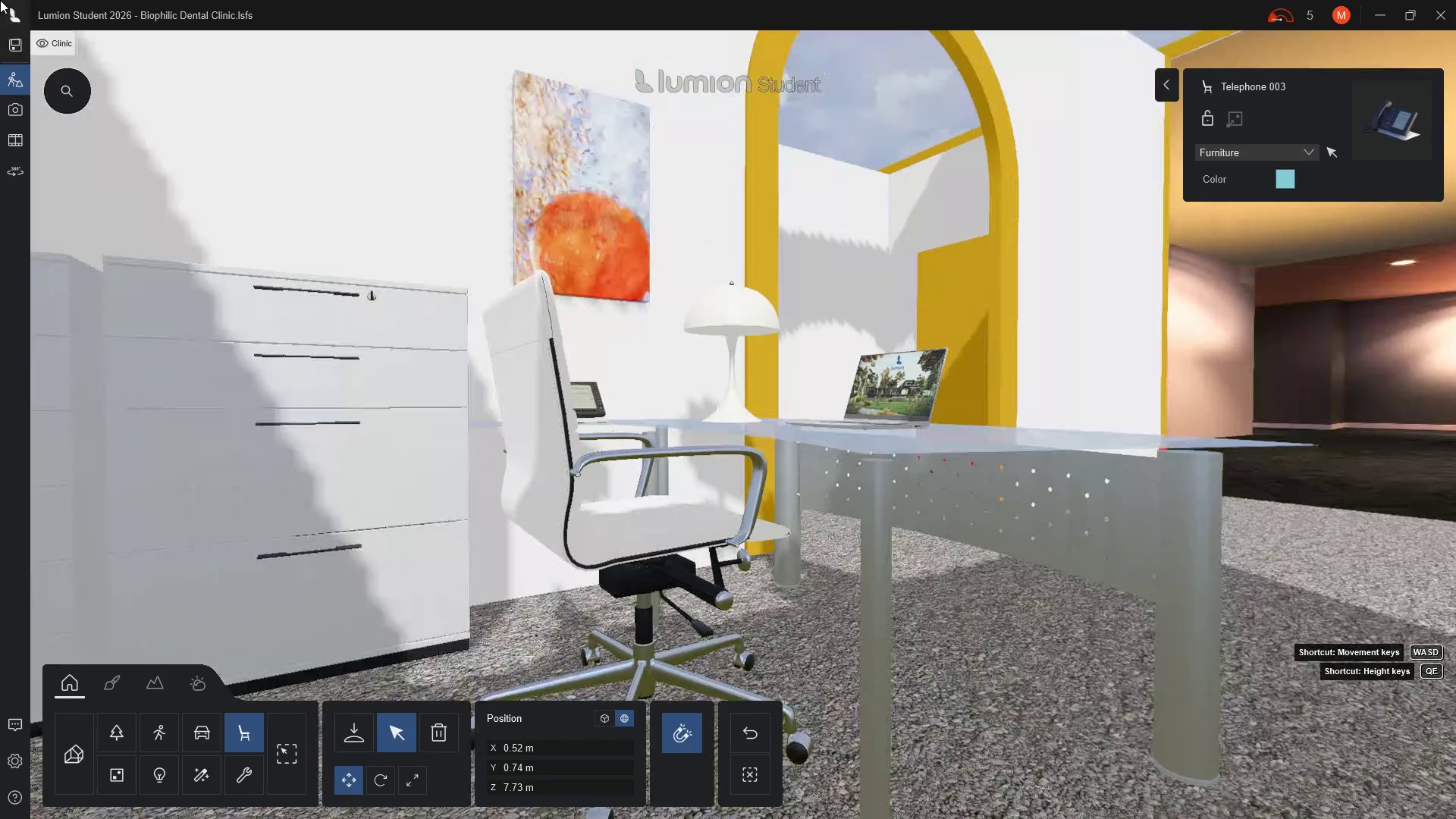 
hold_key(key=D, duration=0.98)
 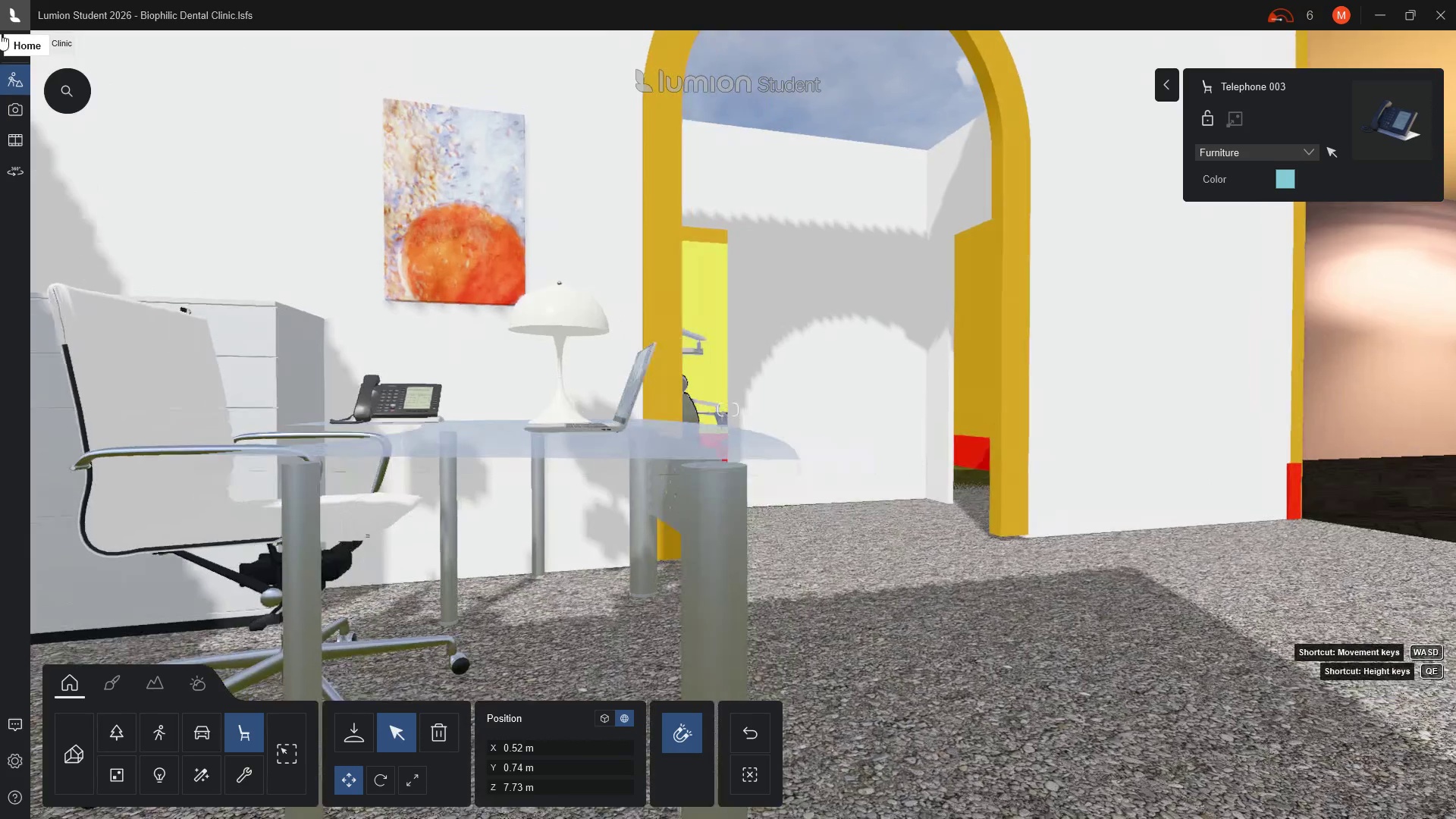 
scroll: coordinate [0, 91], scroll_direction: down, amount: 4.0
 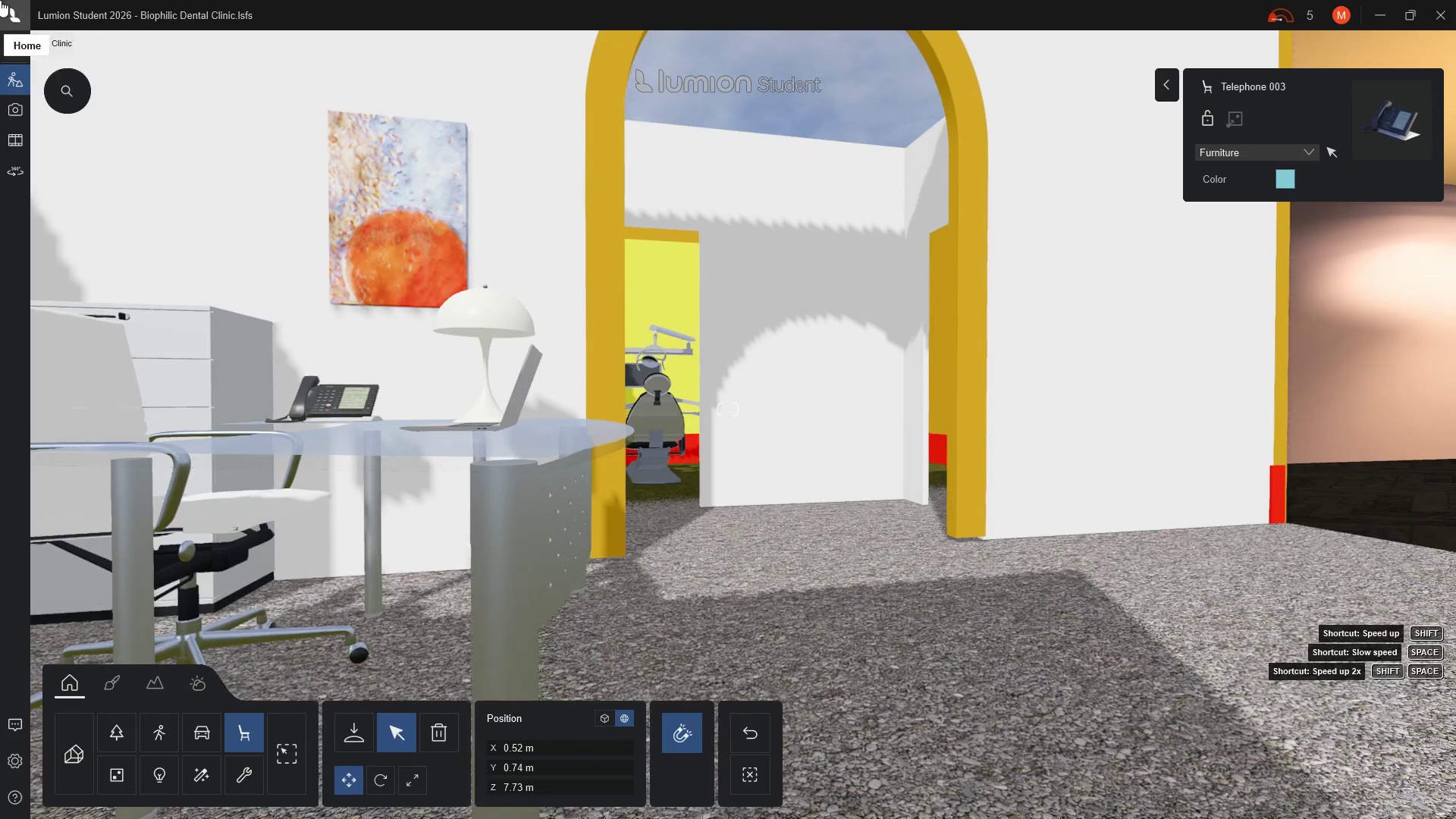 
hold_key(key=Q, duration=0.75)
 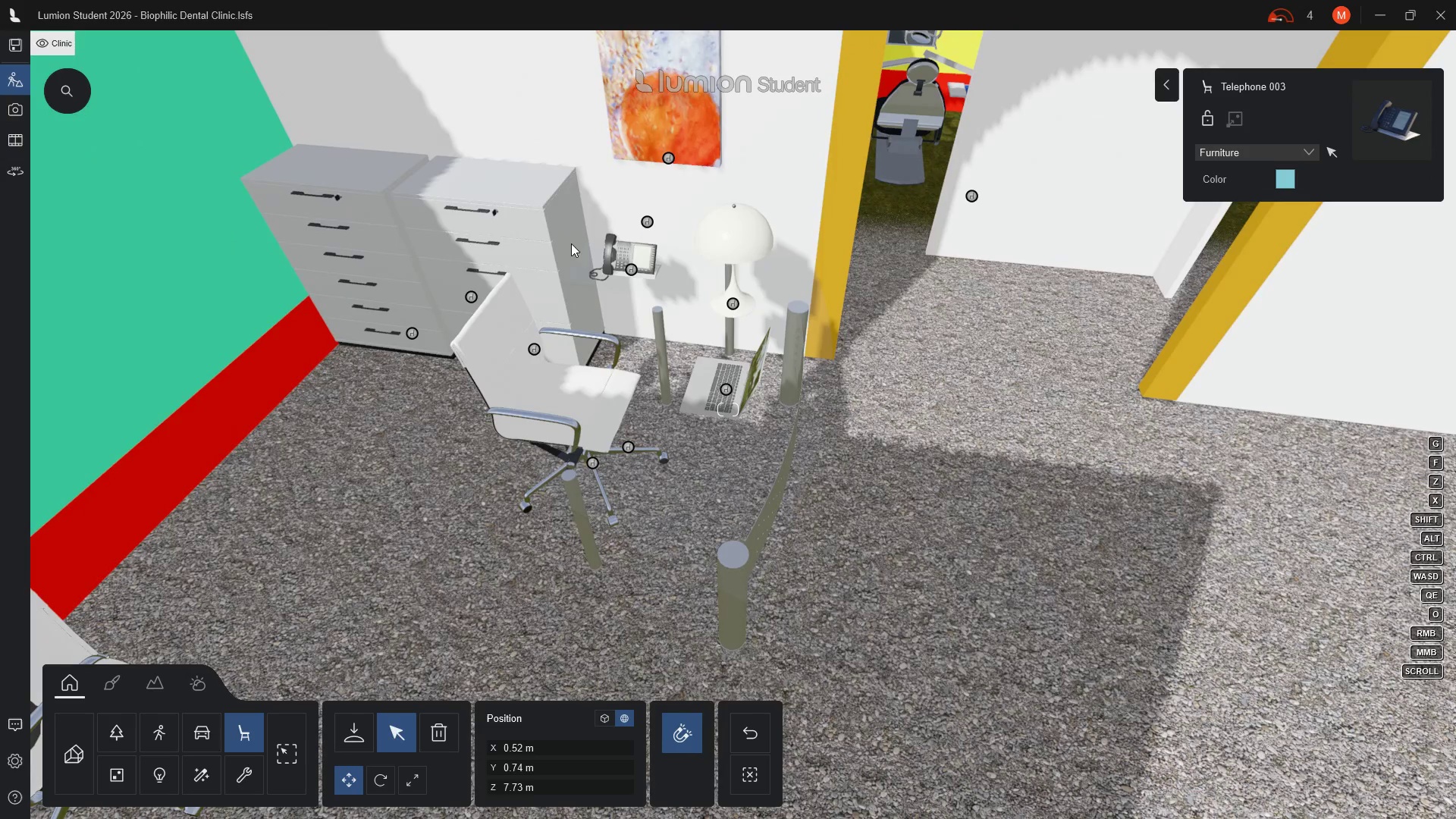 
wait(5.7)
 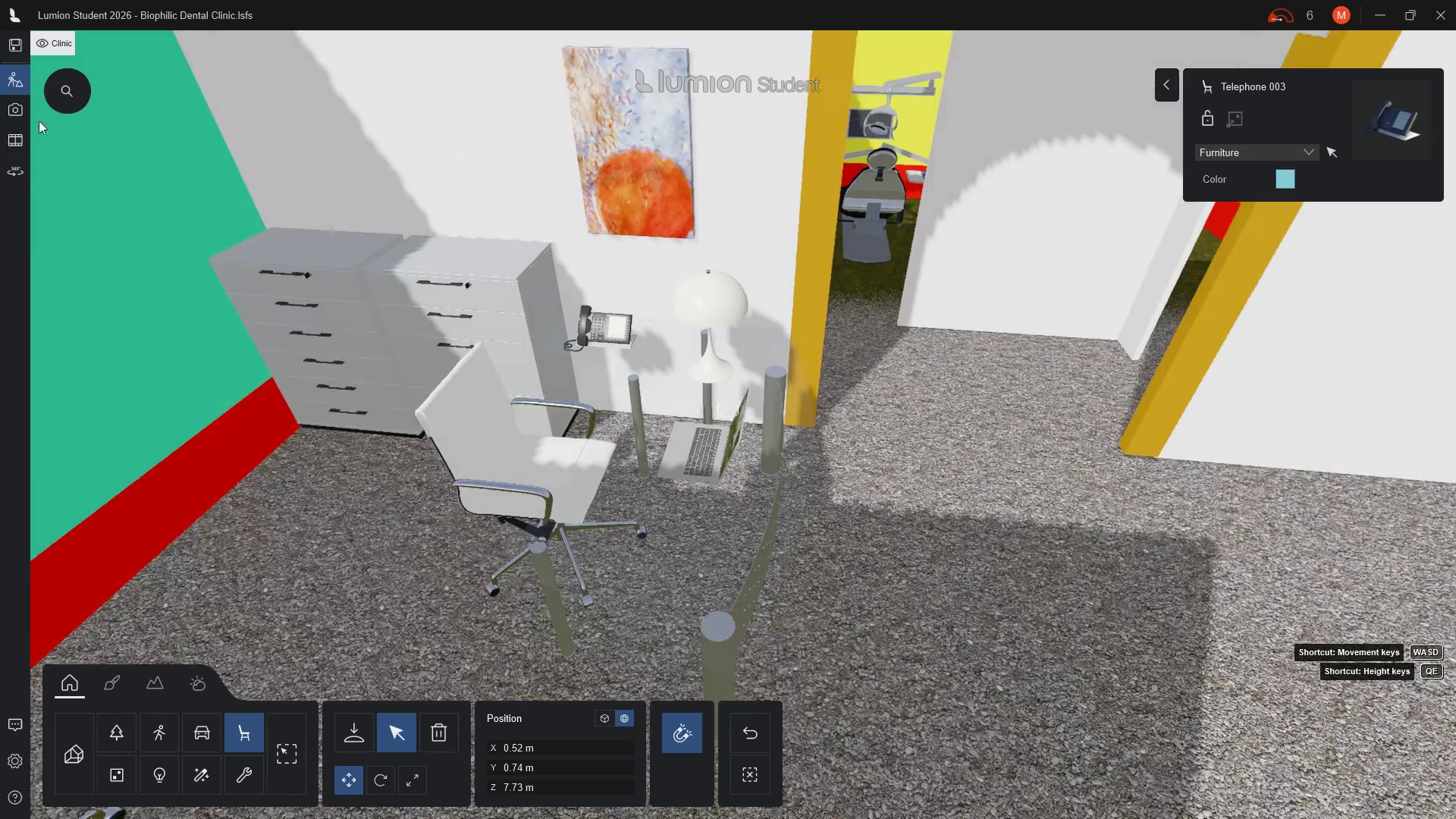 
left_click_drag(start_coordinate=[726, 389], to_coordinate=[700, 417])
 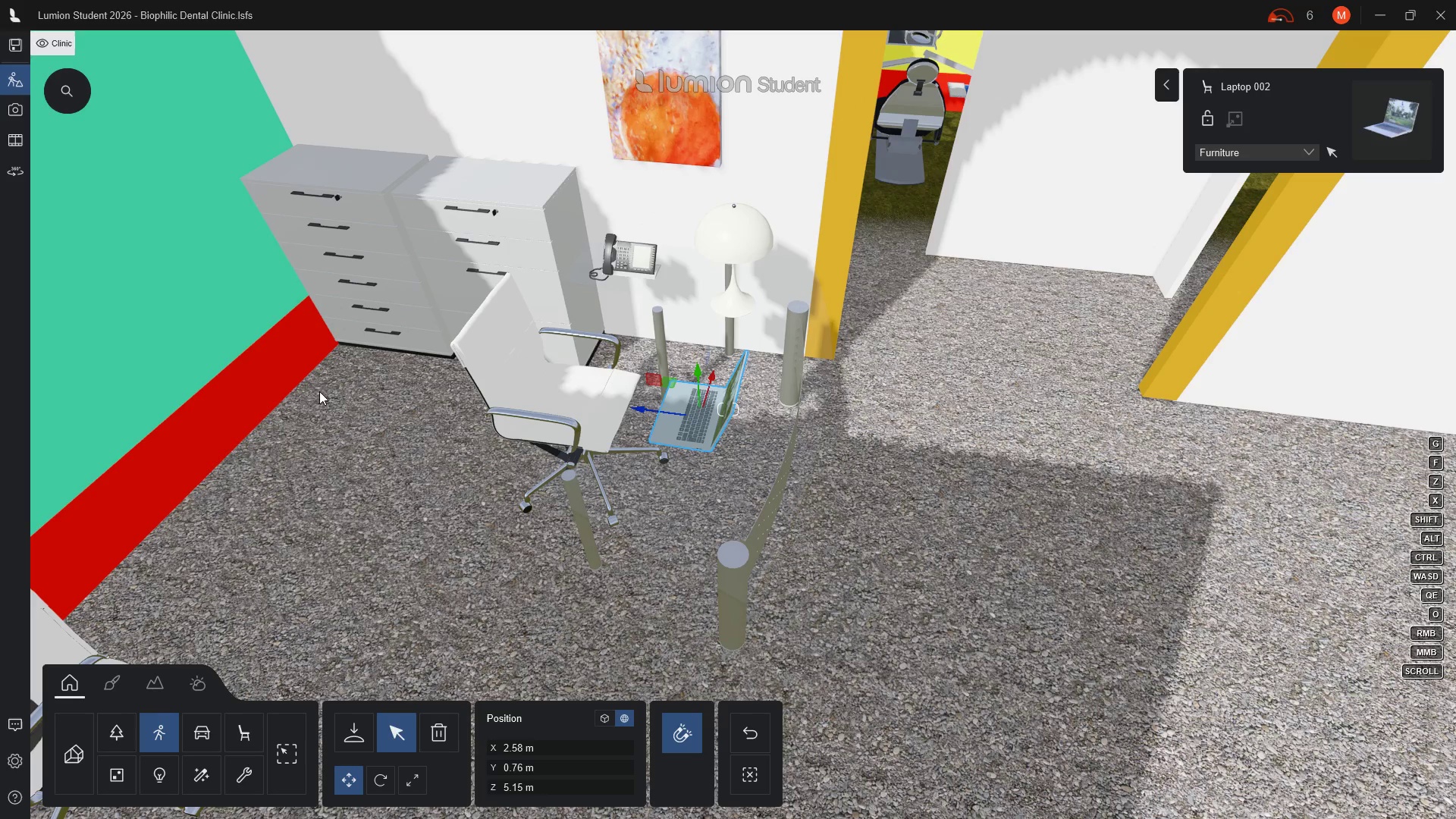 
wait(10.31)
 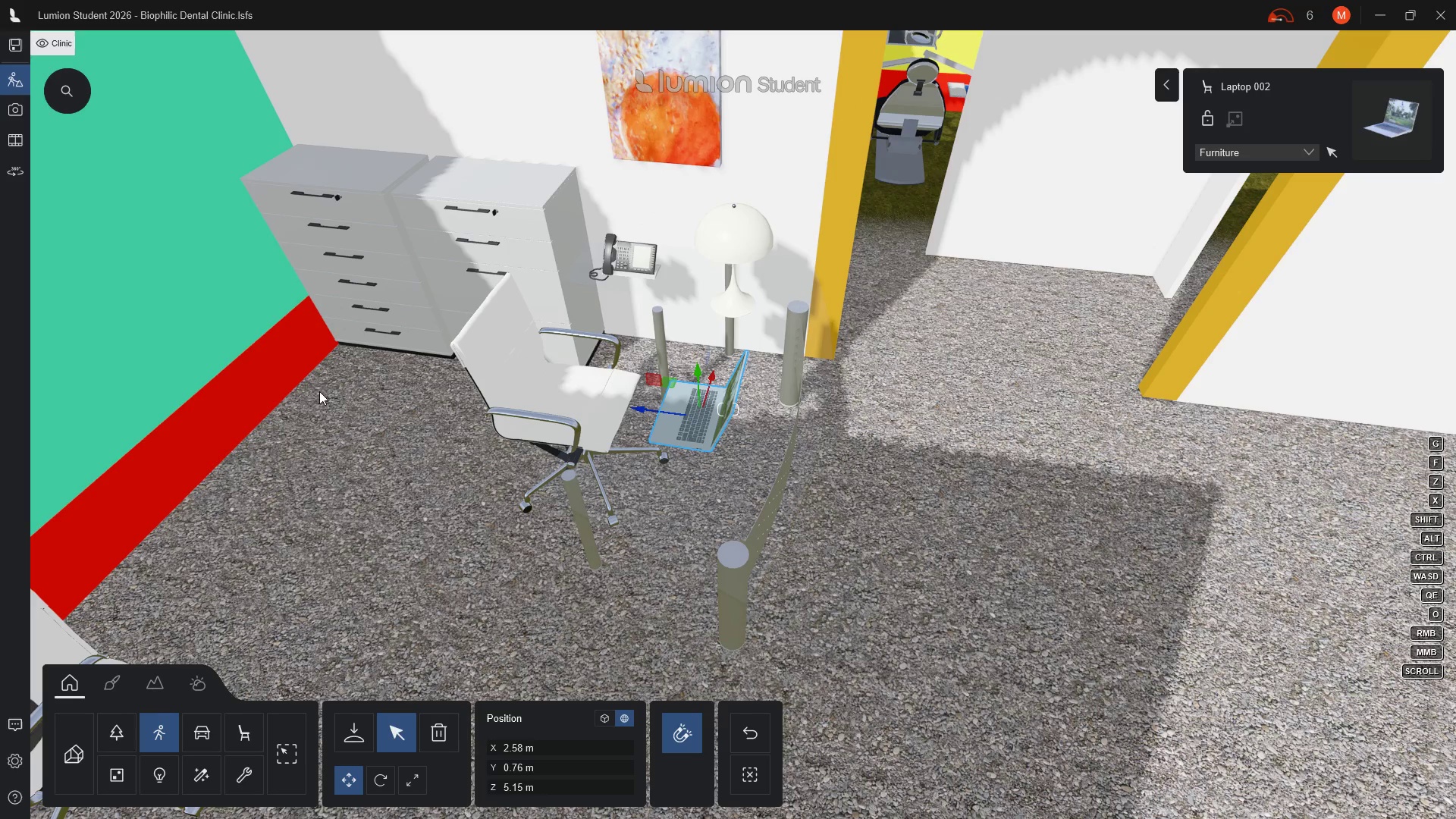 
left_click([251, 291])
 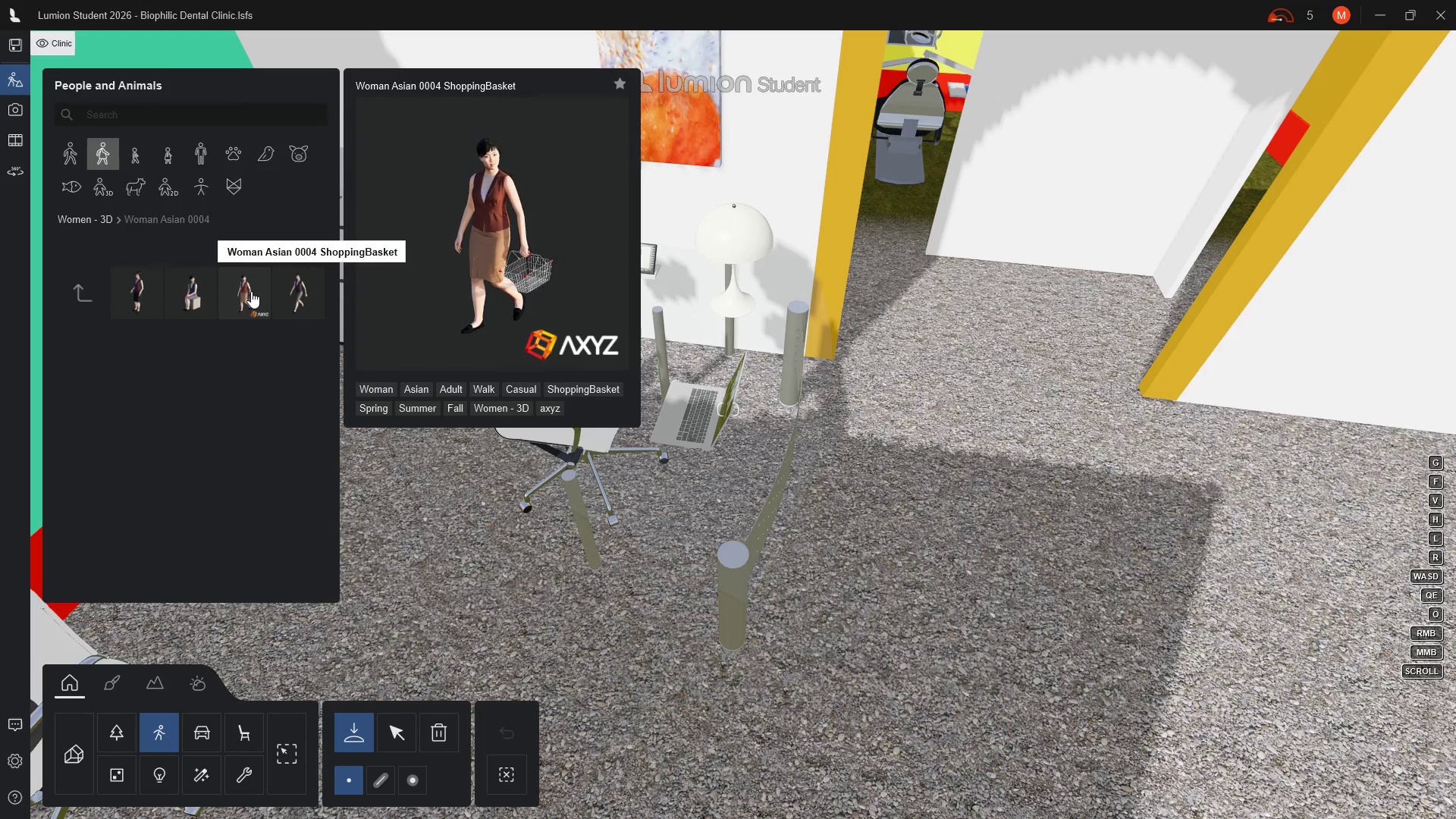 
mouse_move([177, 322])
 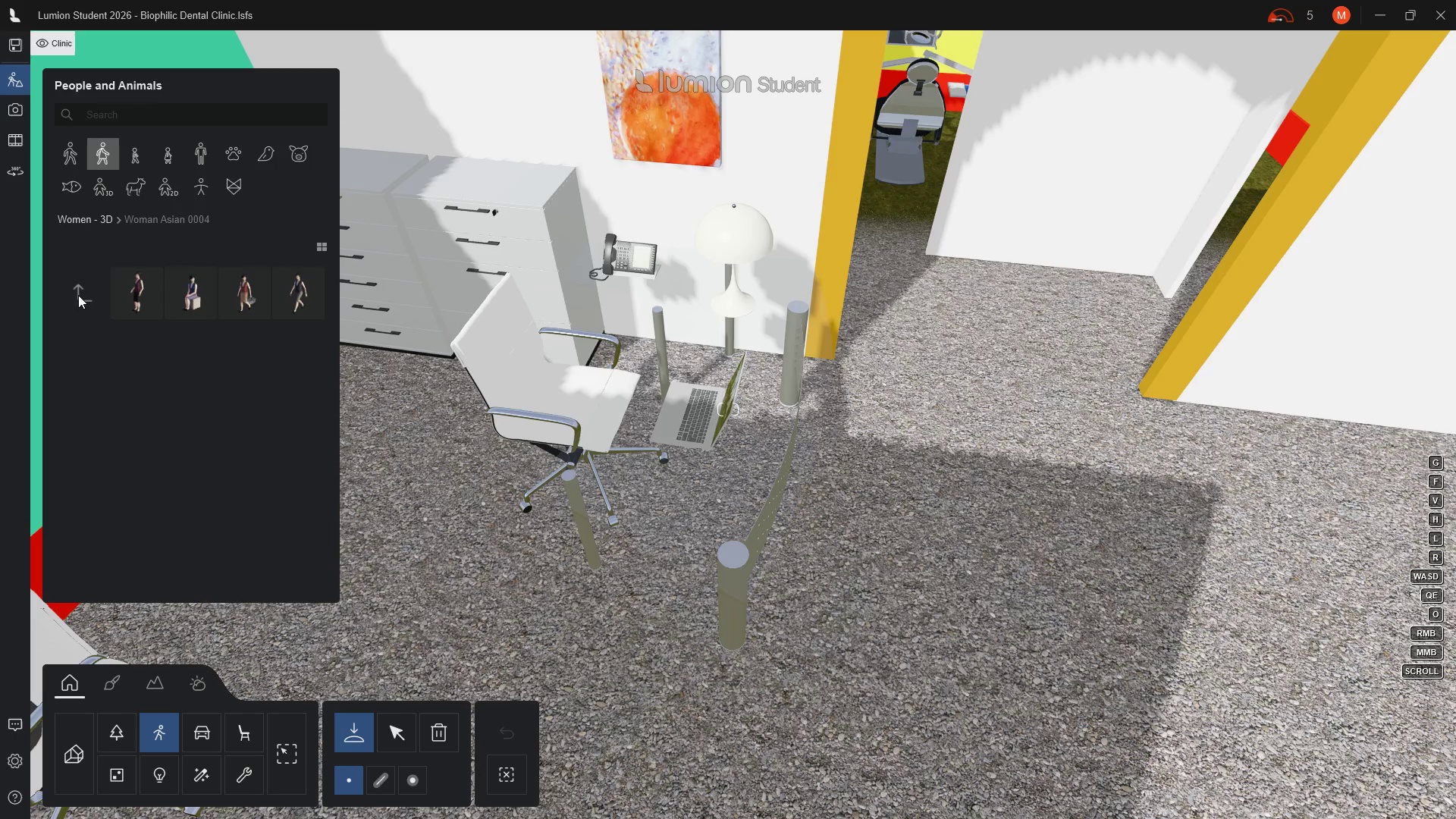 
left_click([80, 295])
 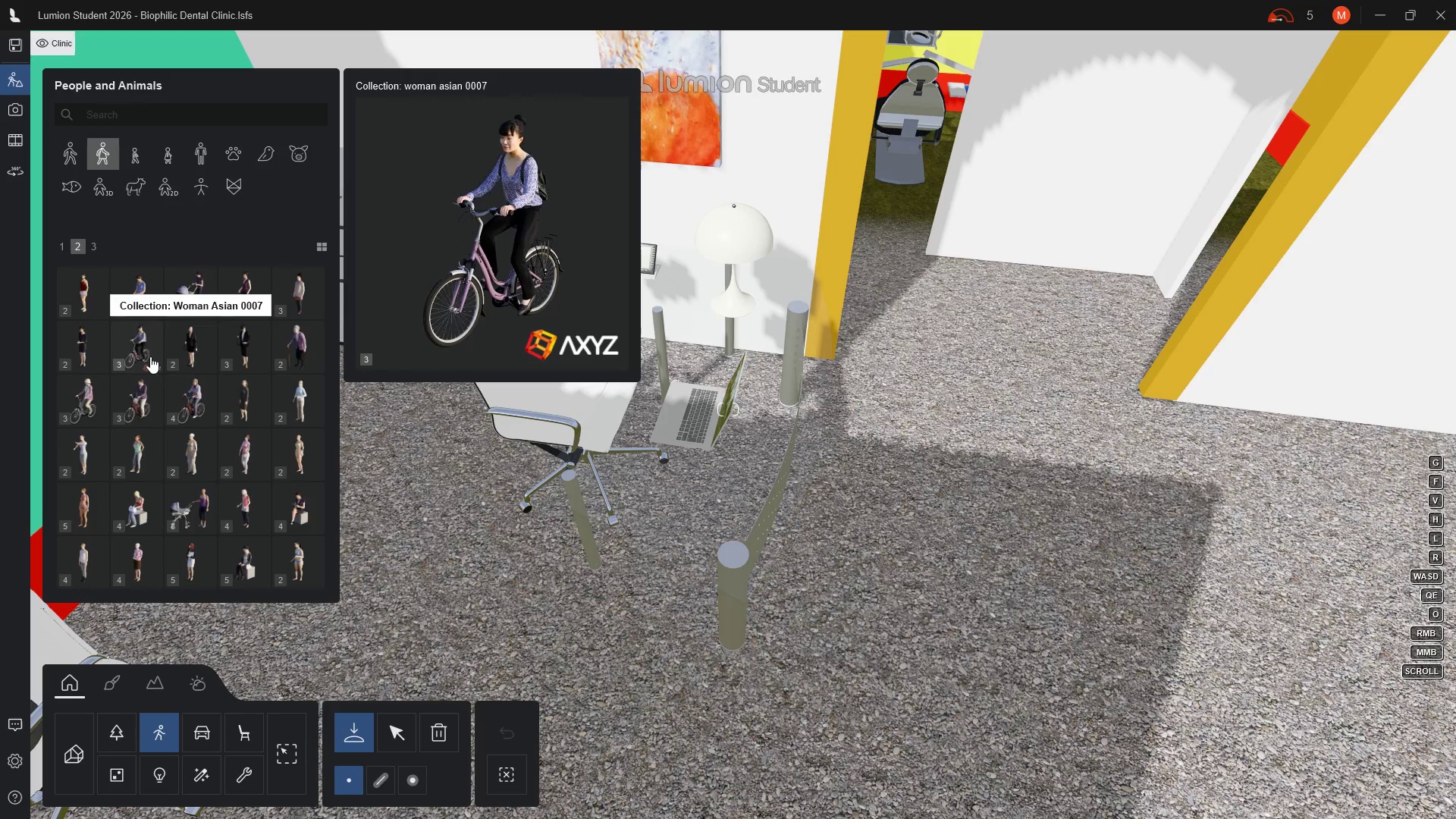 
wait(8.6)
 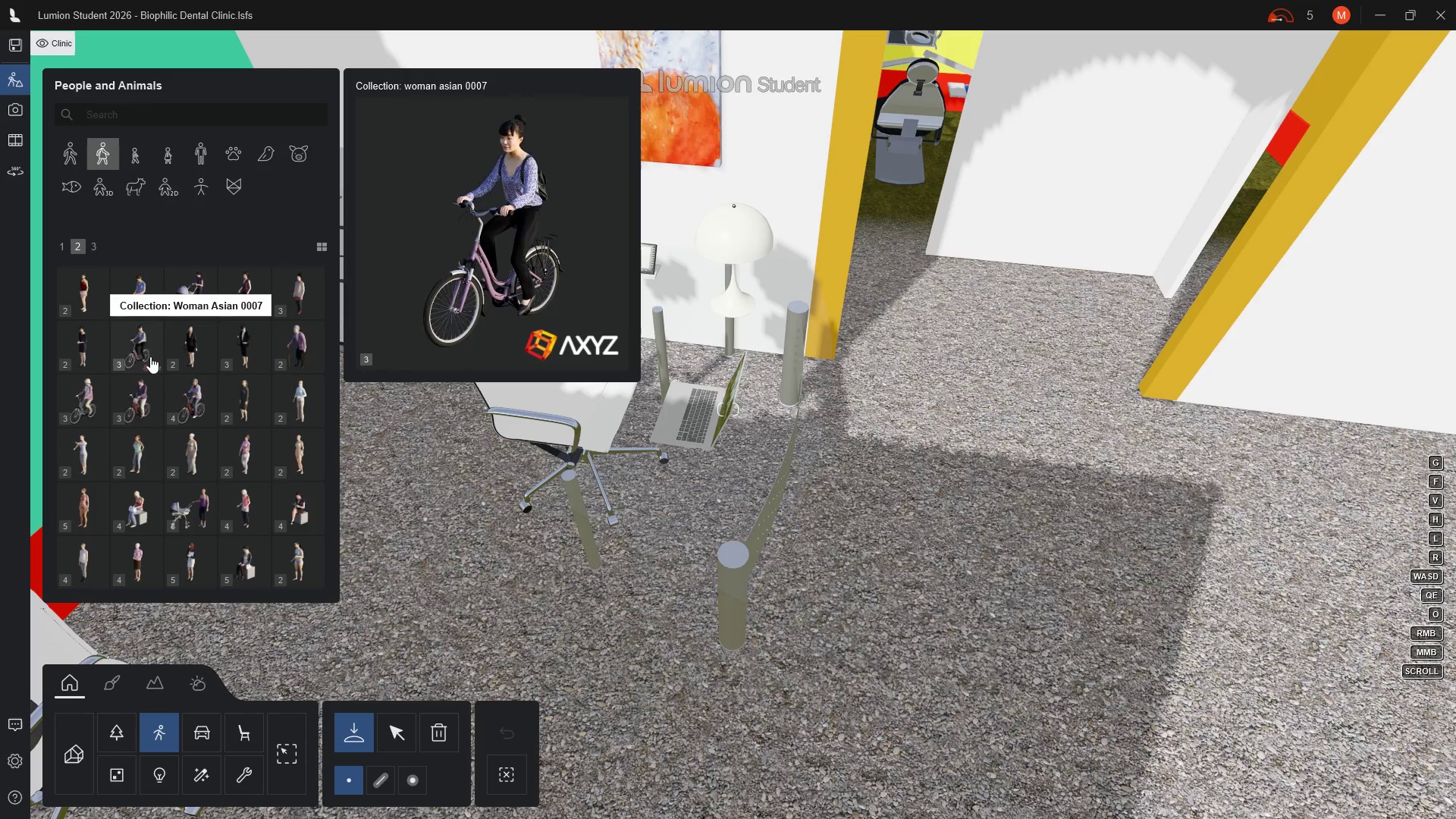 
mouse_move([157, 309])
 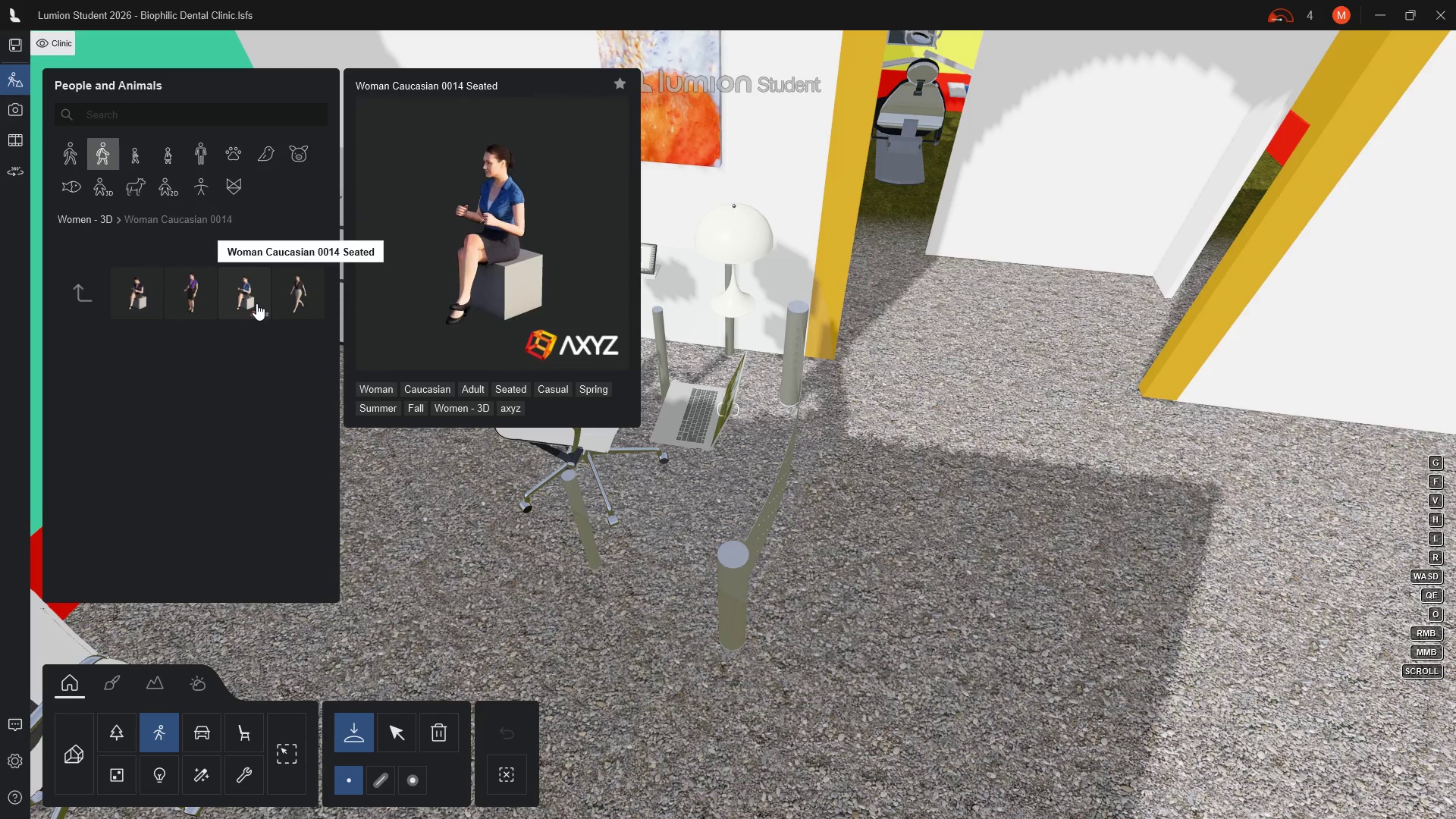 
left_click([256, 303])
 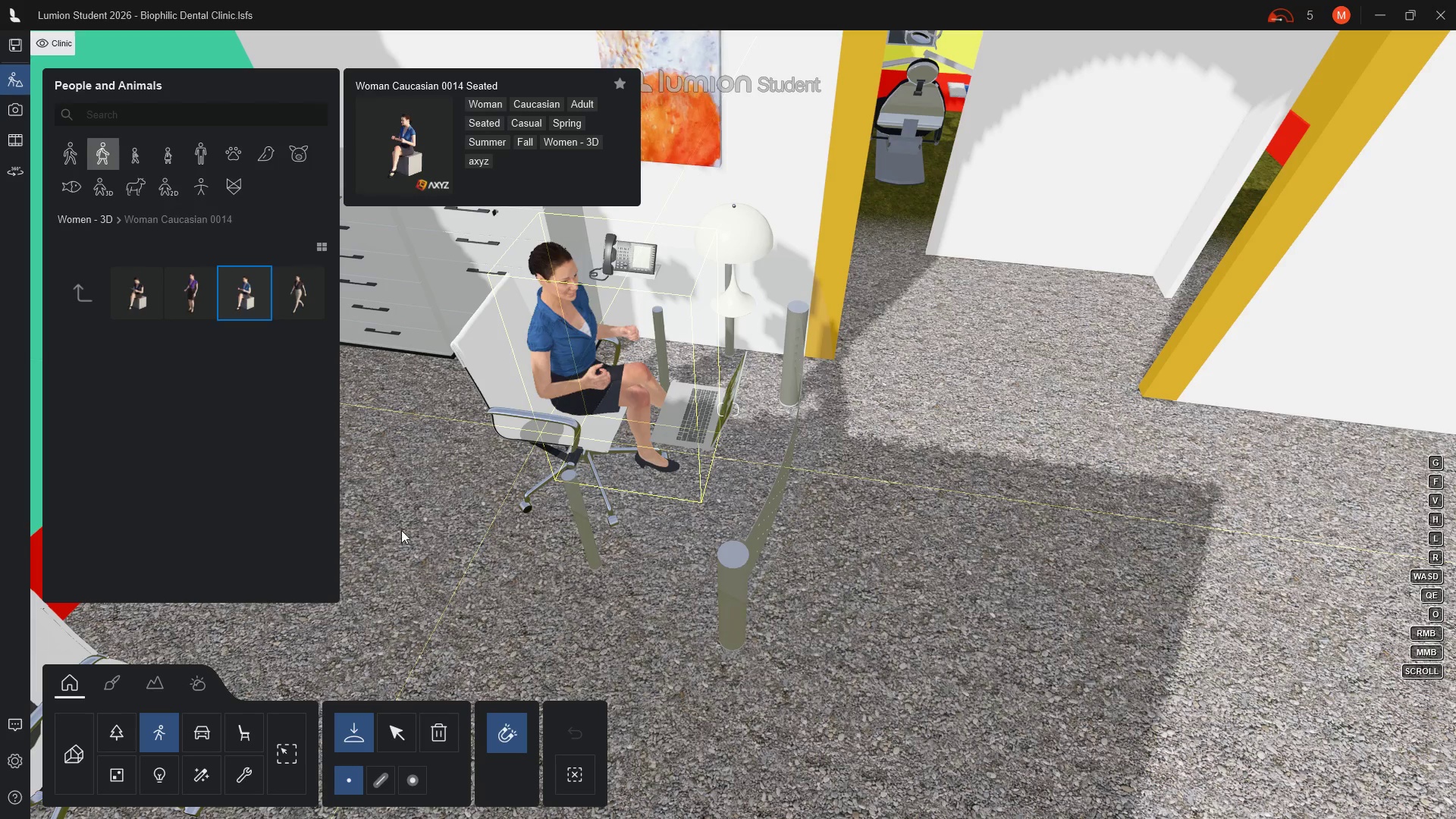 
wait(13.95)
 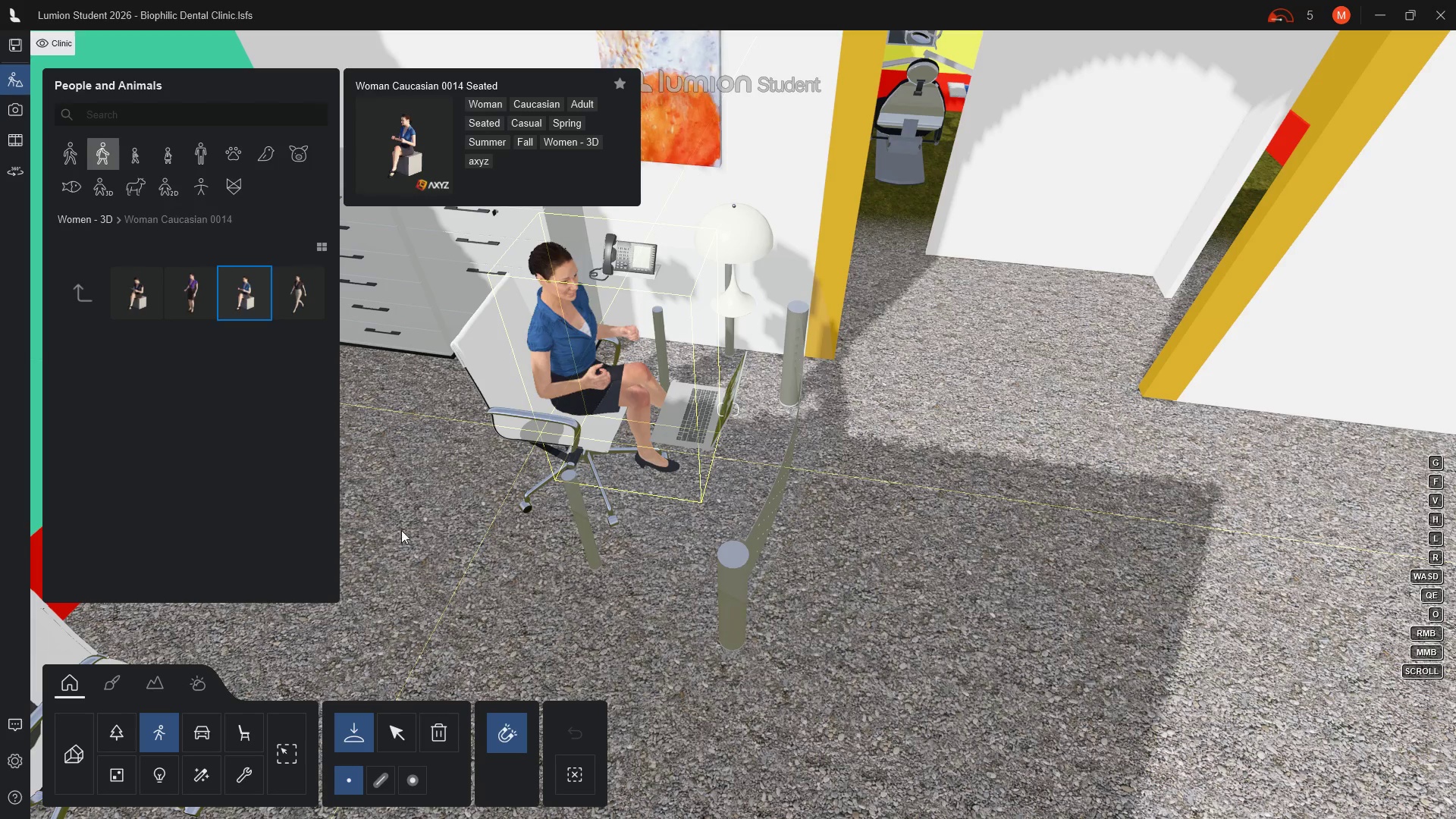 
left_click([546, 416])
 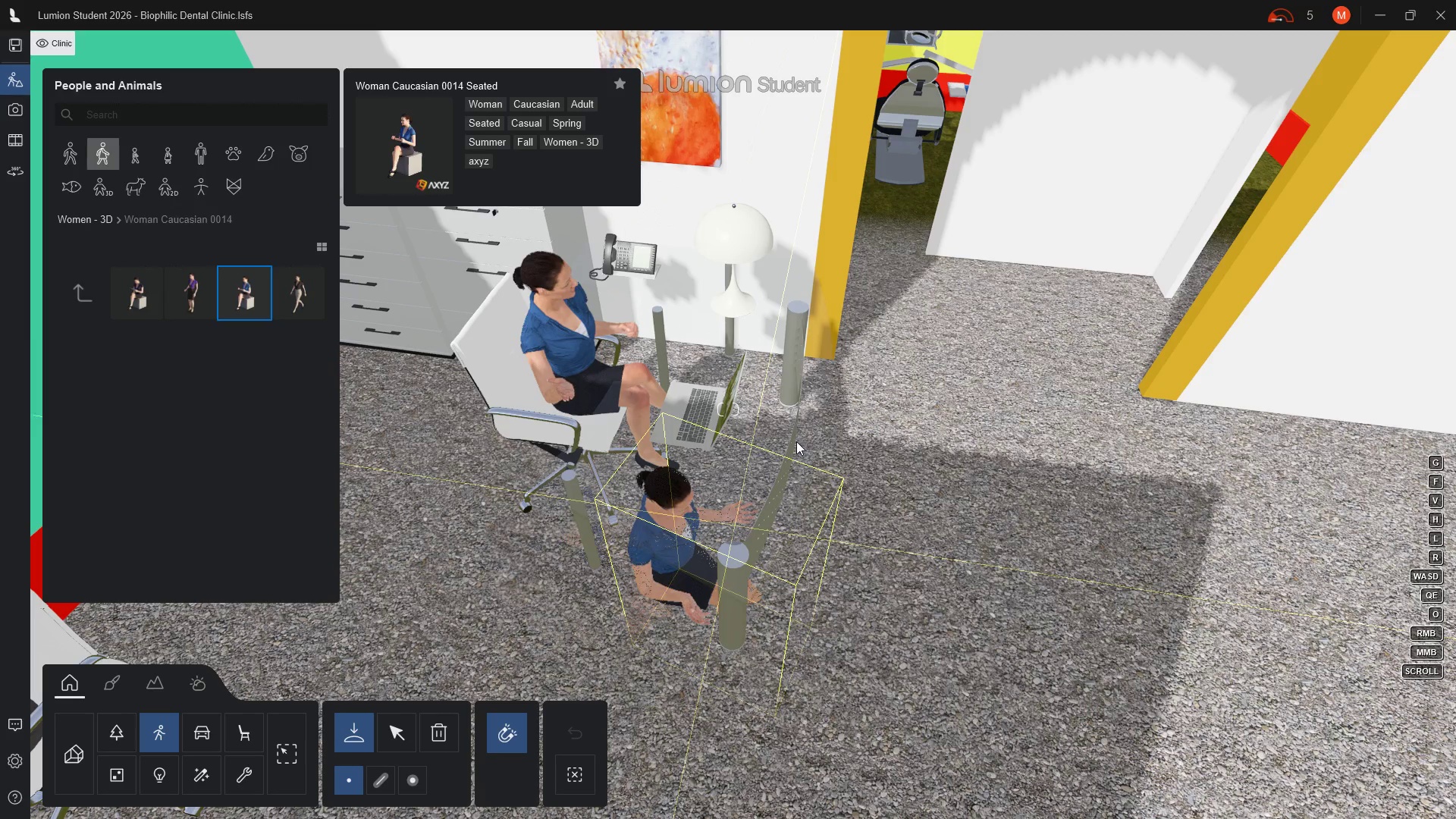 
key(Escape)
 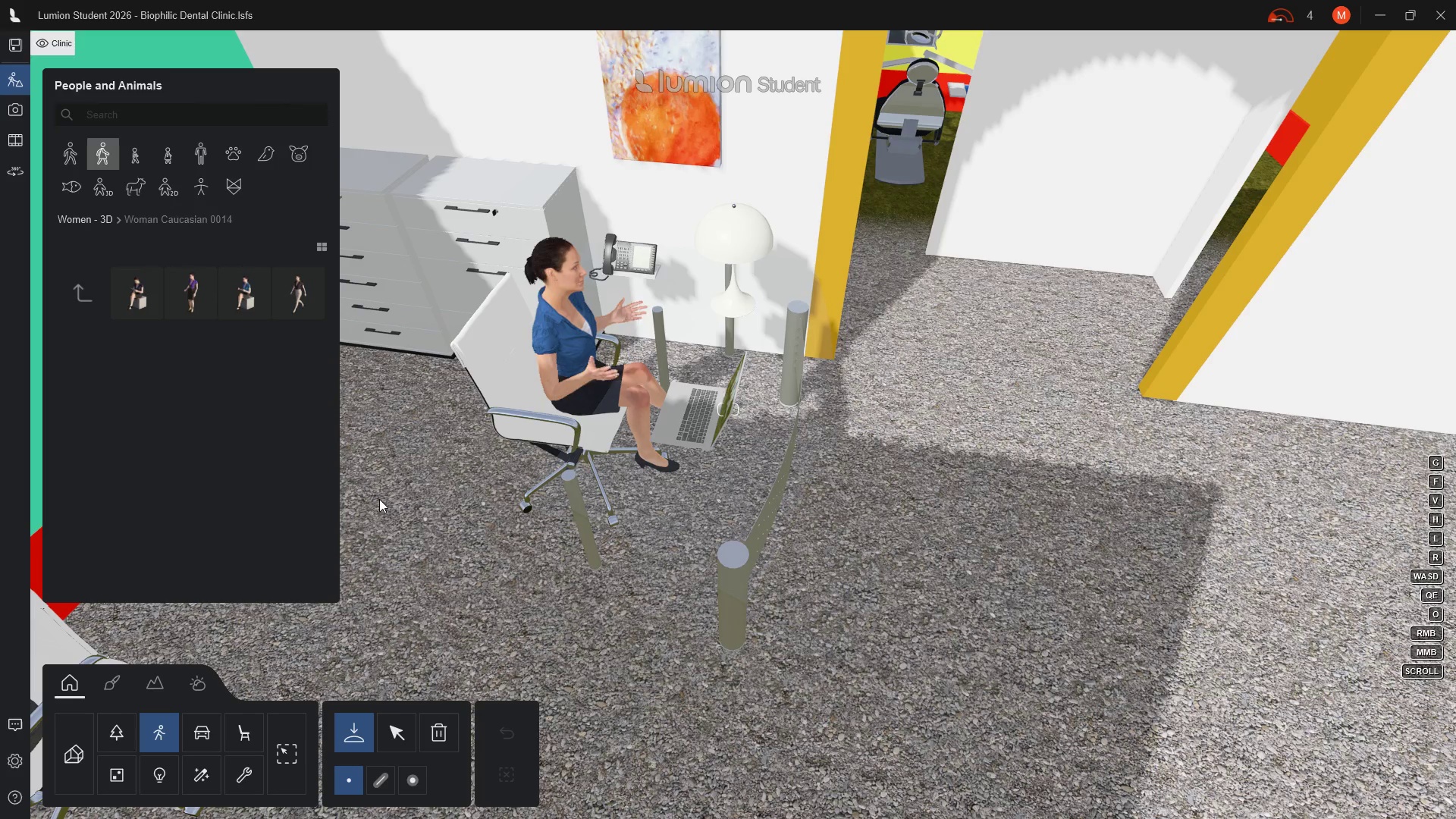 
wait(7.62)
 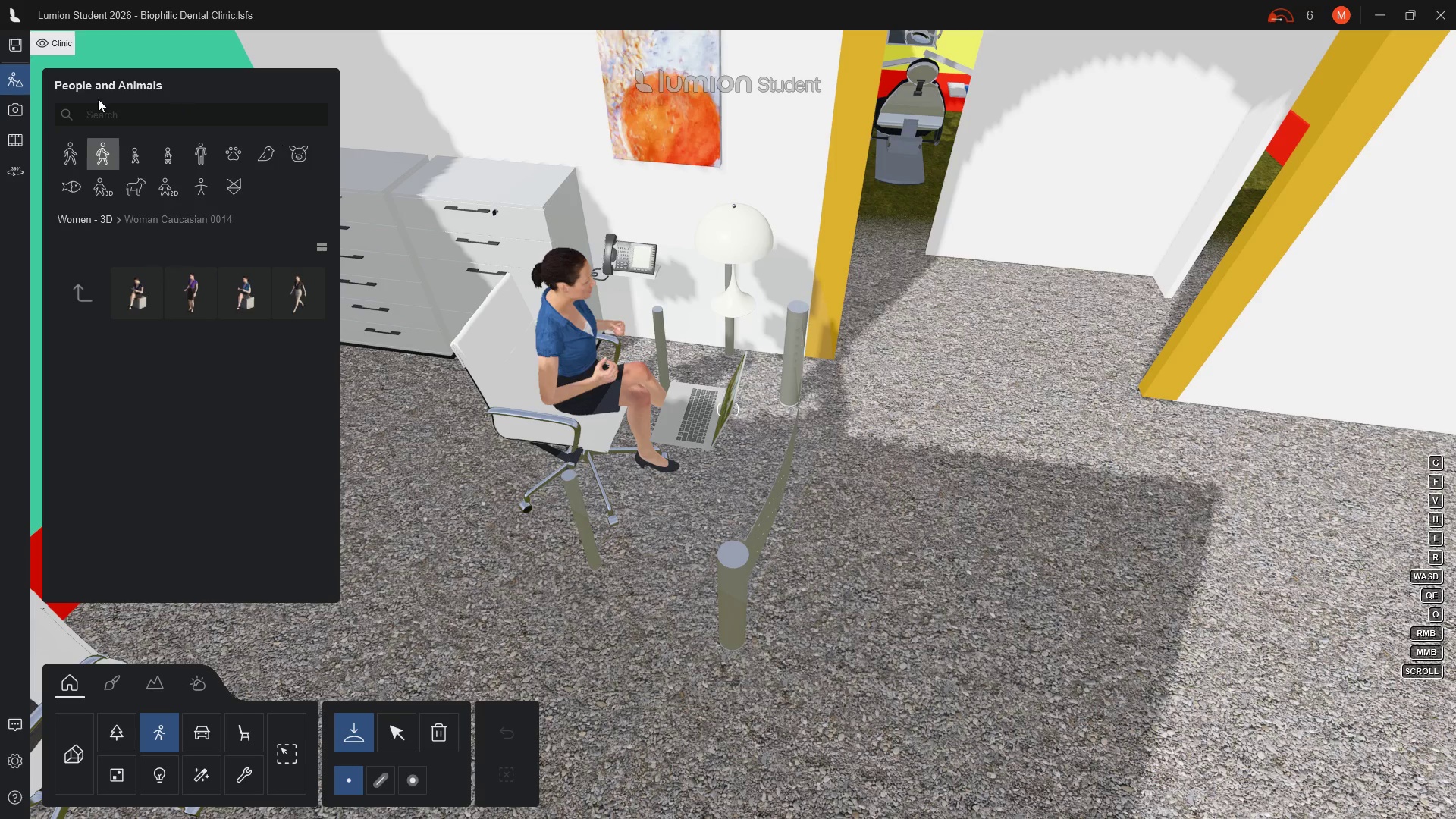 
left_click([87, 300])
 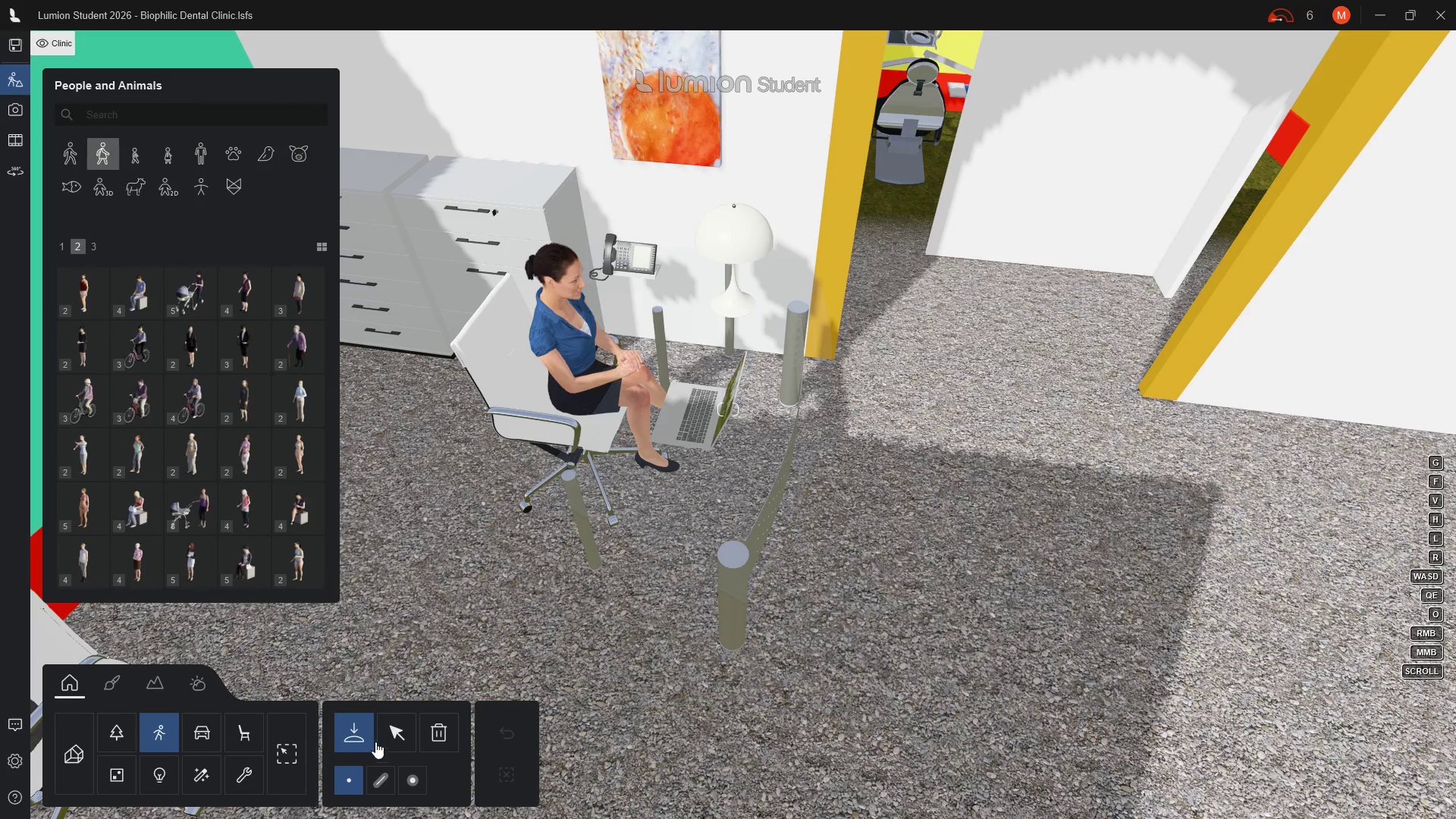 
left_click([397, 733])
 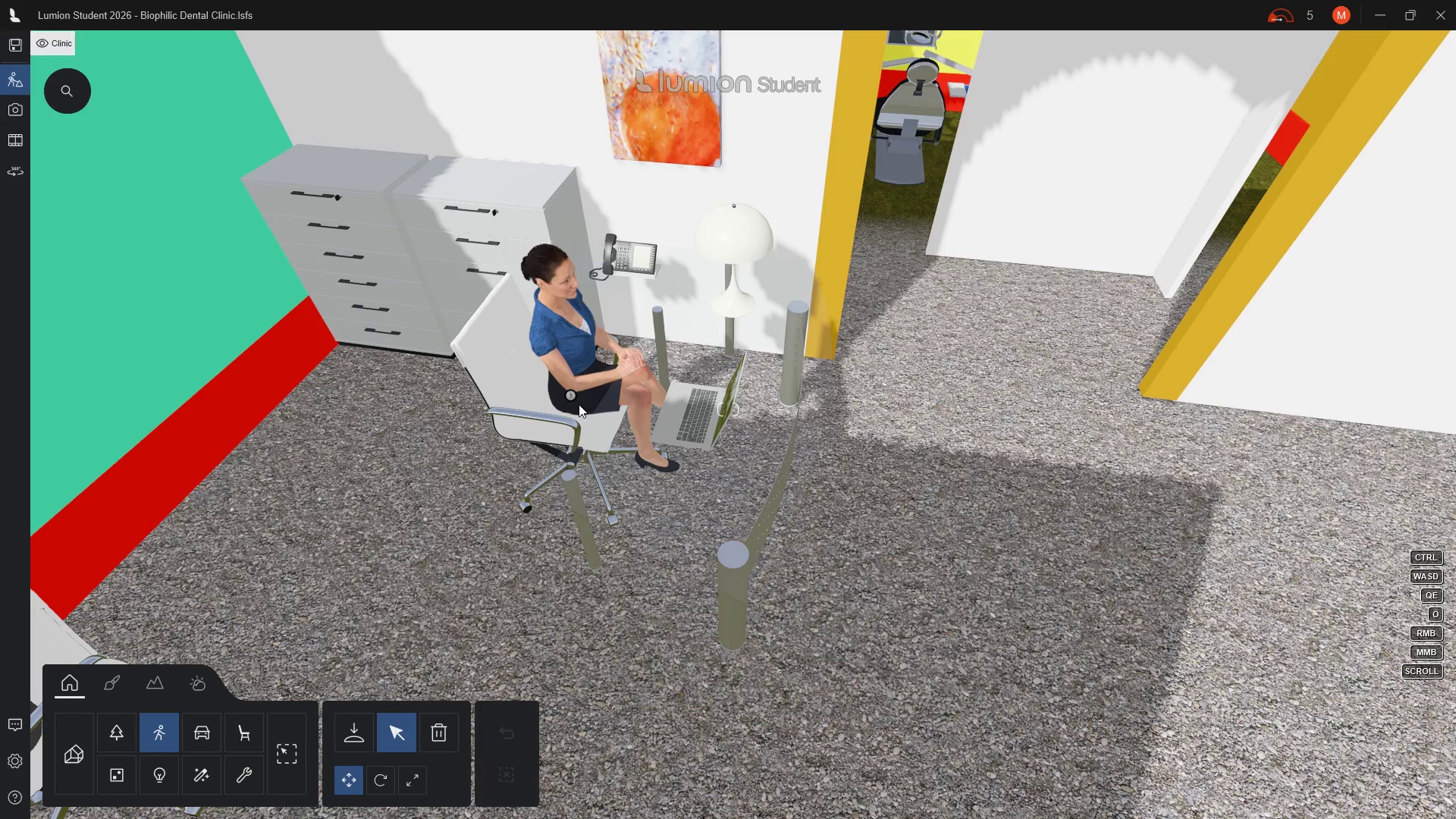 
left_click([570, 396])
 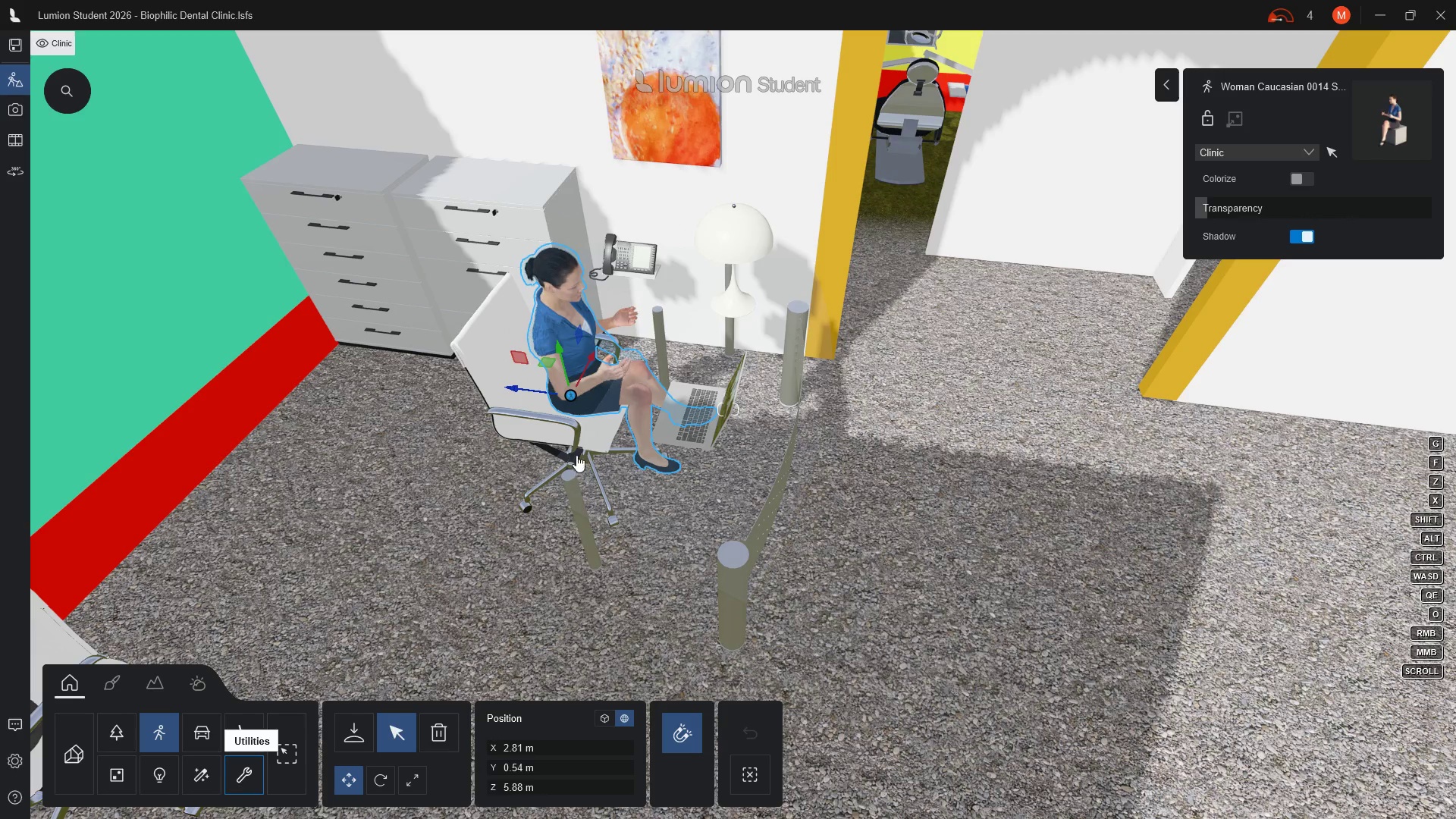 
left_click_drag(start_coordinate=[592, 356], to_coordinate=[585, 371])
 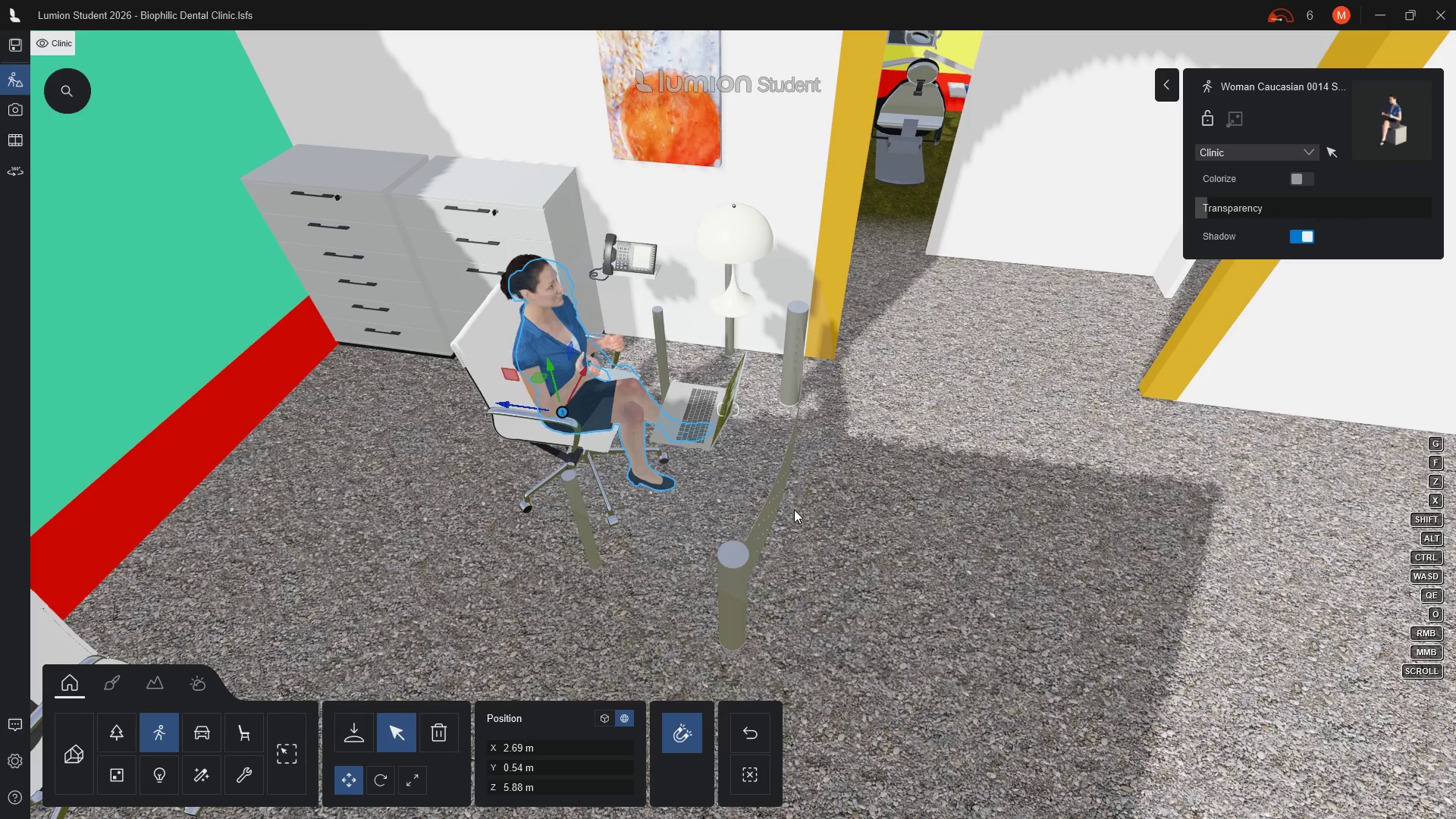 
scroll: coordinate [748, 530], scroll_direction: up, amount: 3.0
 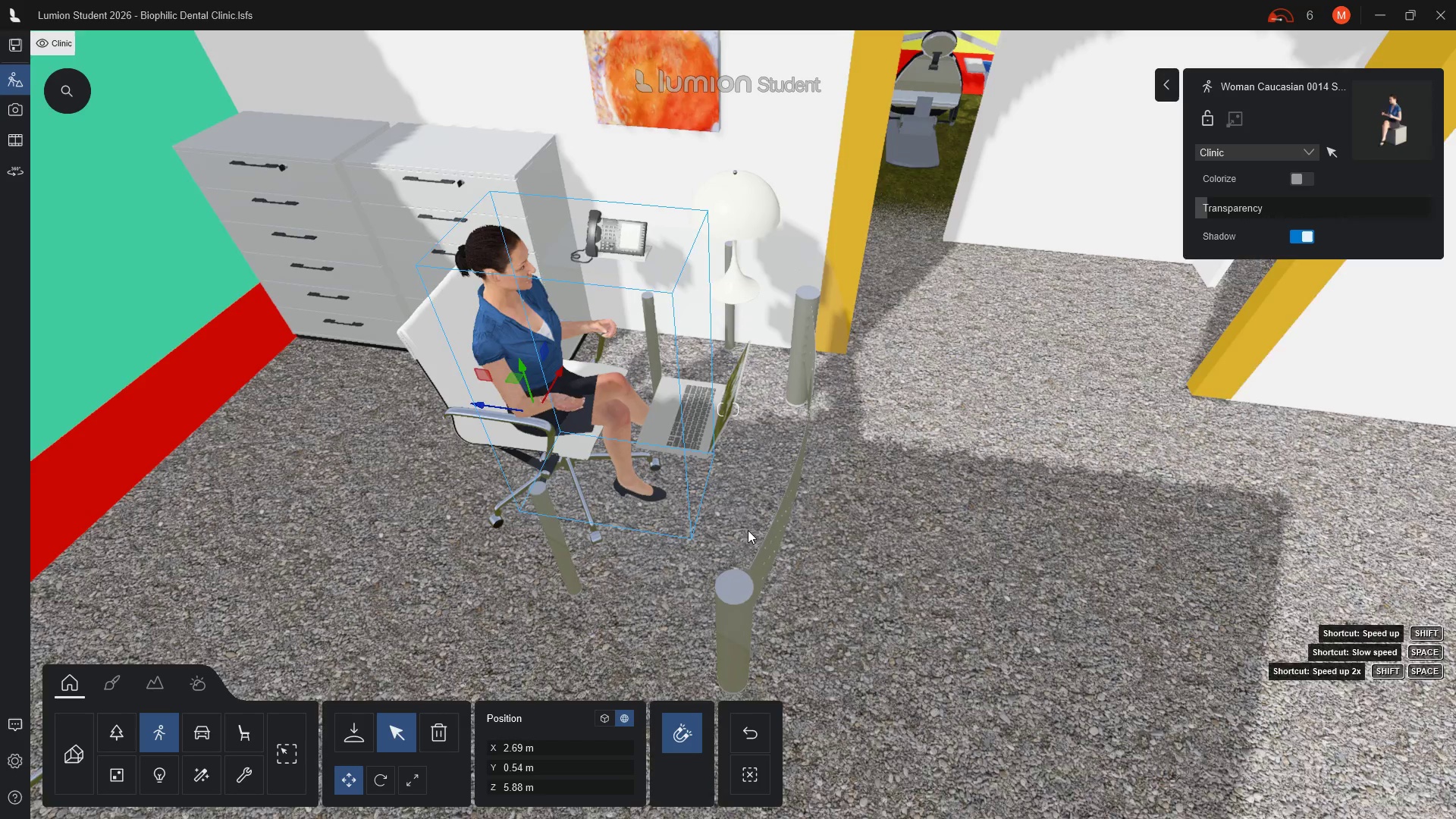 
hold_key(key=A, duration=0.36)
 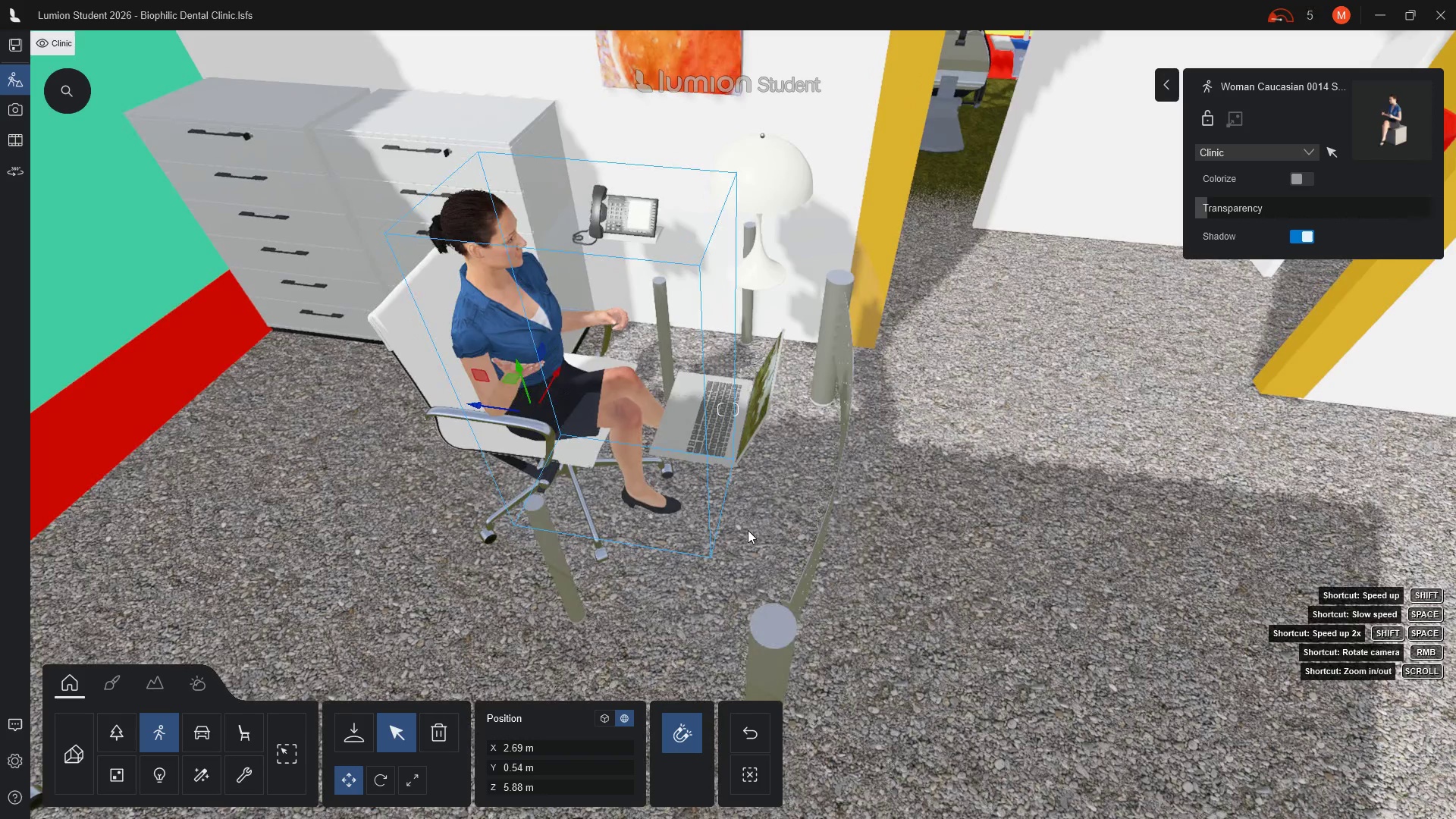 
key(A)
 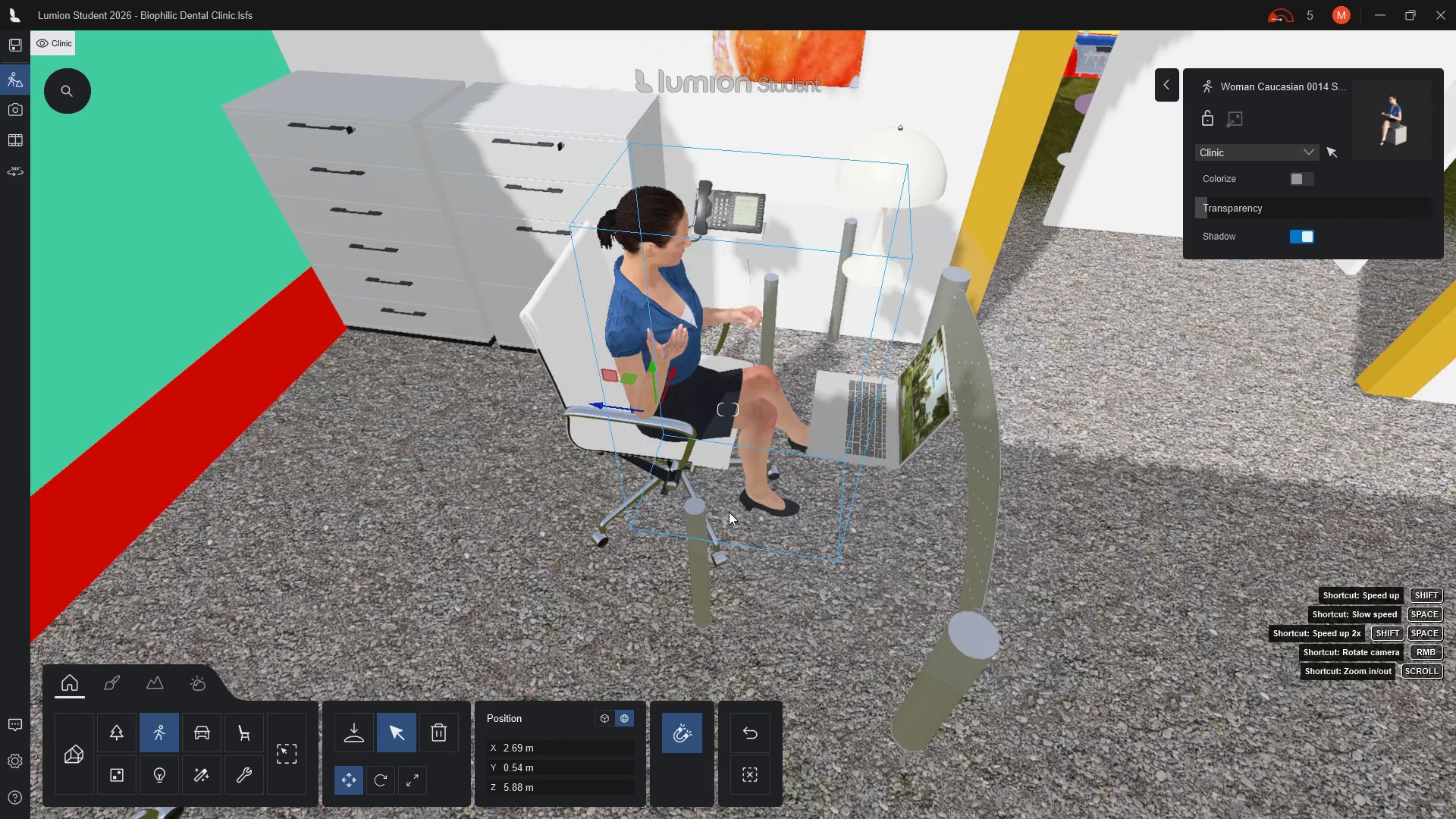 
type(aaddd)
 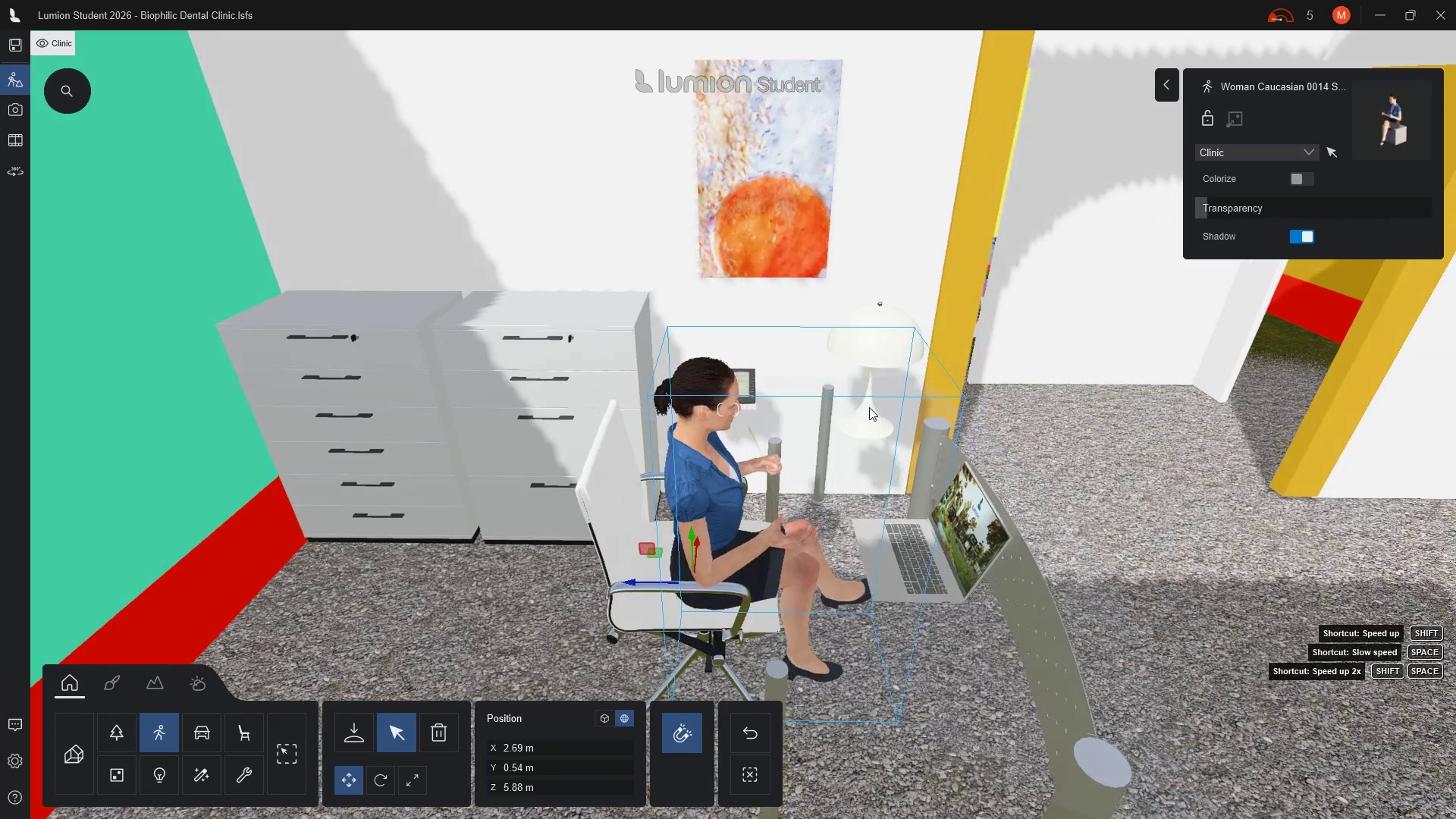 
type(dee)
 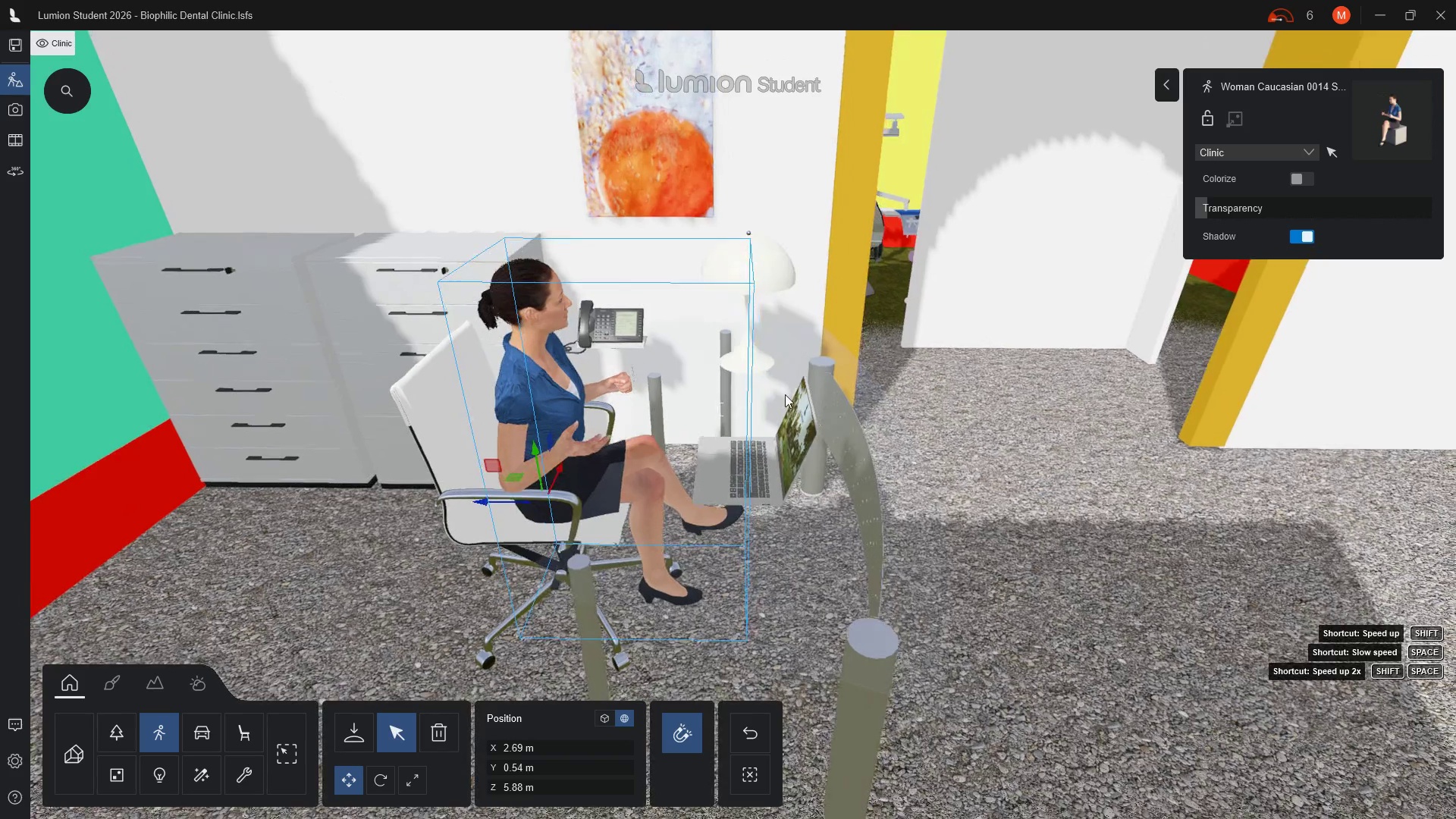 
type(eee)
 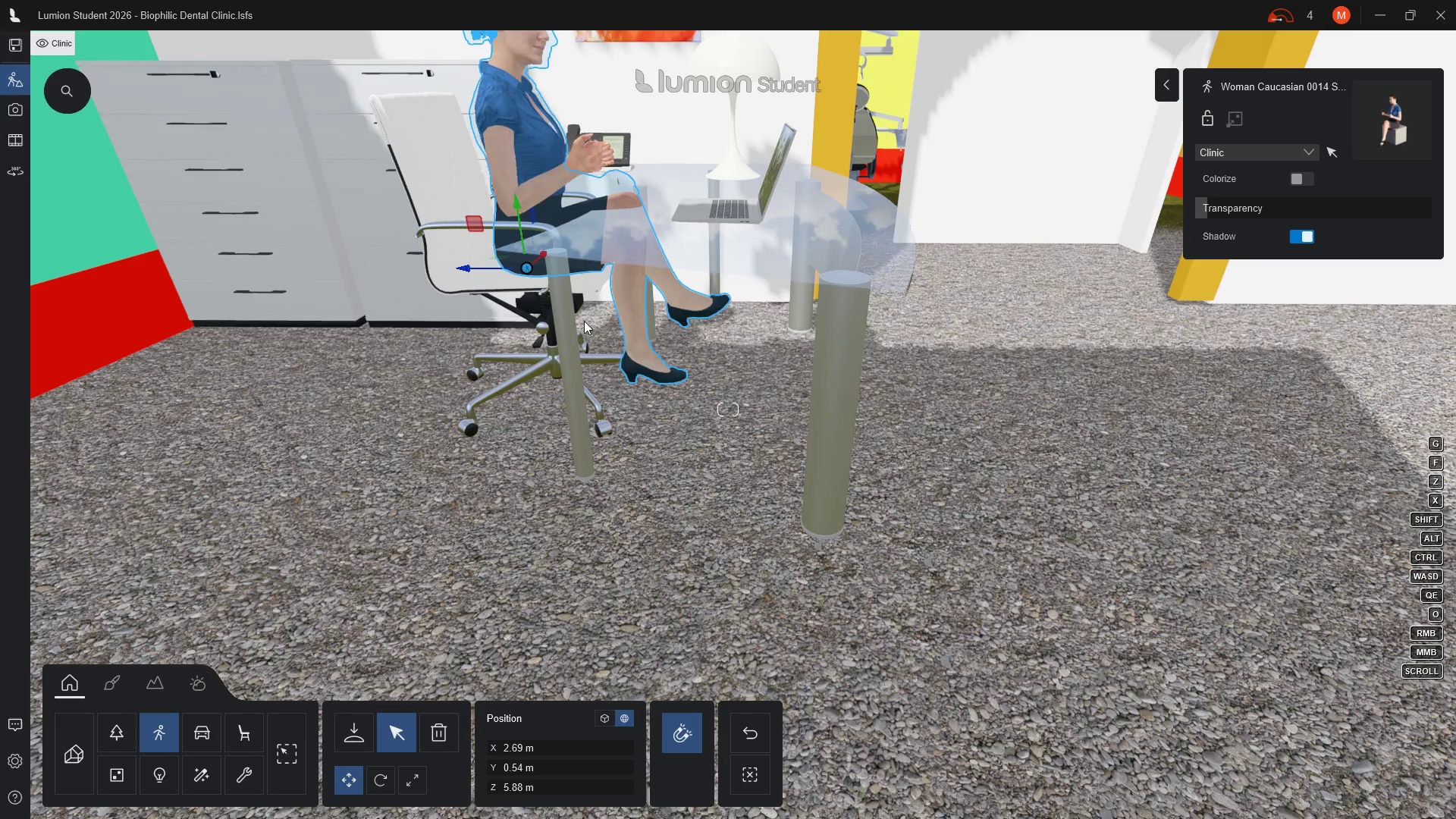 
wait(5.53)
 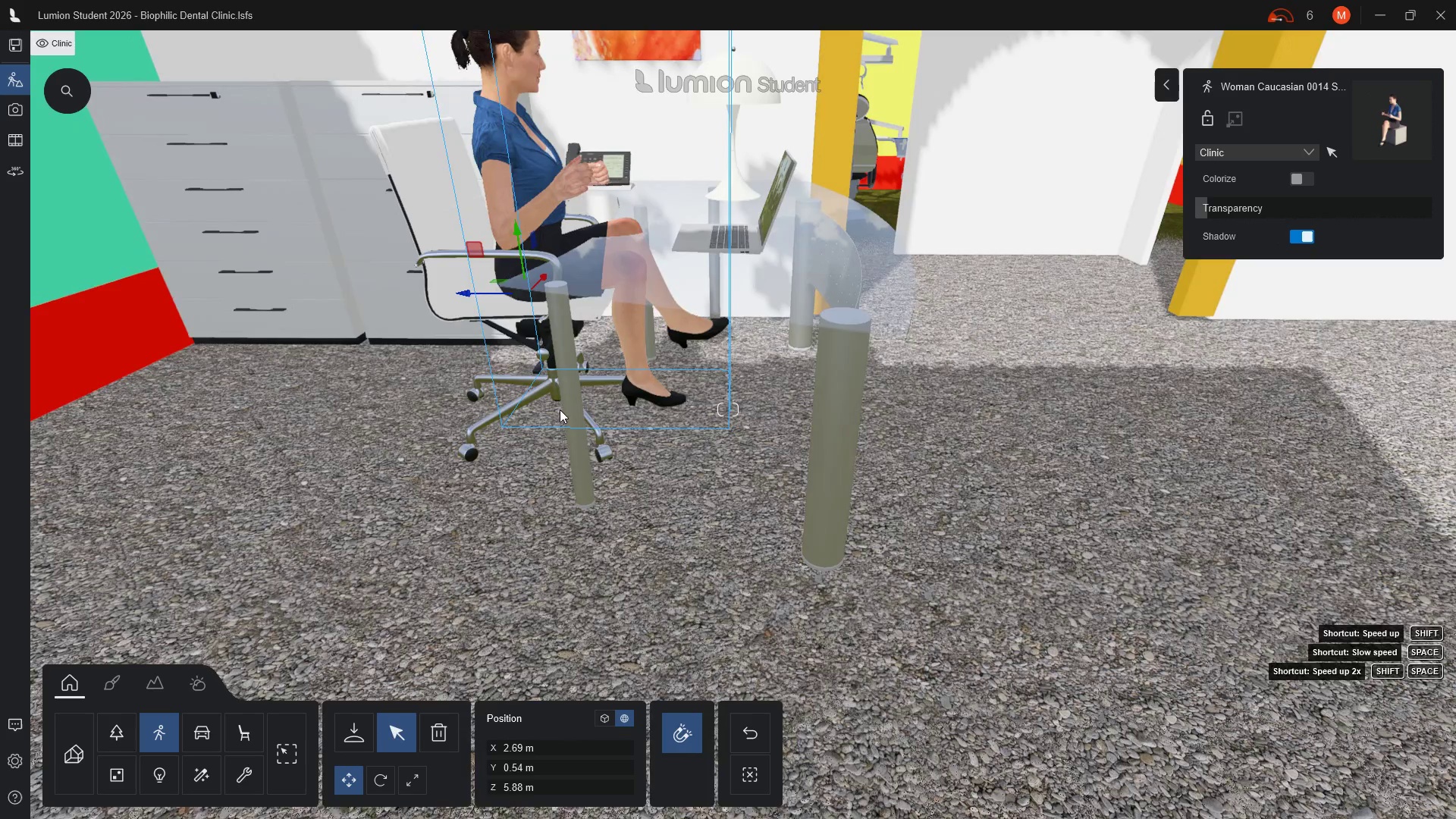 
left_click_drag(start_coordinate=[516, 206], to_coordinate=[519, 233])
 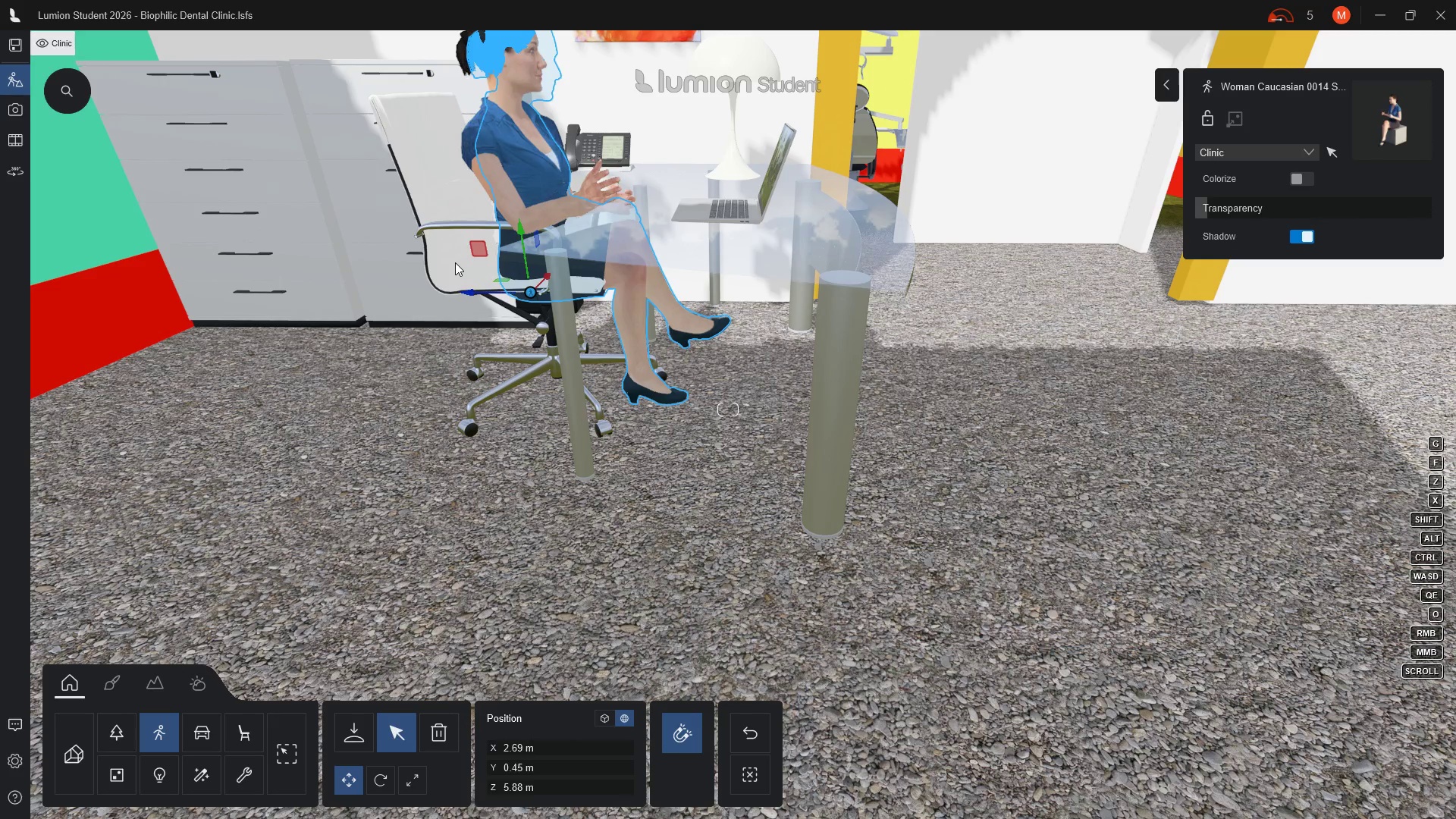 
left_click([455, 271])
 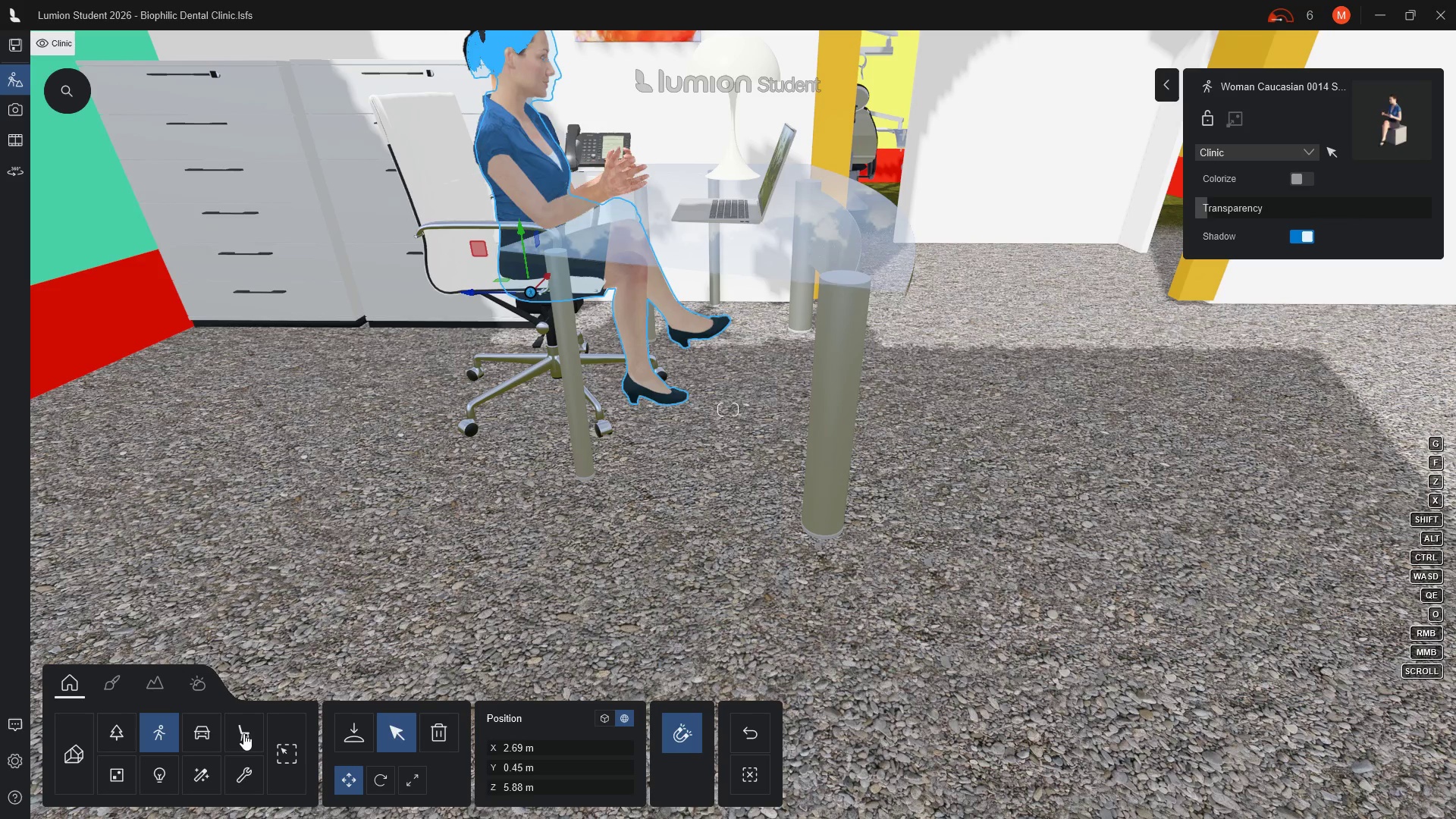 
mouse_move([467, 310])
 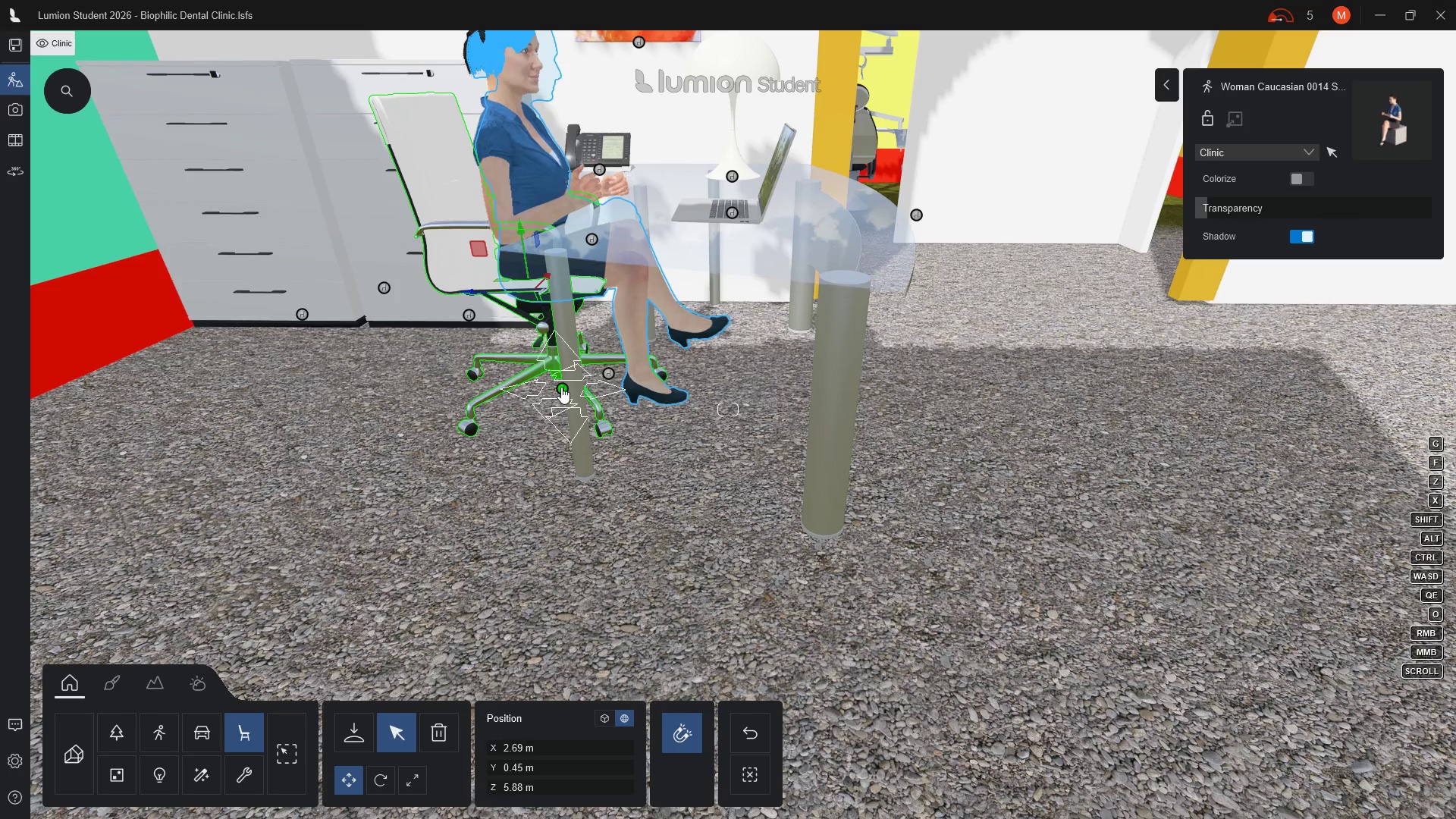 
left_click([561, 387])
 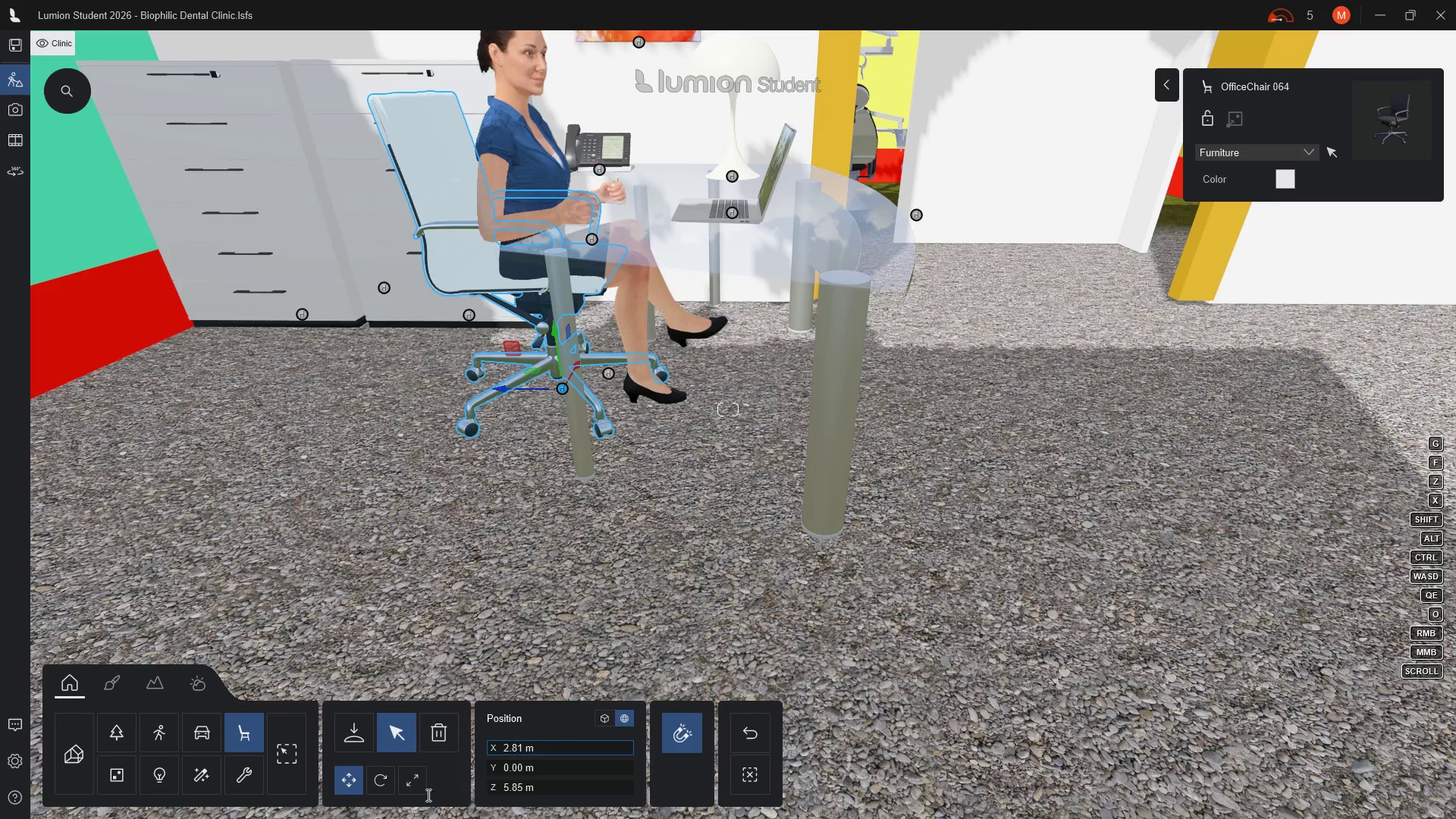 
left_click([408, 781])
 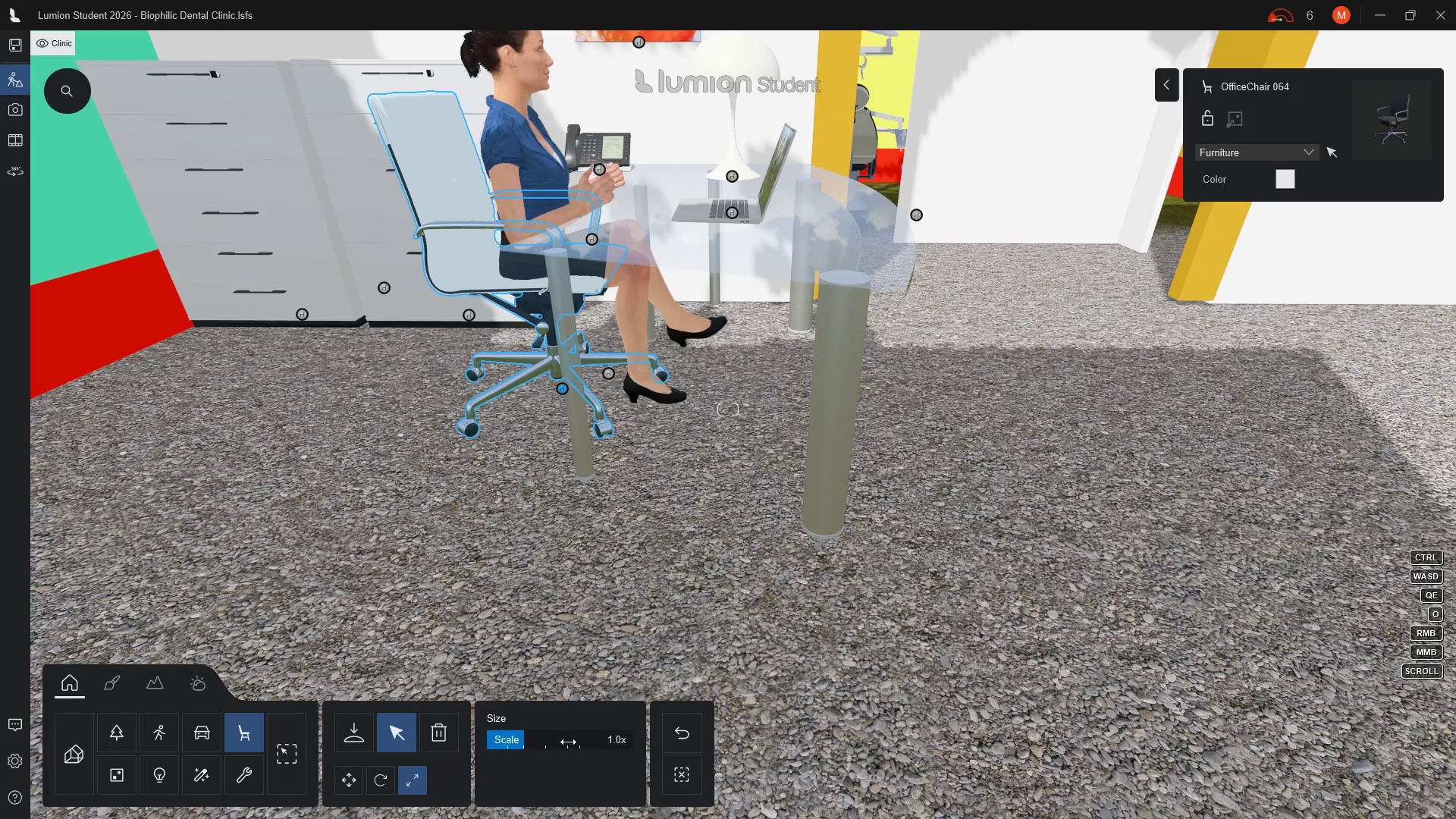 
left_click([607, 743])
 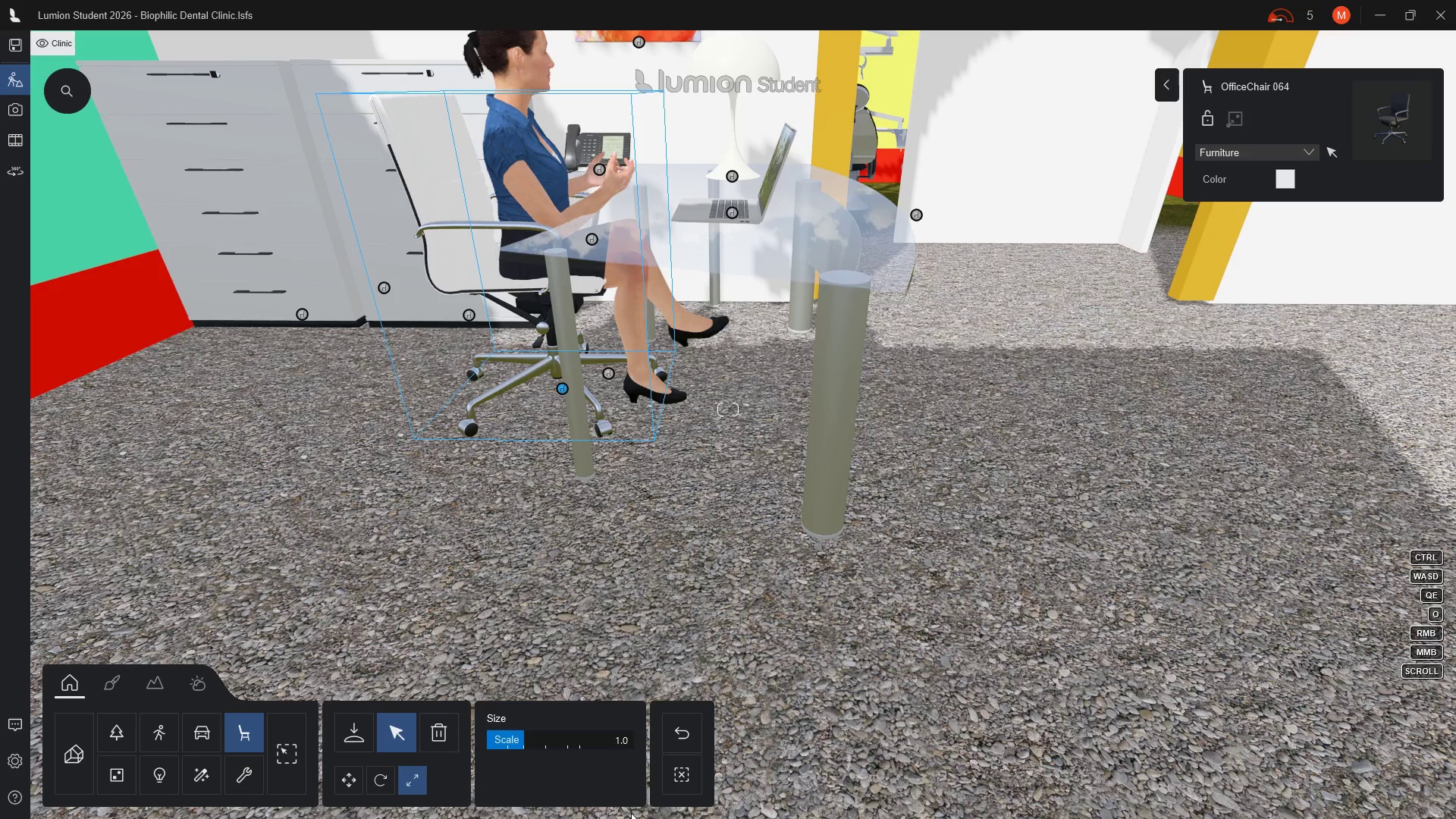 
key(Backspace)
 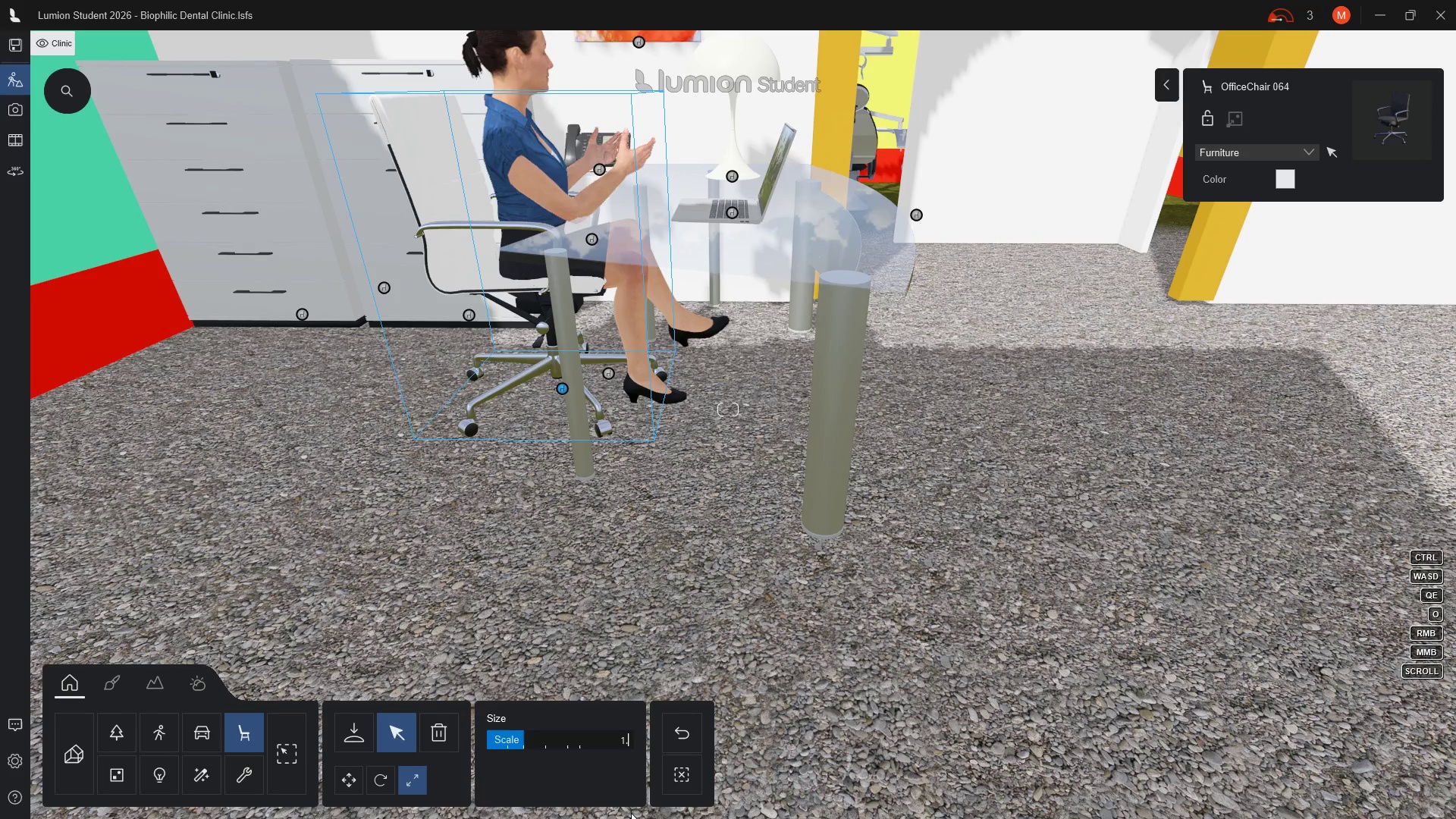 
key(Backspace)
 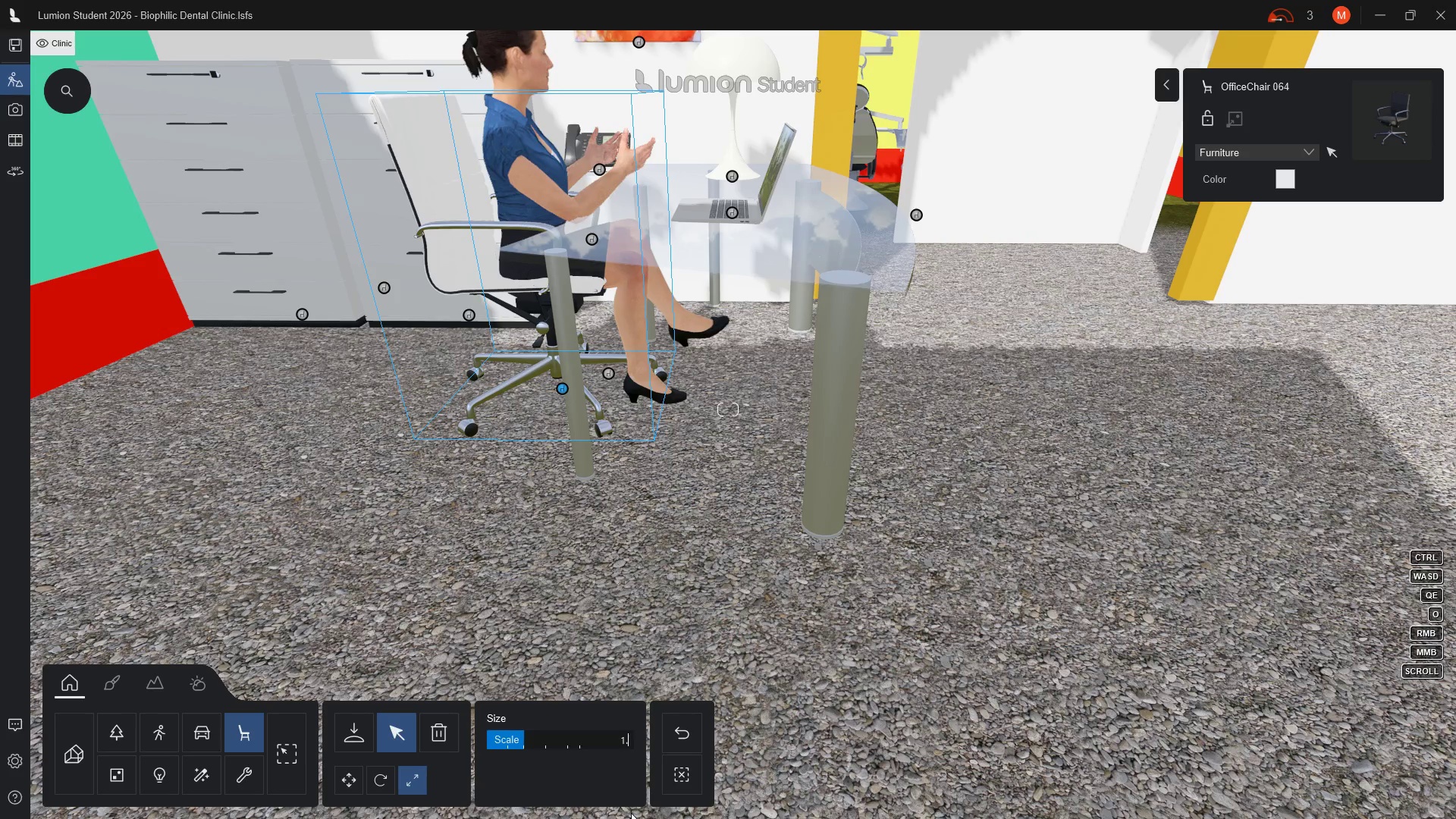 
key(Backspace)
 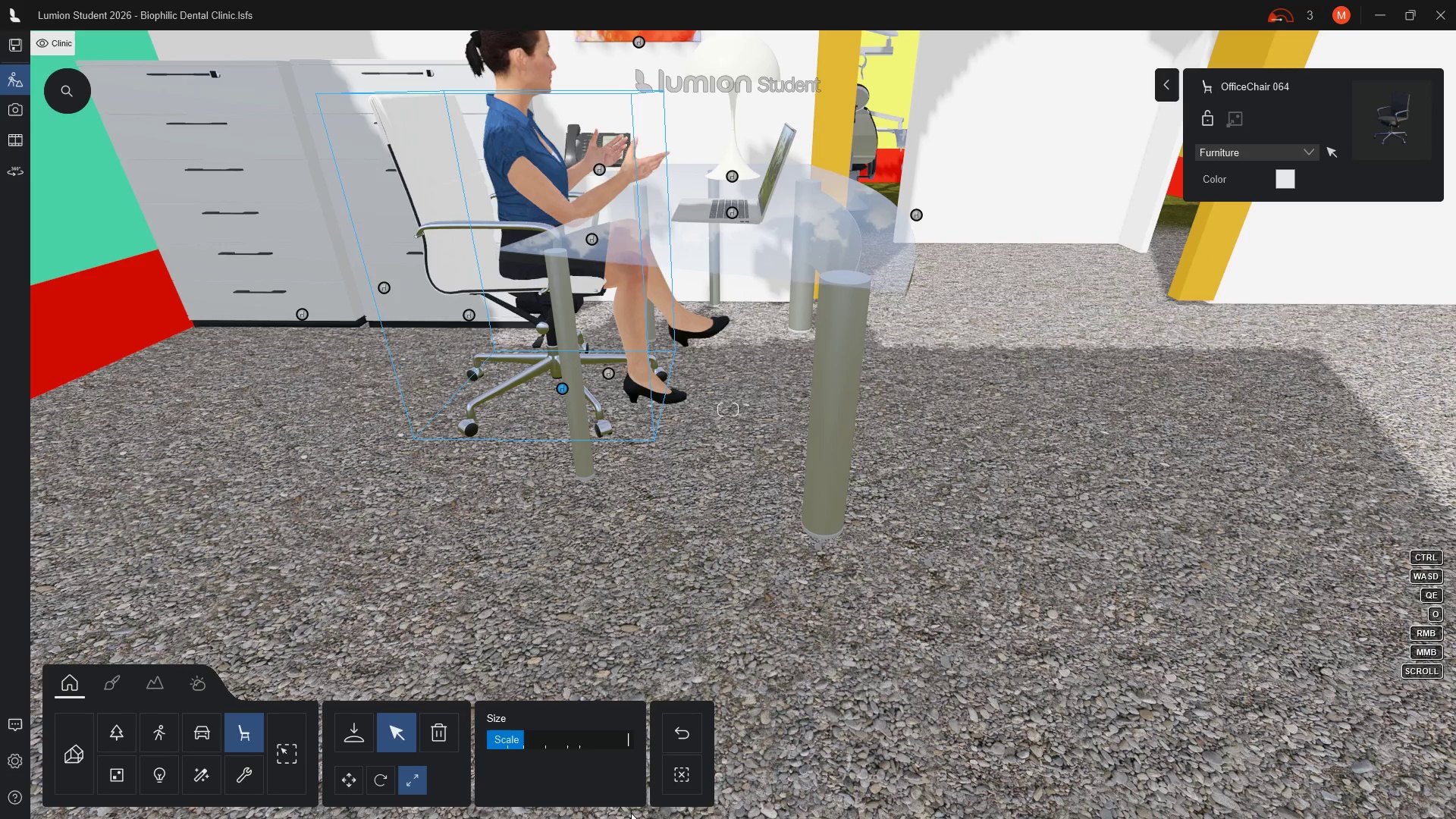 
key(Period)
 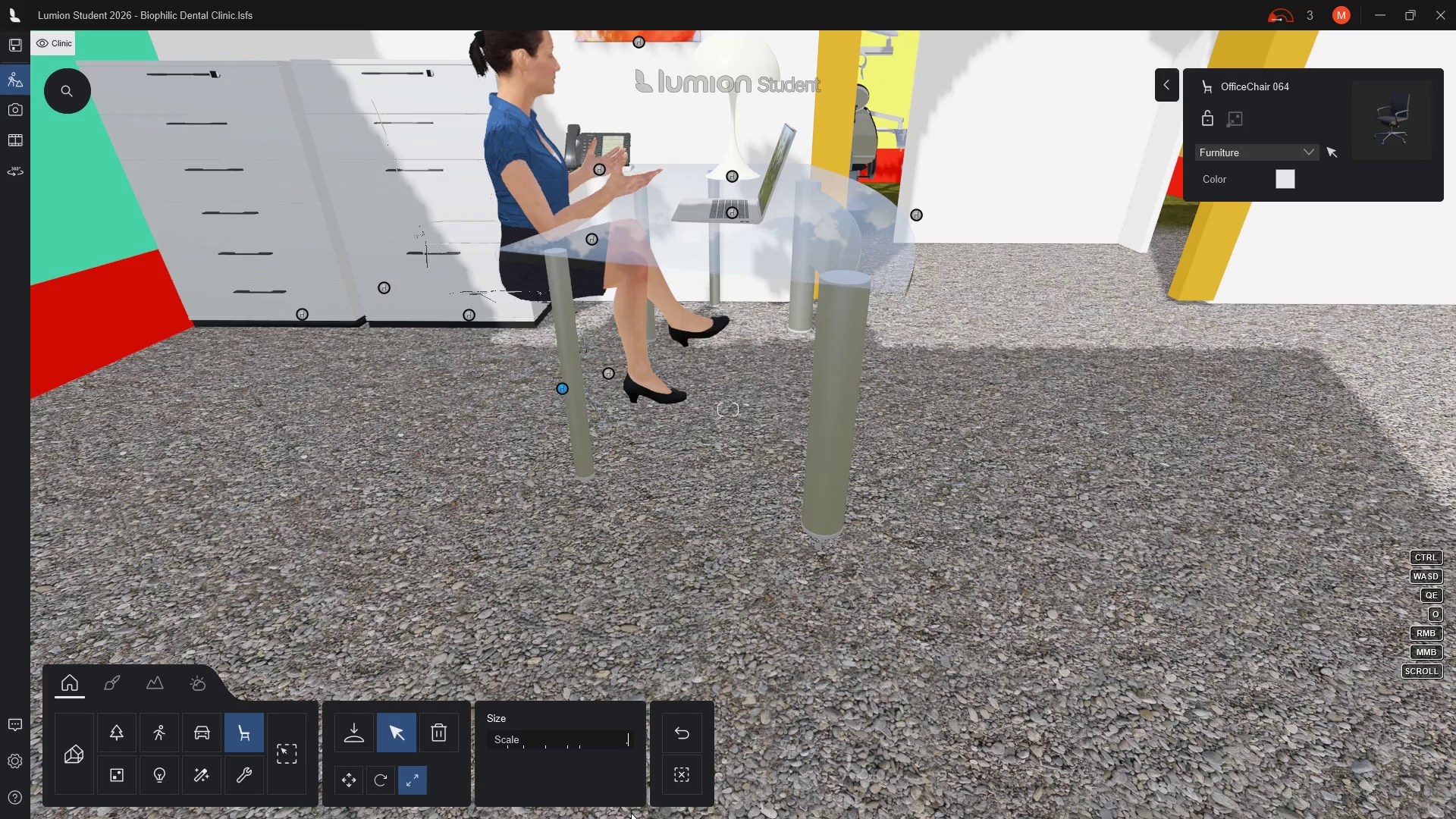 
key(8)
 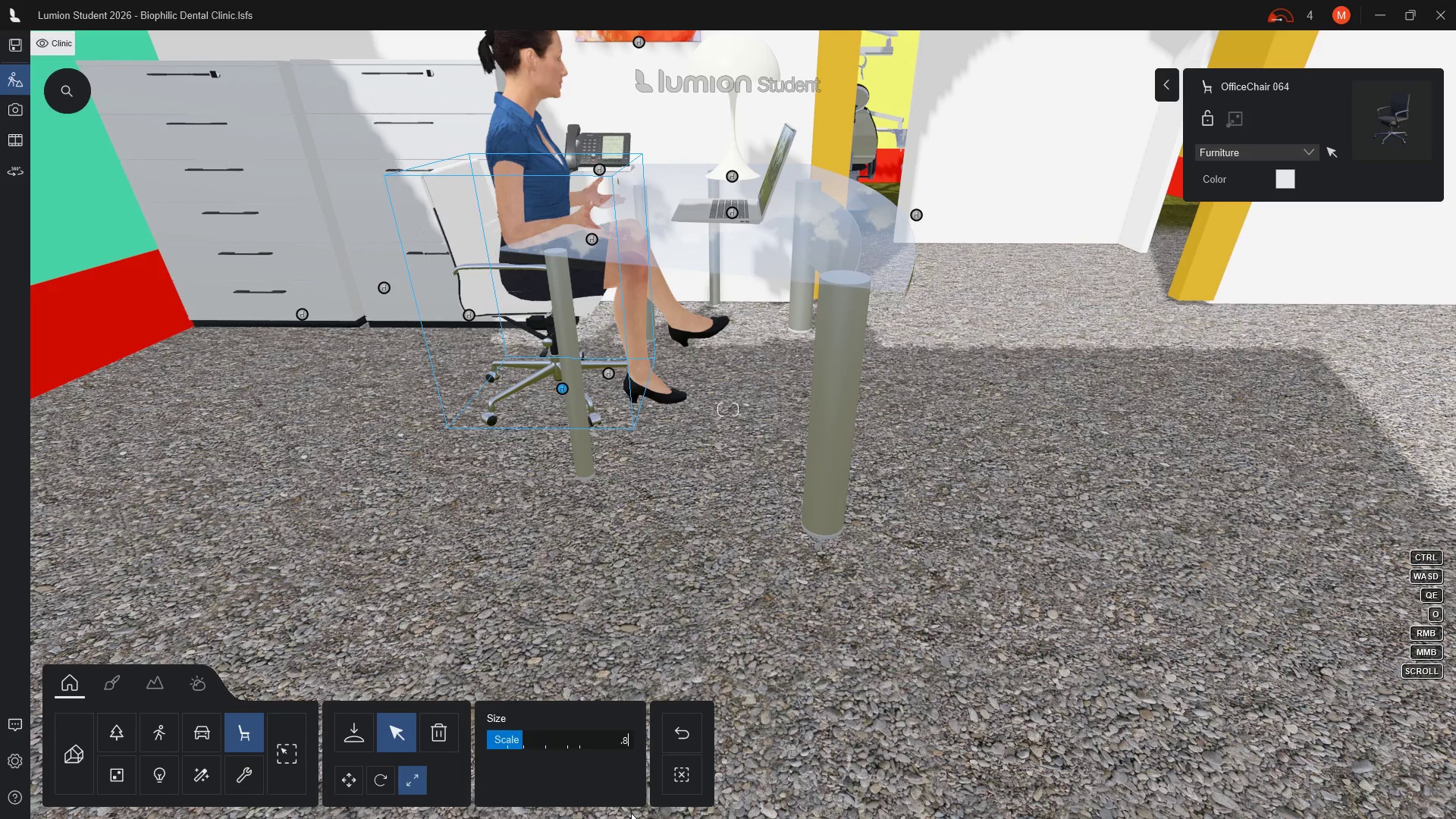 
key(Enter)
 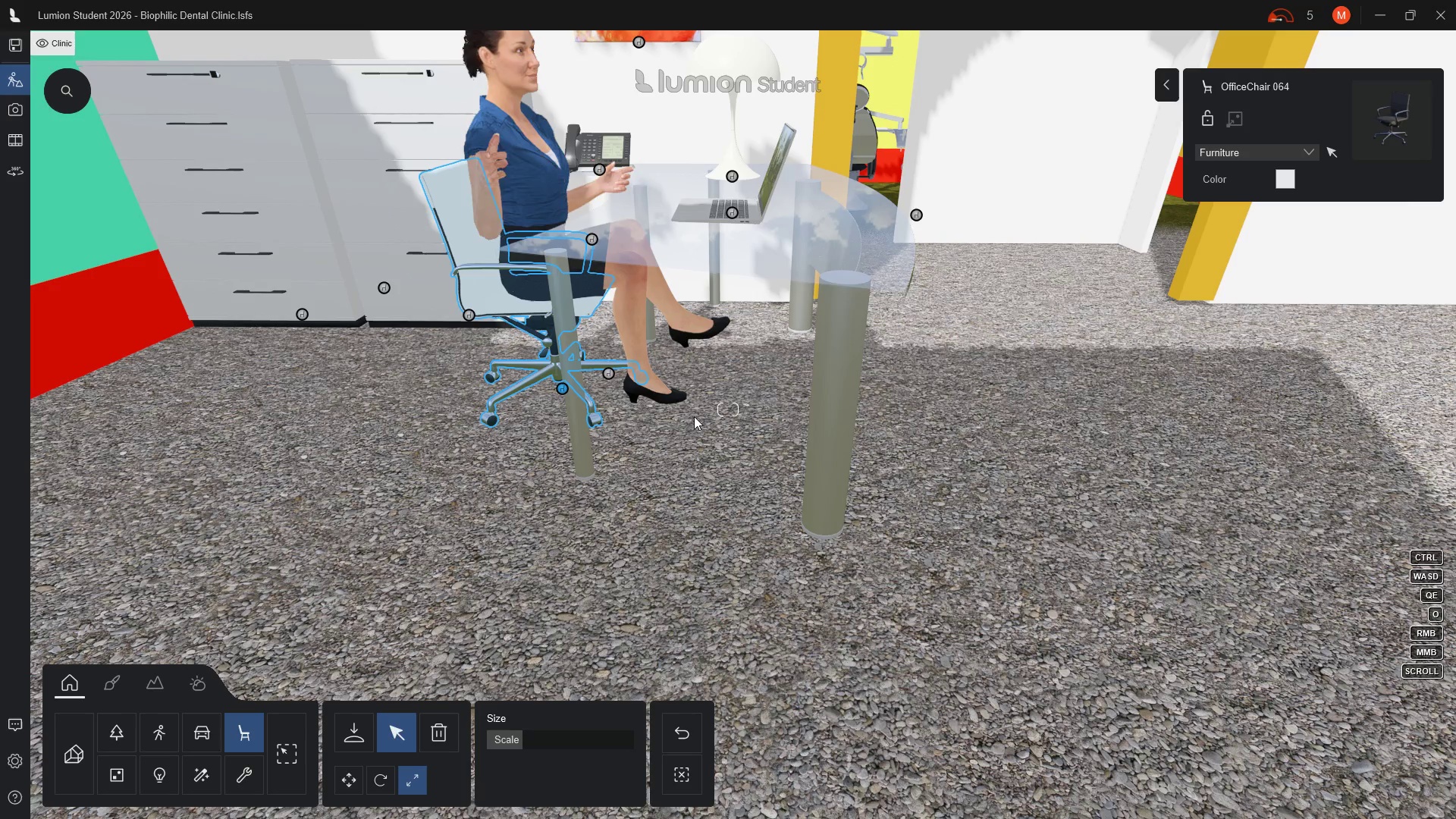 
wait(6.2)
 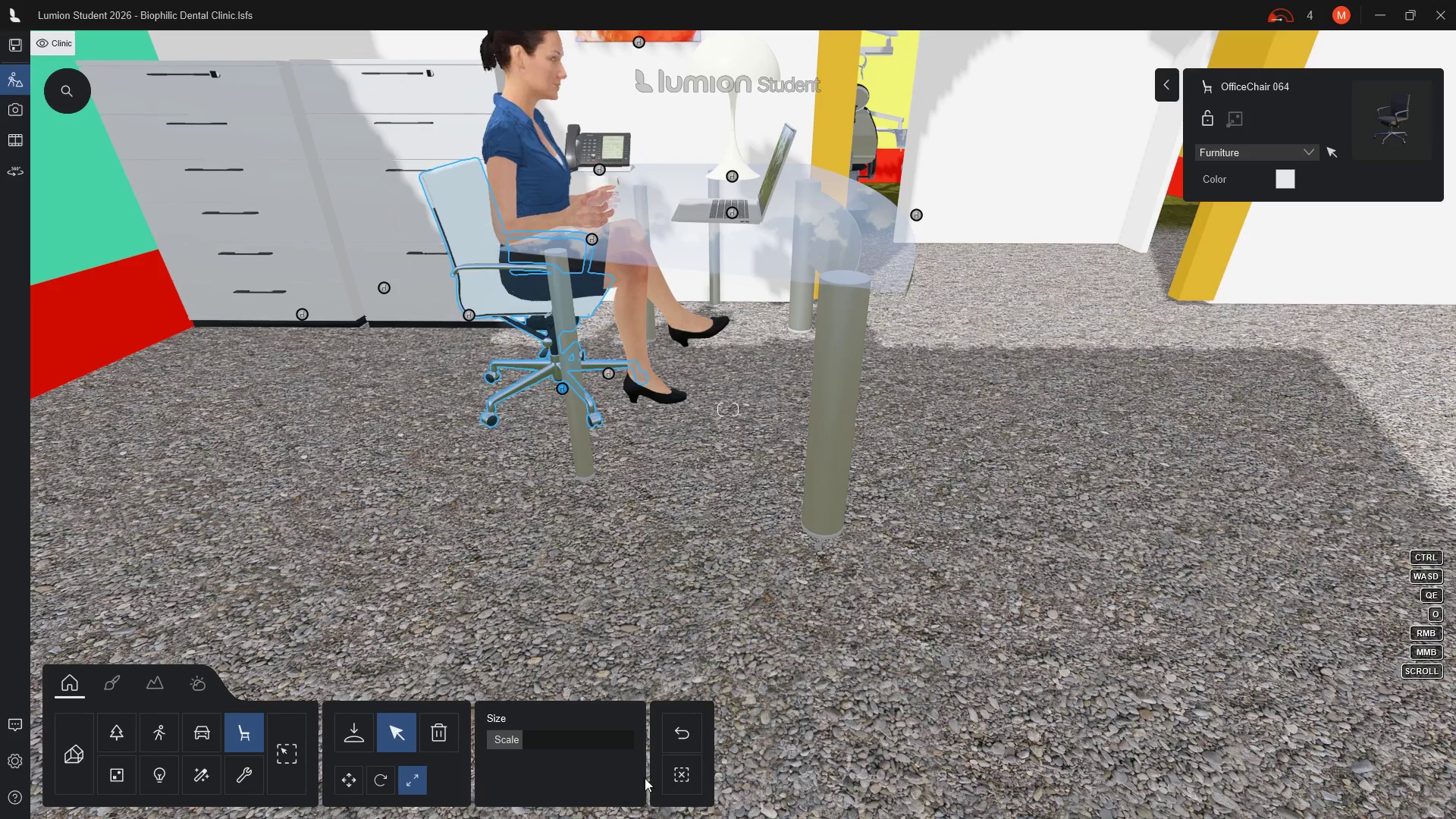 
key(W)
 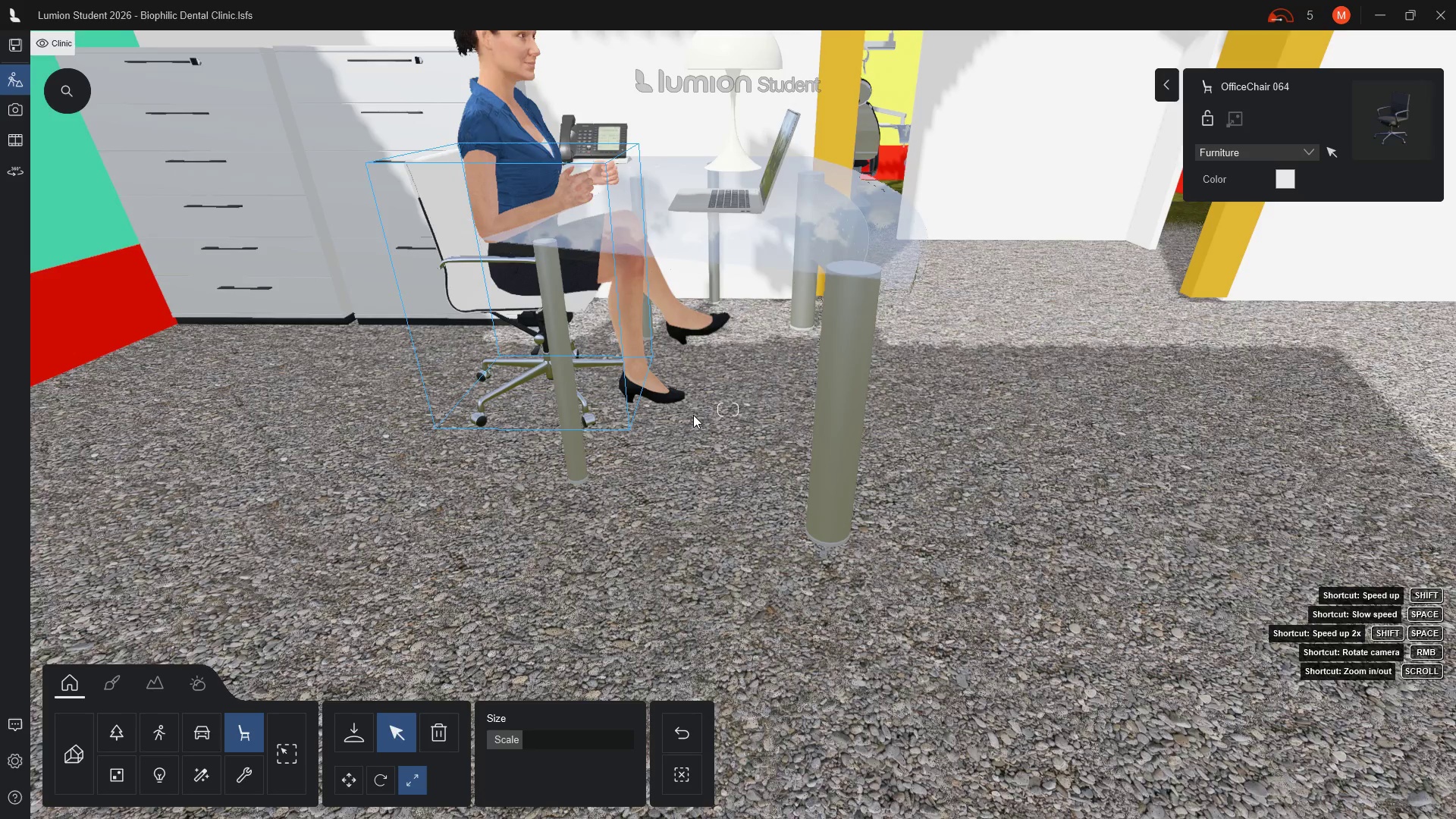 
hold_key(key=Q, duration=1.11)
 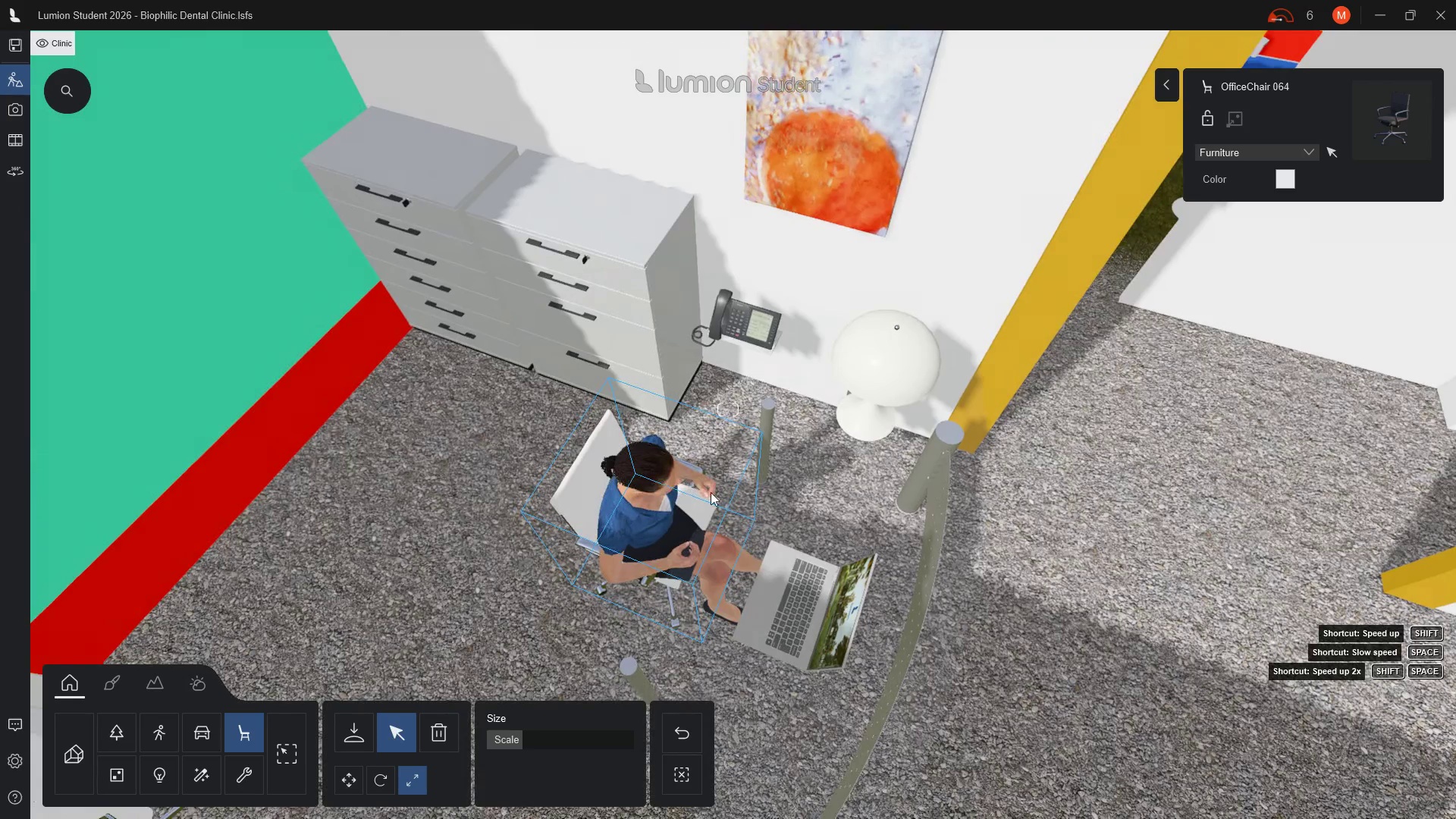 
wait(8.41)
 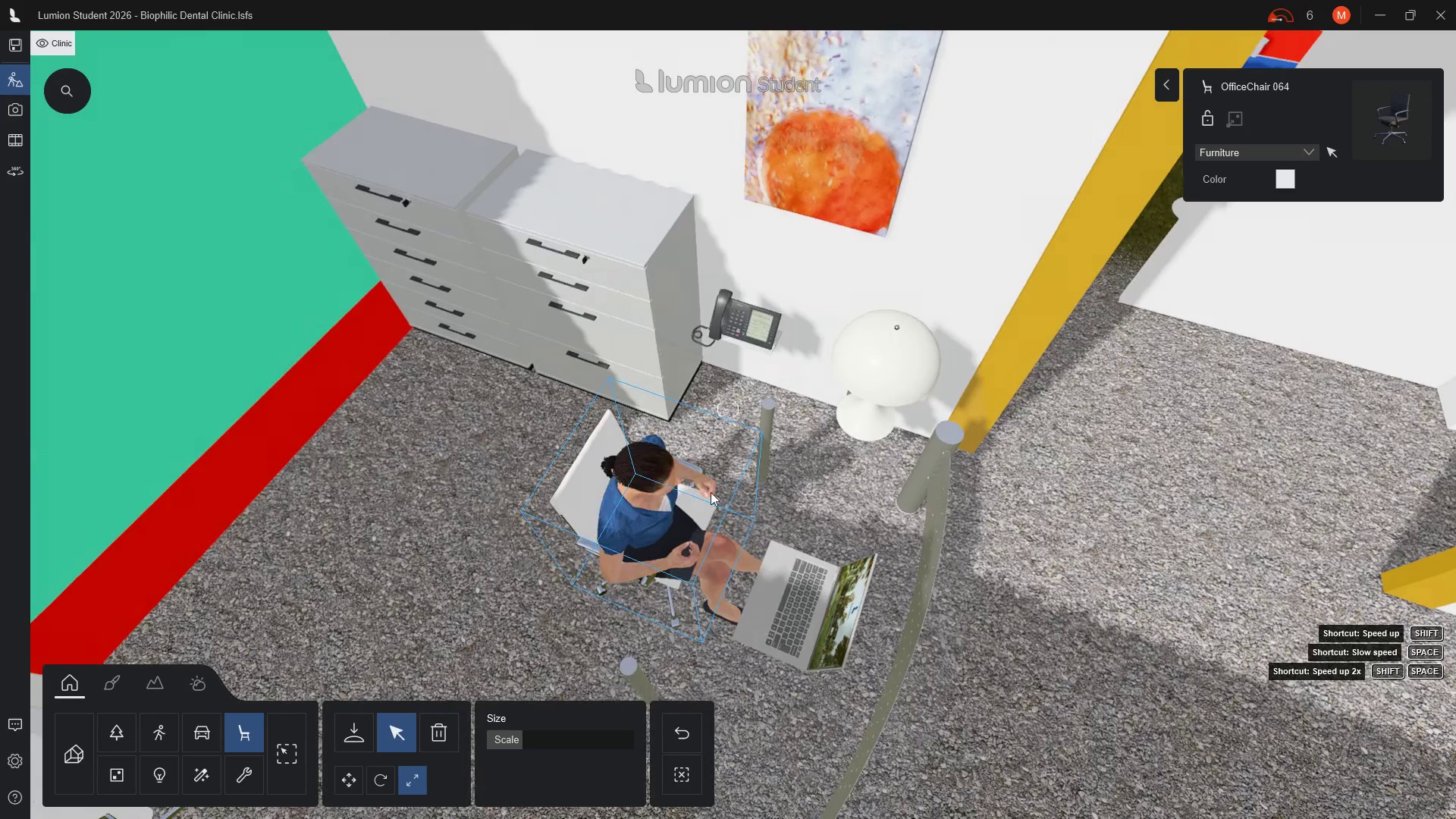 
hold_key(key=E, duration=1.06)
 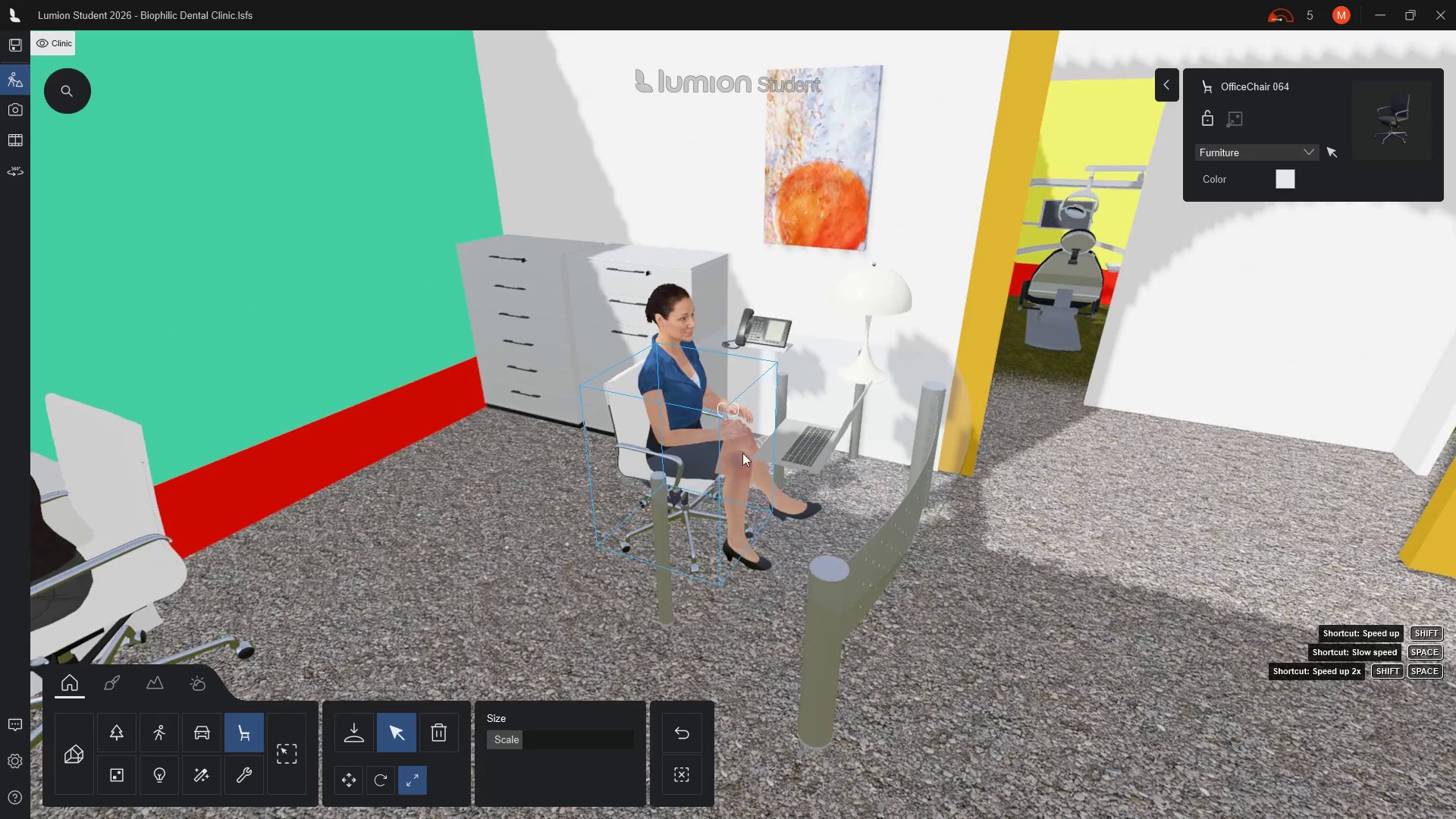 
key(E)
 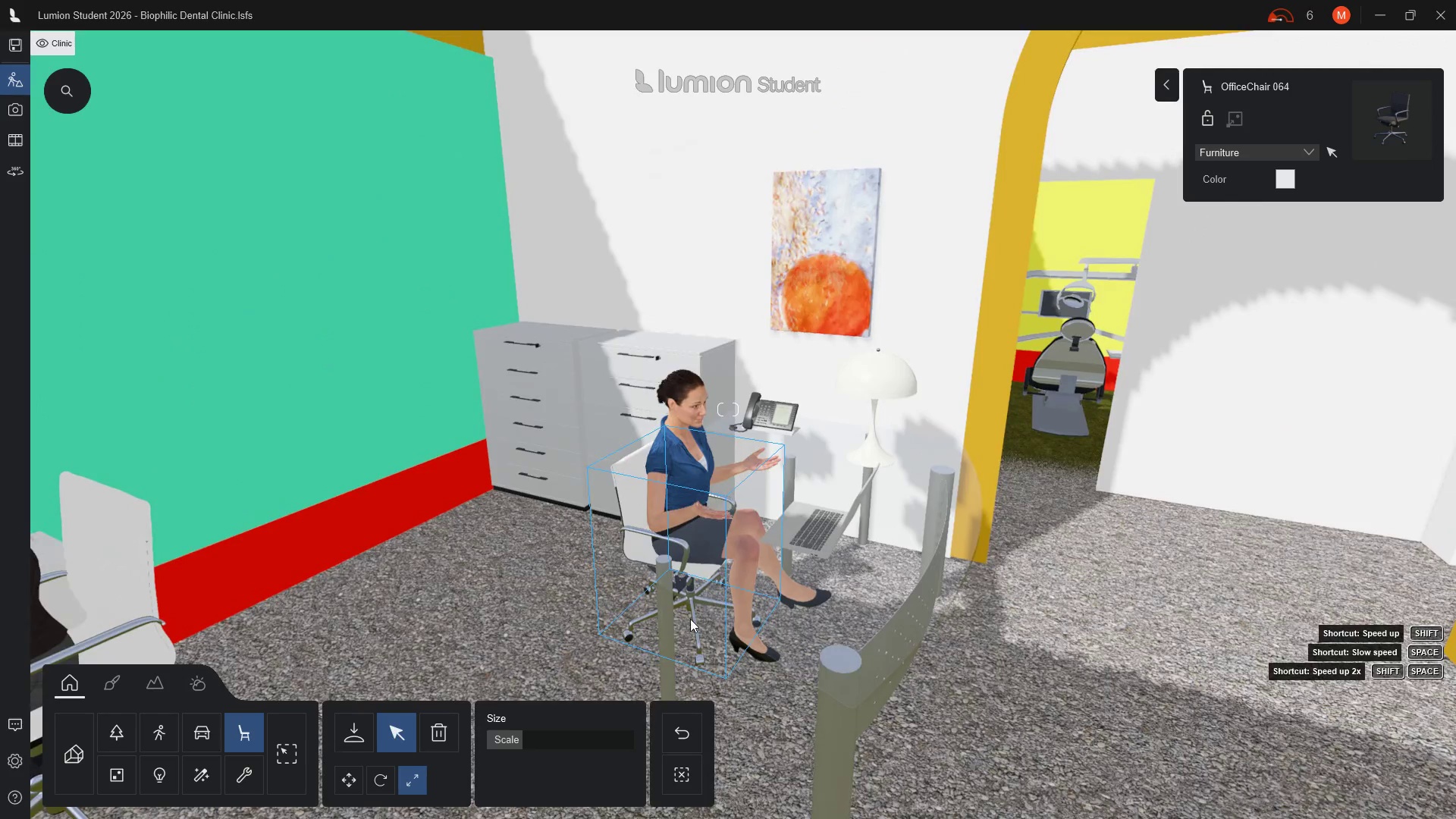 
scroll: coordinate [689, 619], scroll_direction: up, amount: 3.0
 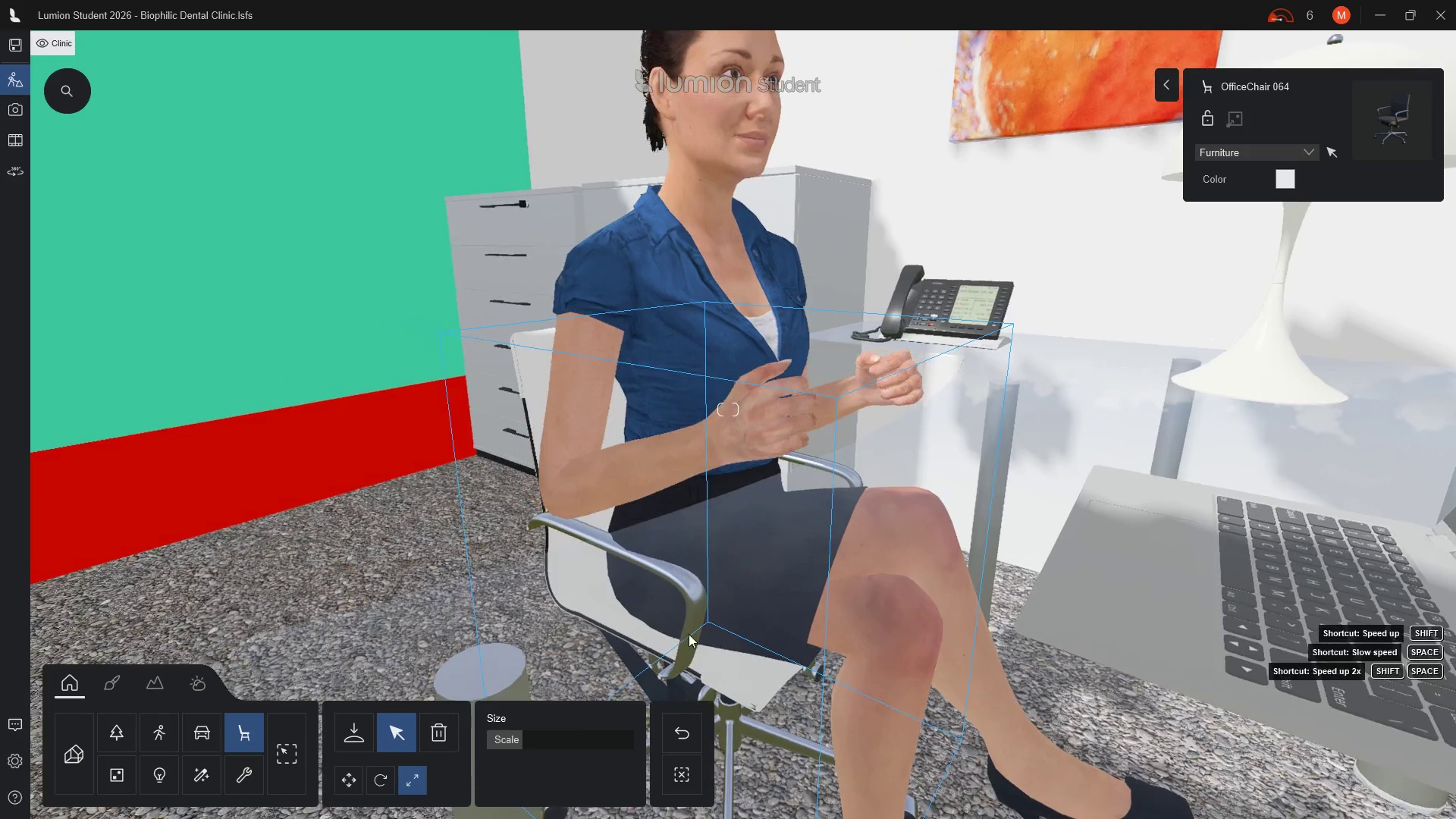 
hold_key(key=D, duration=0.47)
 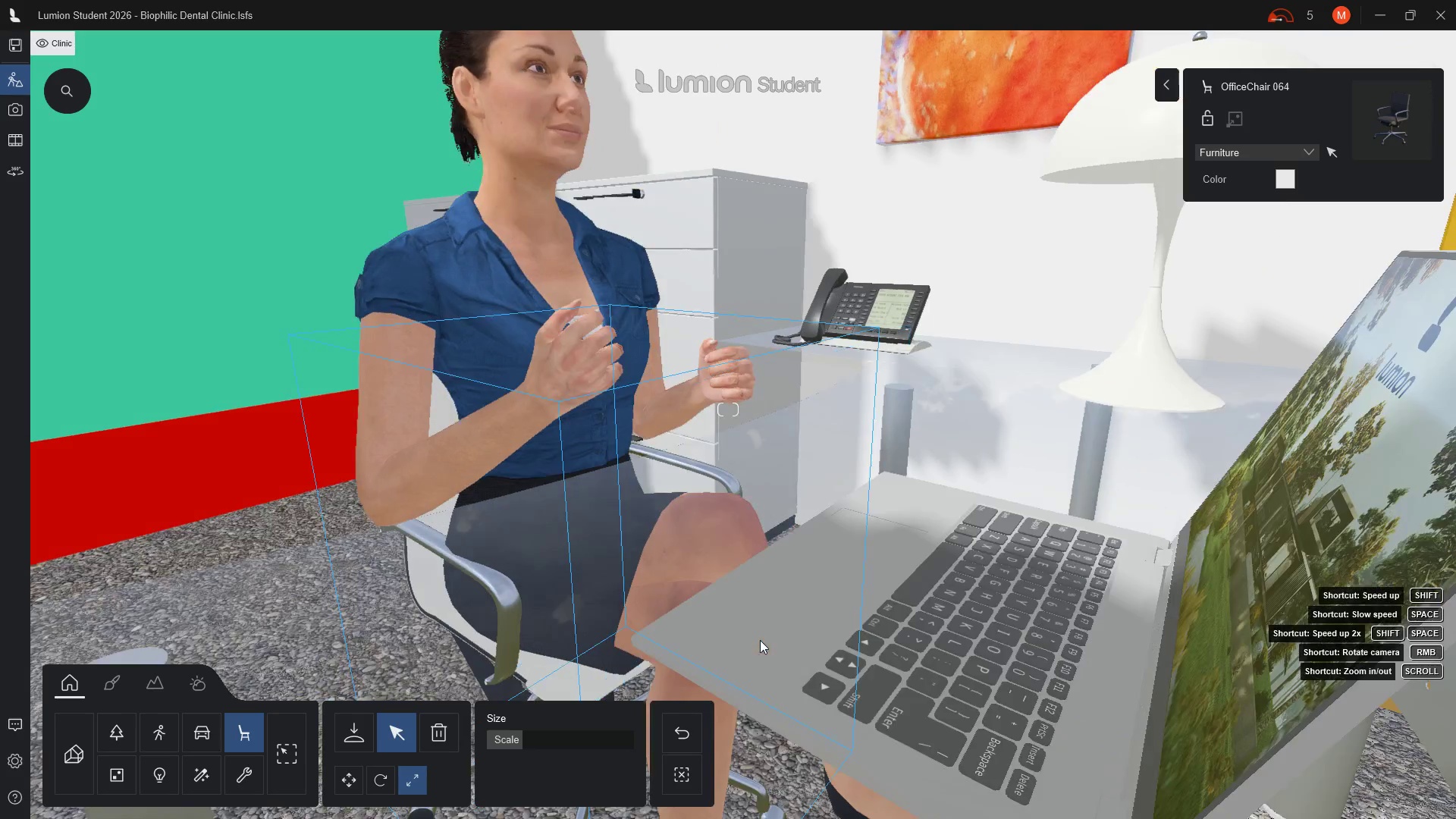 
type(dd)
 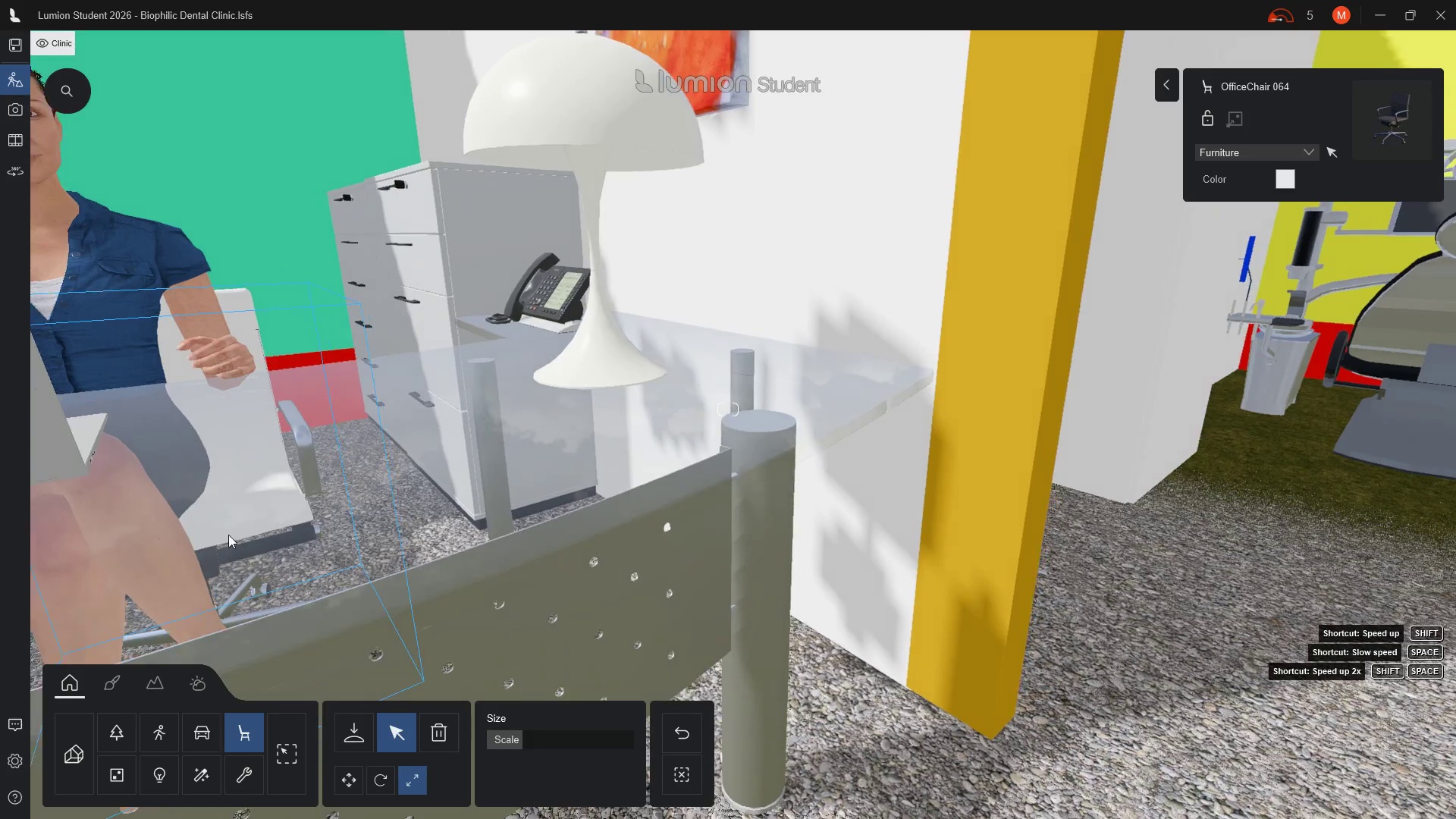 
scroll: coordinate [272, 340], scroll_direction: up, amount: 3.0
 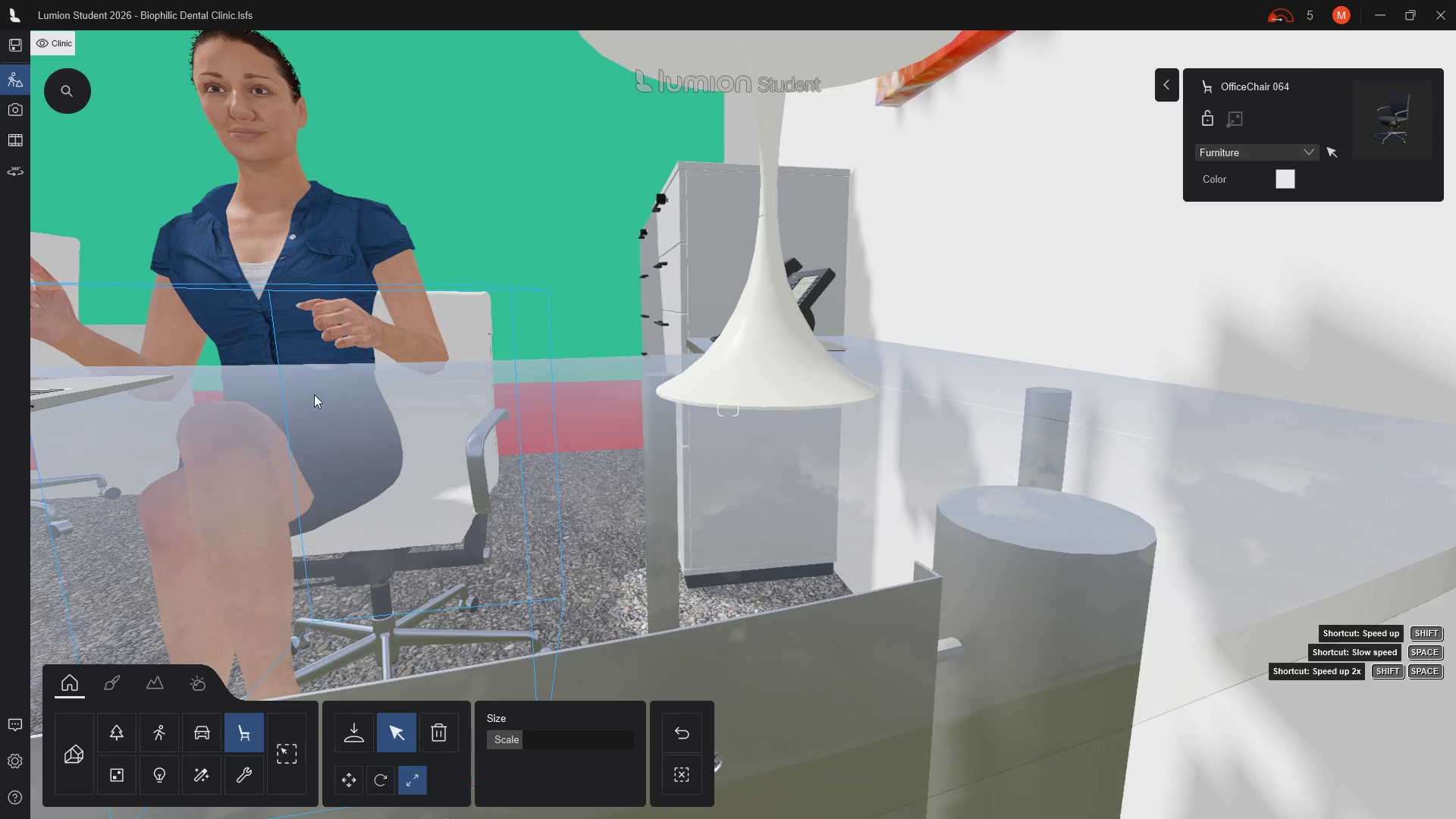 
left_click_drag(start_coordinate=[486, 395], to_coordinate=[480, 403])
 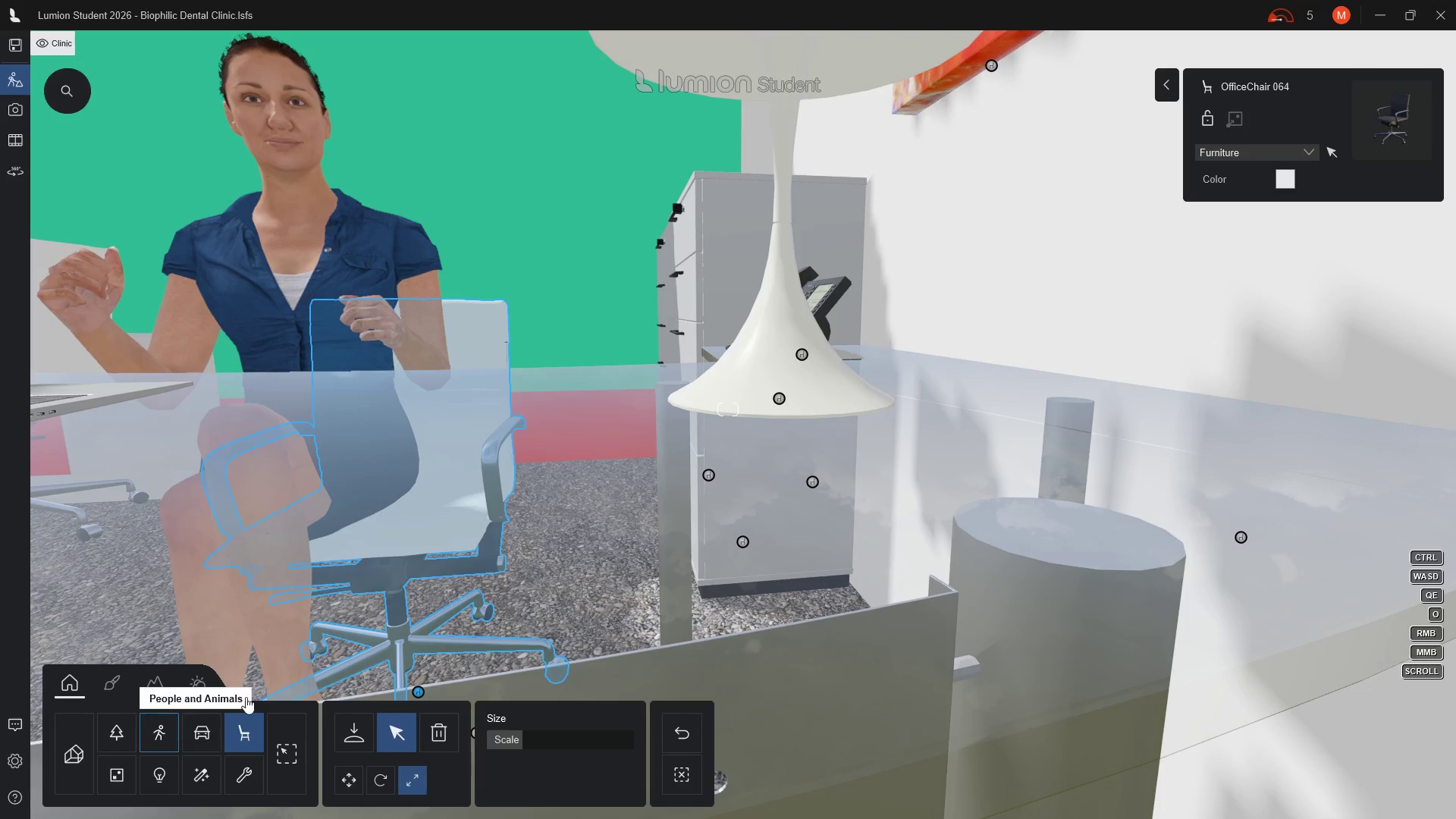 
wait(6.08)
 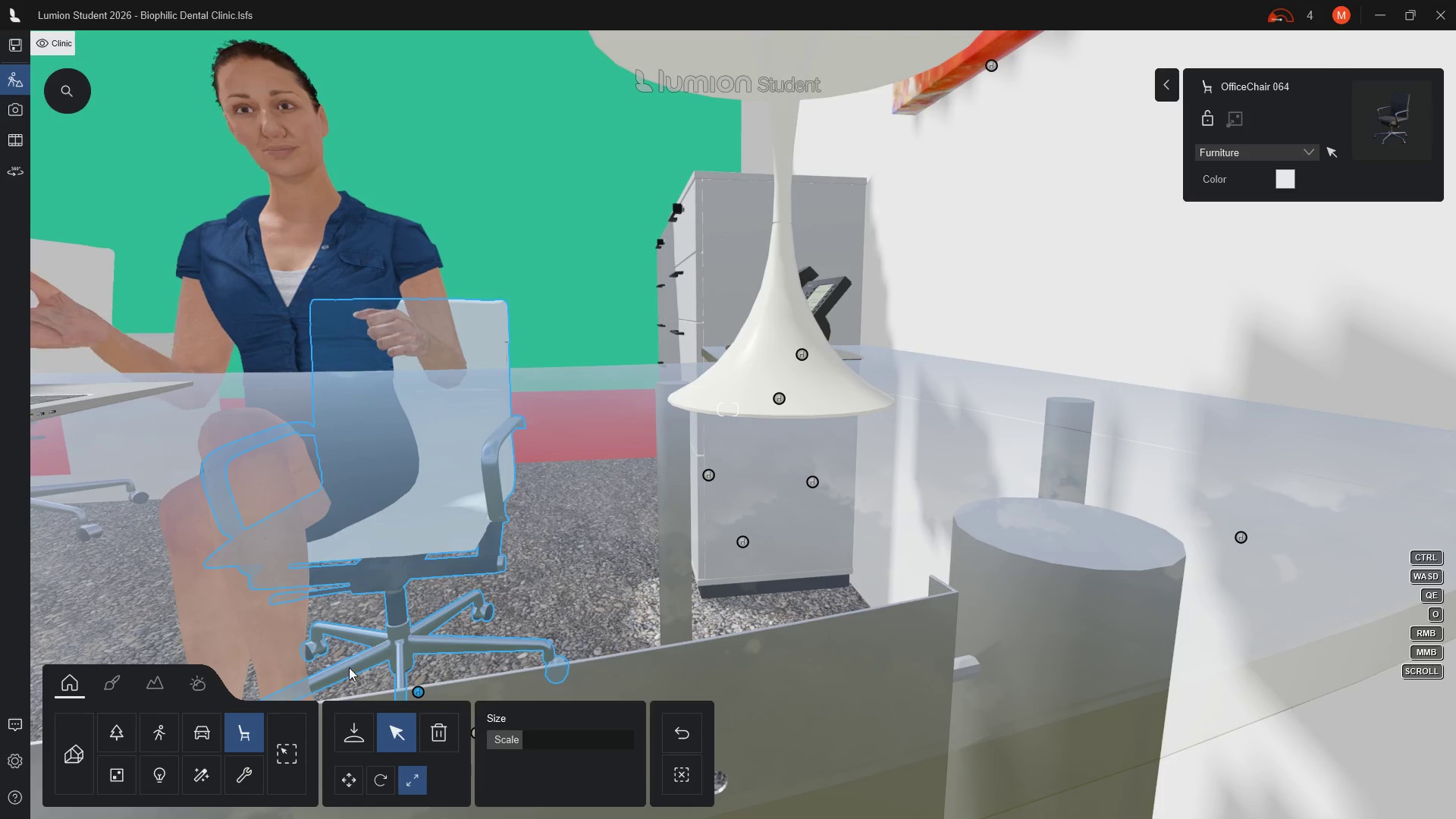 
left_click([356, 784])
 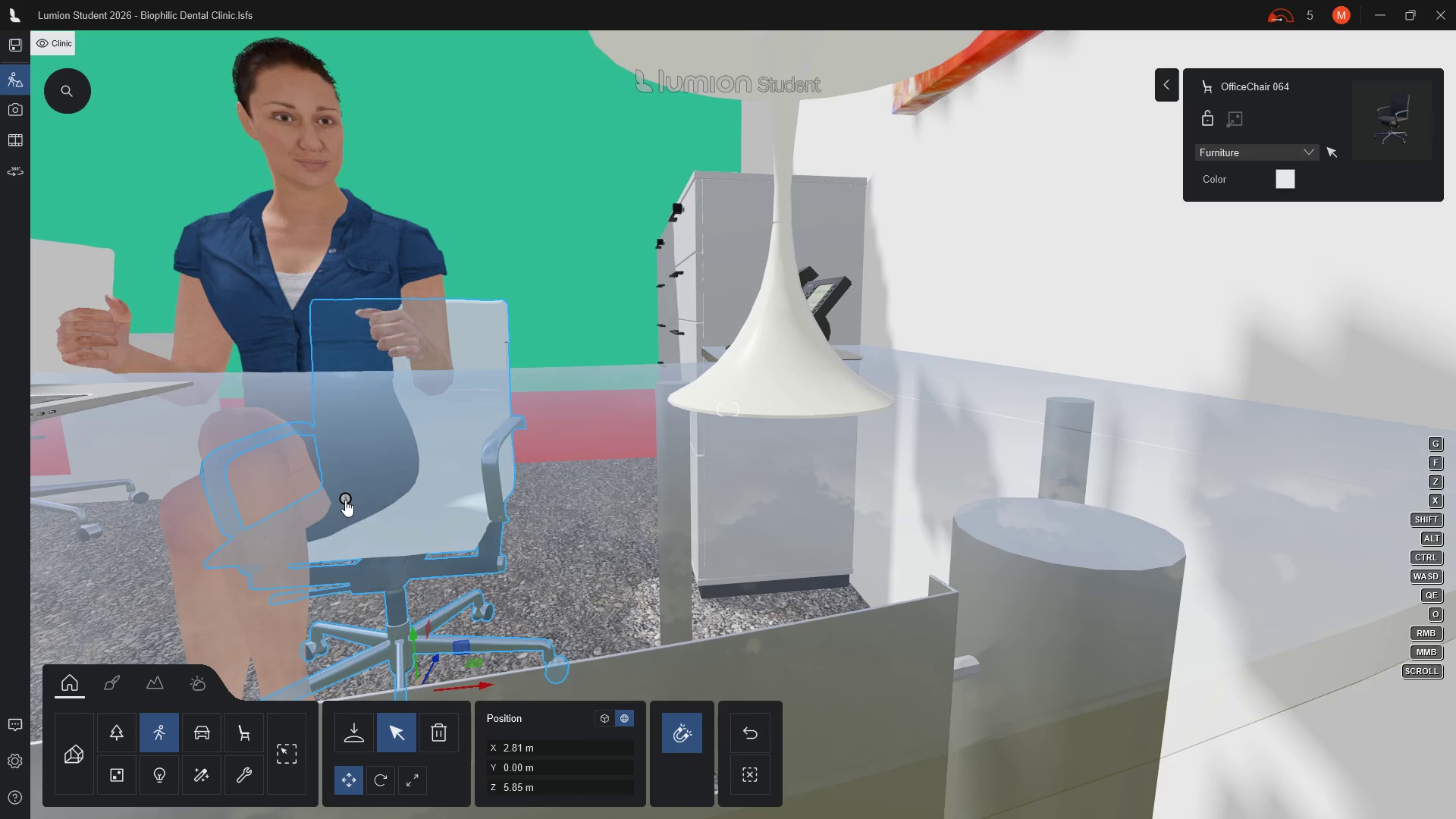 
left_click([345, 499])
 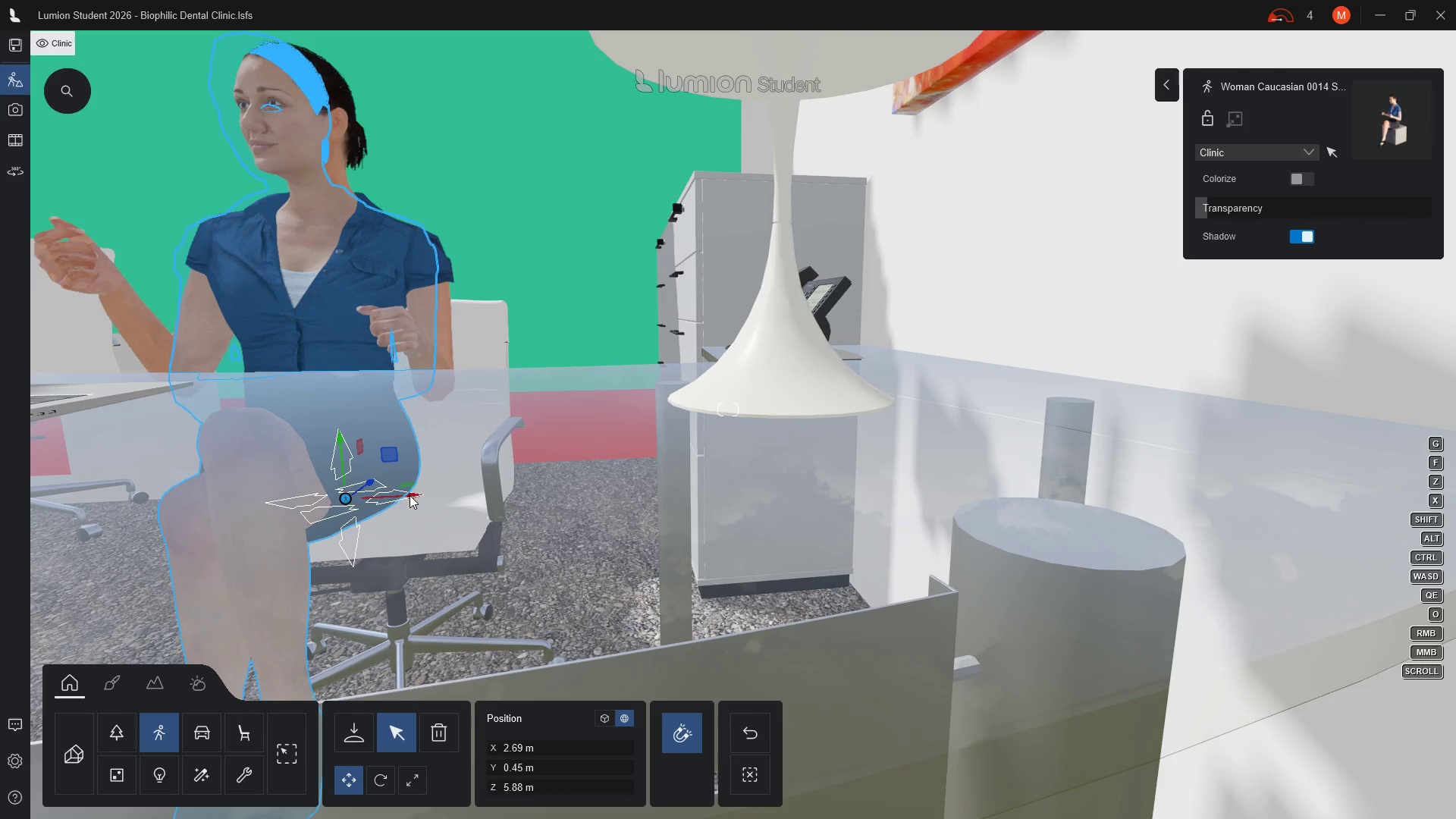 
left_click_drag(start_coordinate=[411, 495], to_coordinate=[469, 498])
 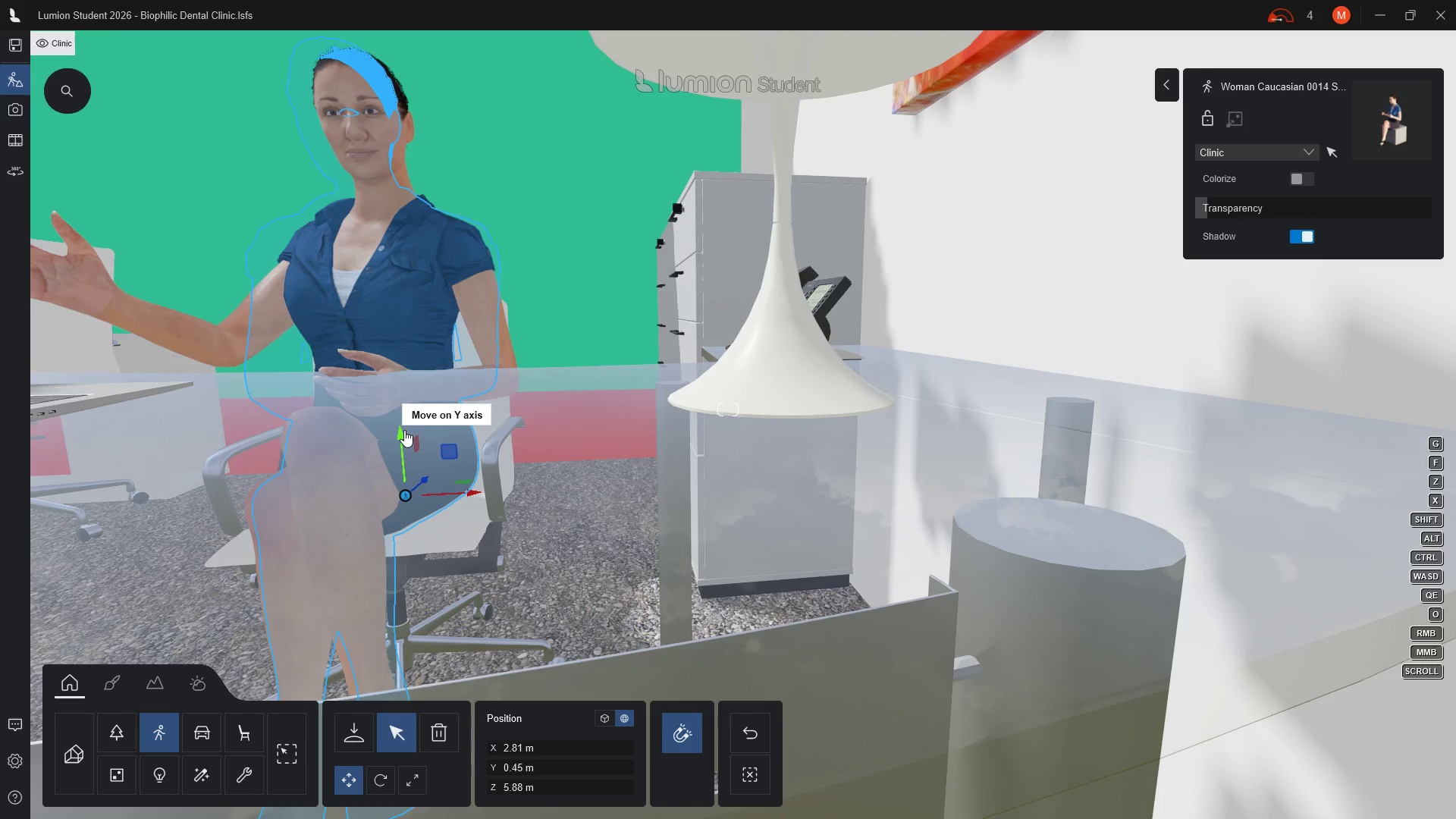 
left_click_drag(start_coordinate=[398, 430], to_coordinate=[398, 452])
 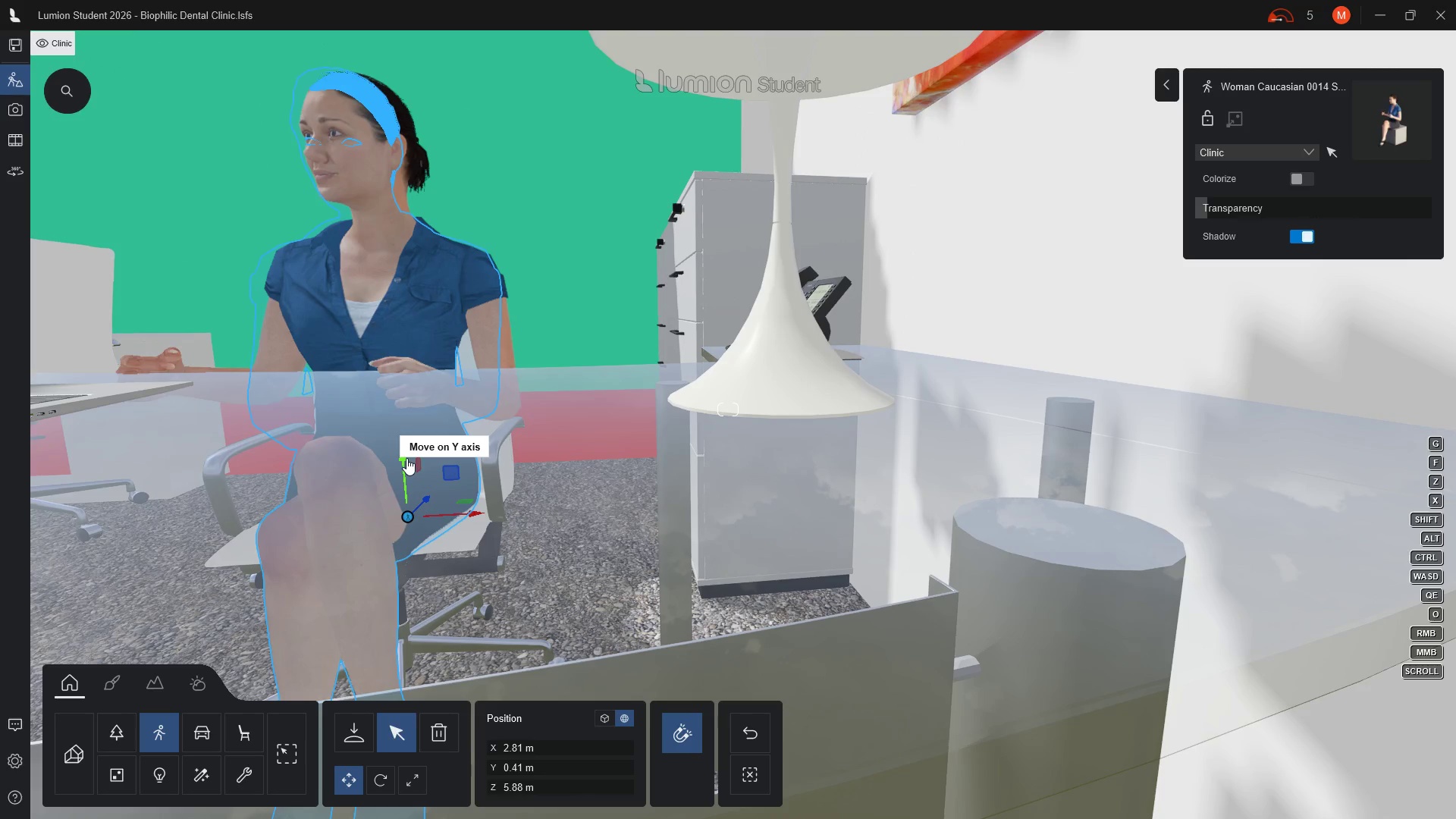 
left_click_drag(start_coordinate=[402, 454], to_coordinate=[402, 444])
 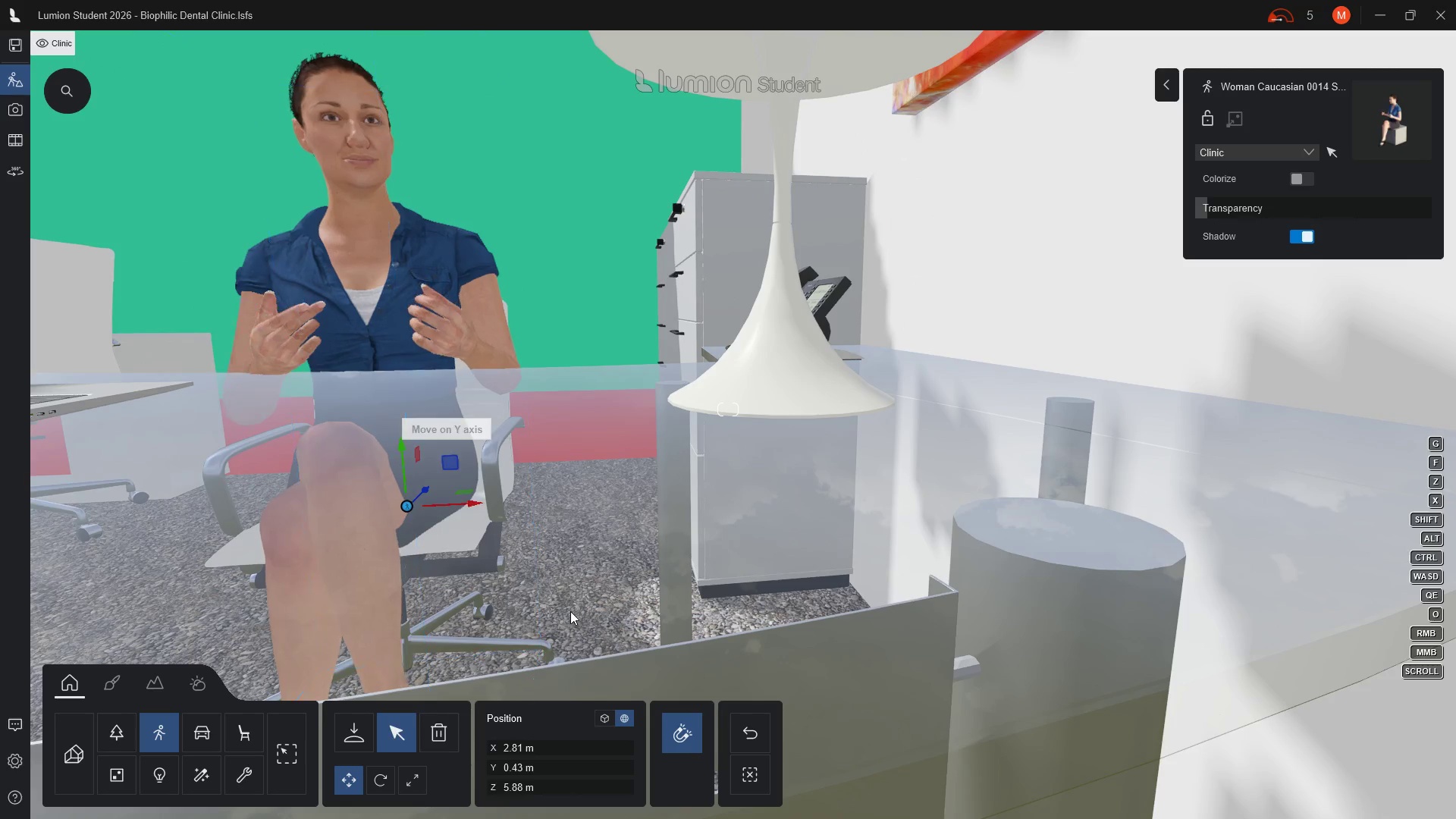 
hold_key(key=A, duration=1.5)
 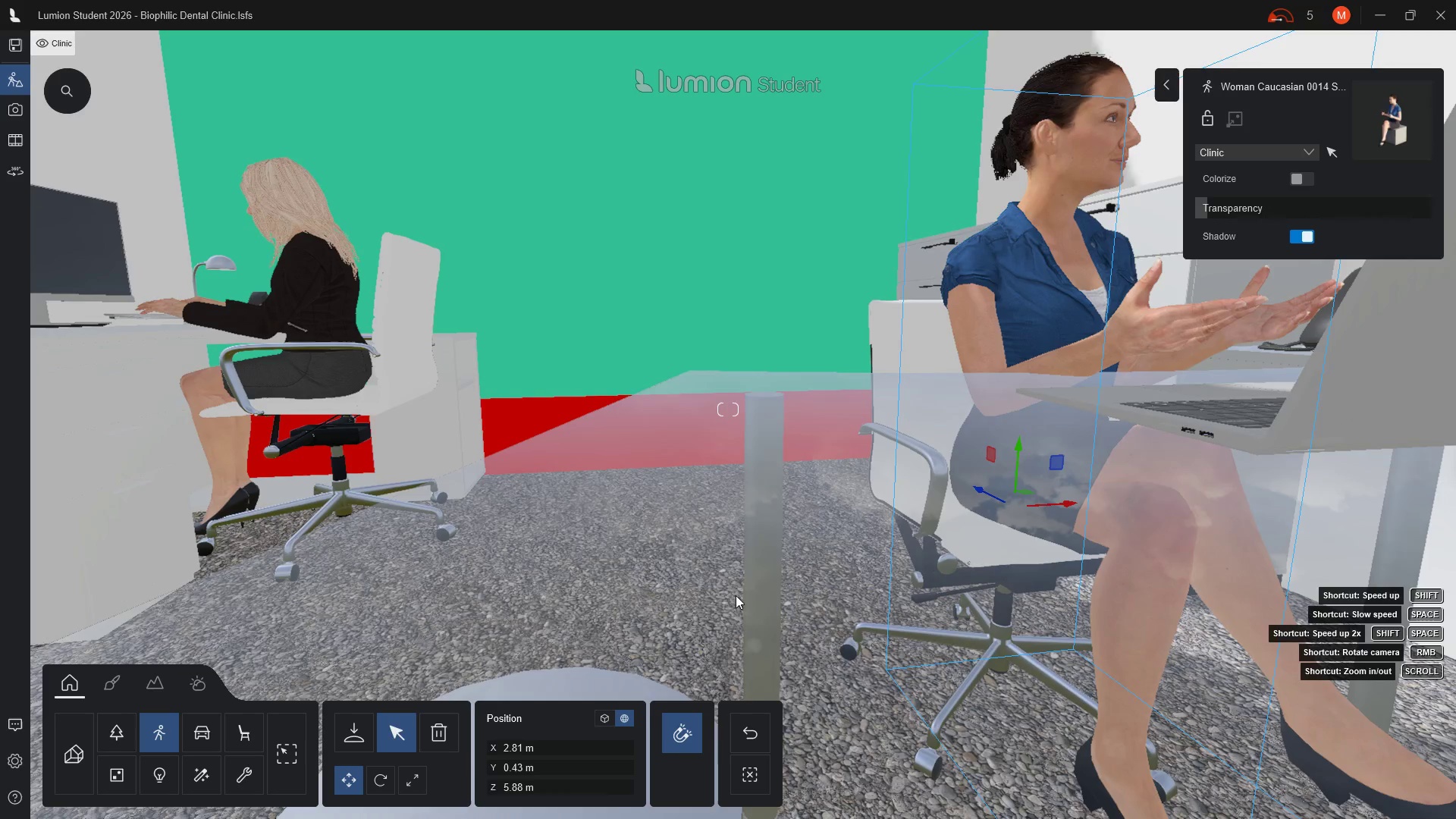 
type(aaaa)
 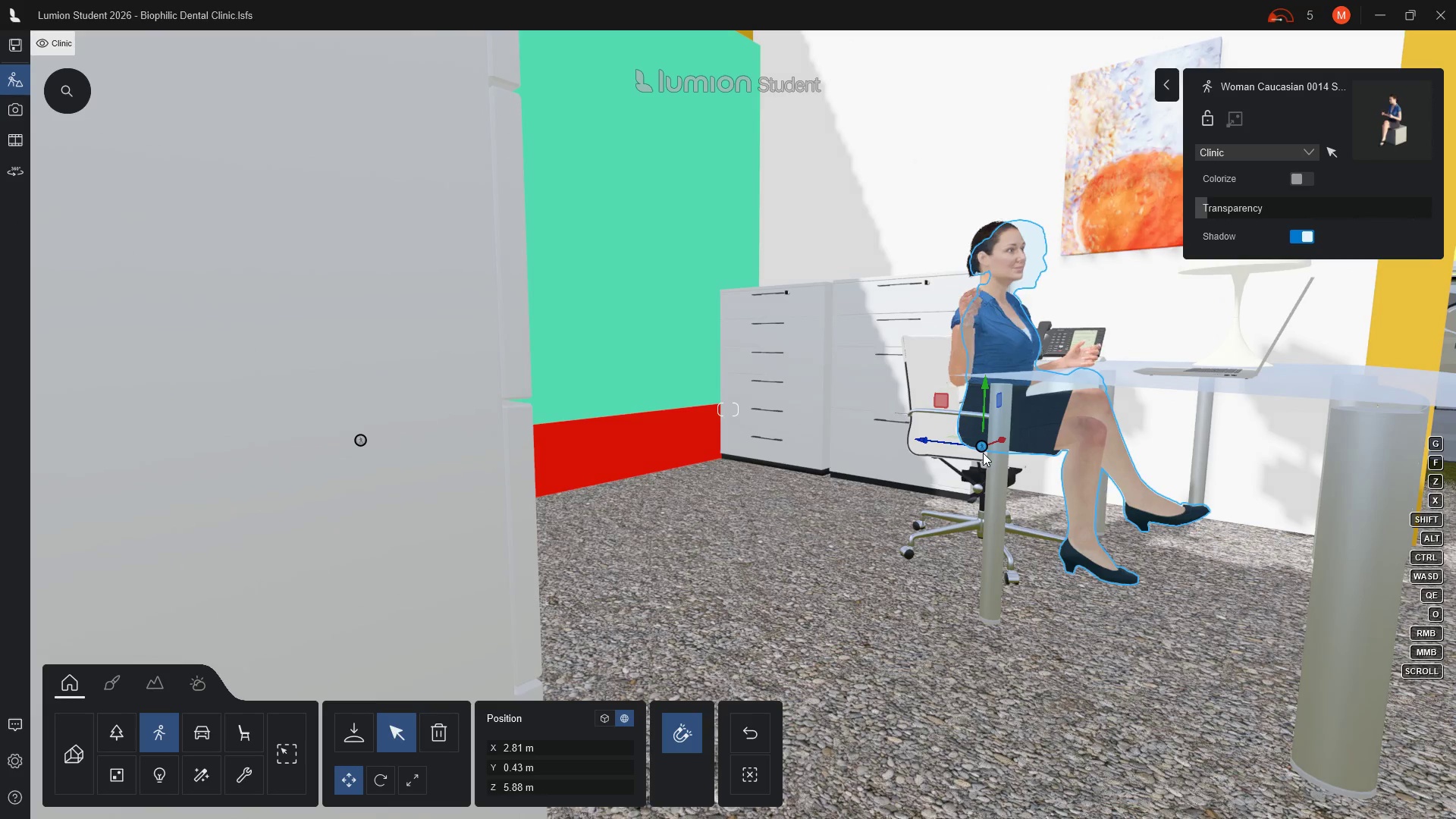 
wait(6.74)
 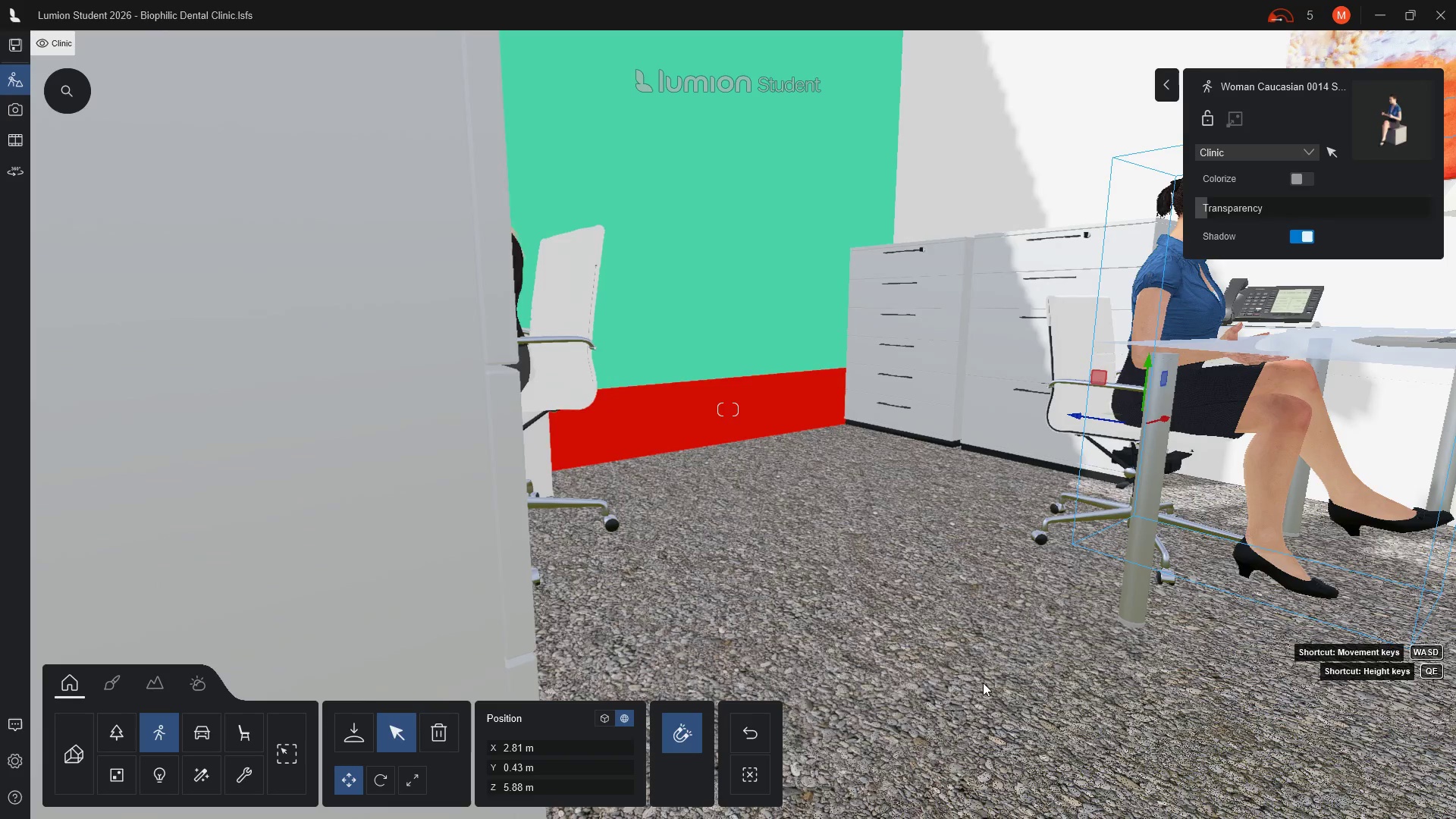 
left_click([237, 739])
 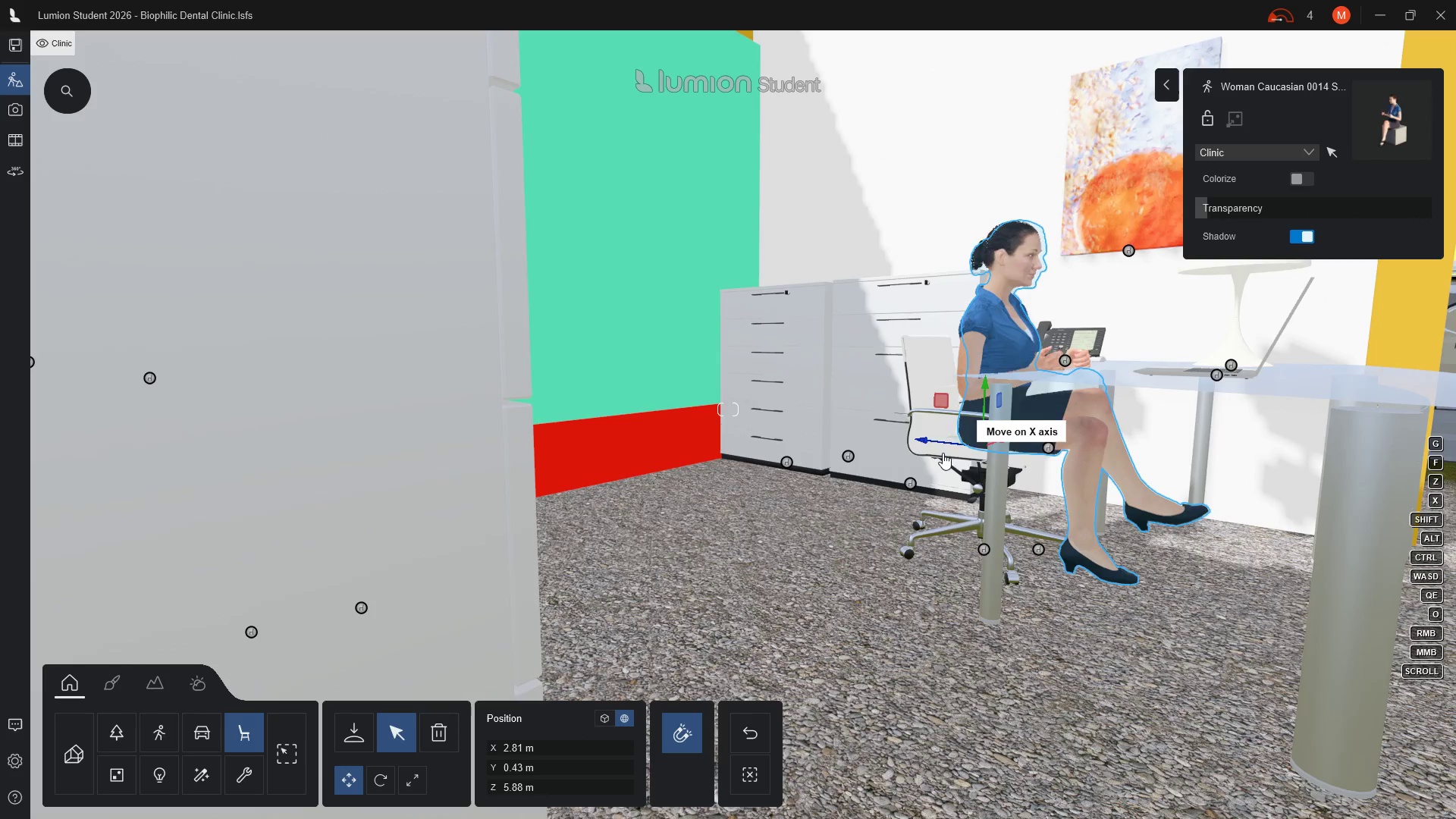 
left_click([937, 453])
 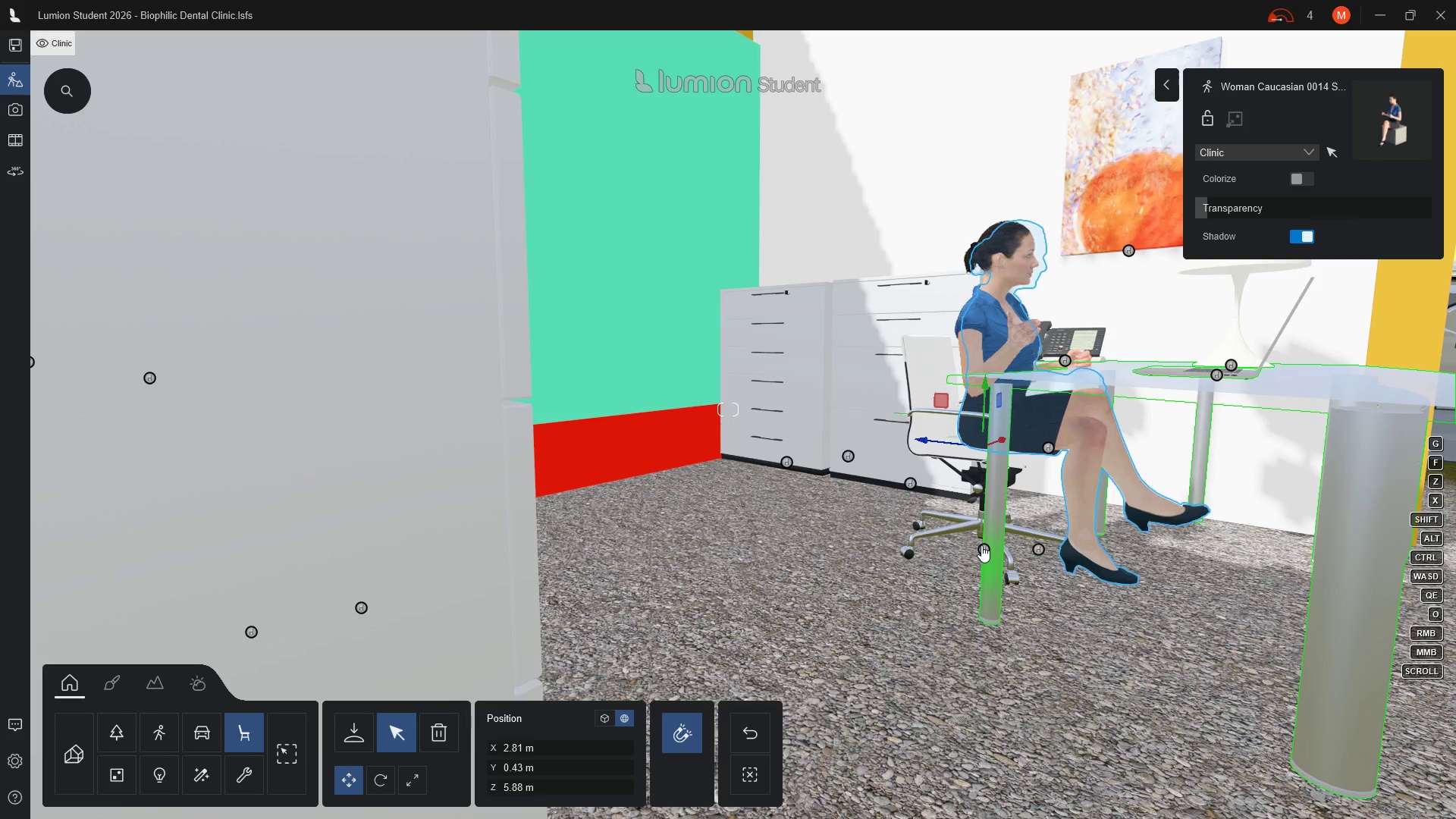 
left_click([983, 550])
 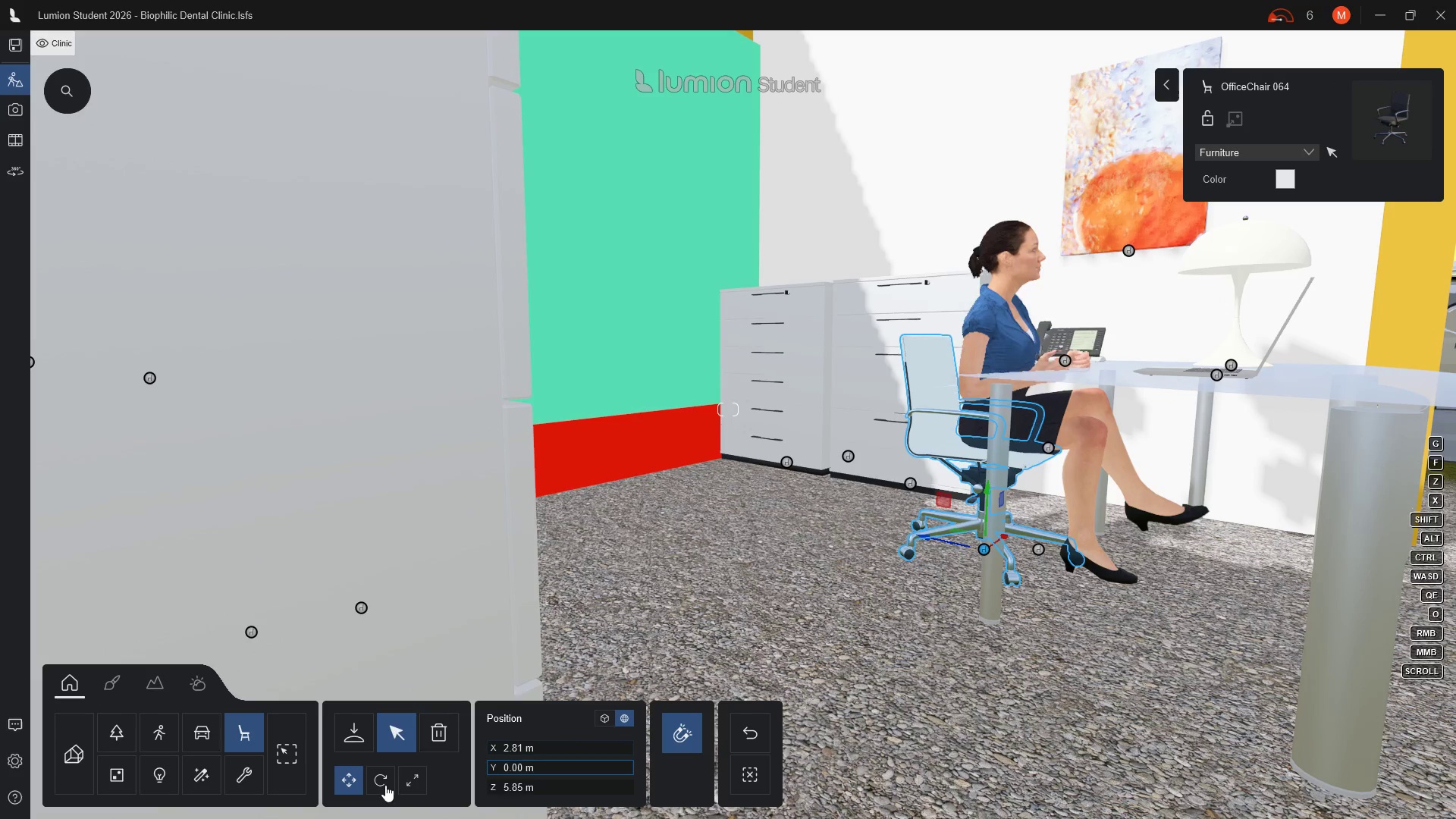 
left_click([410, 784])
 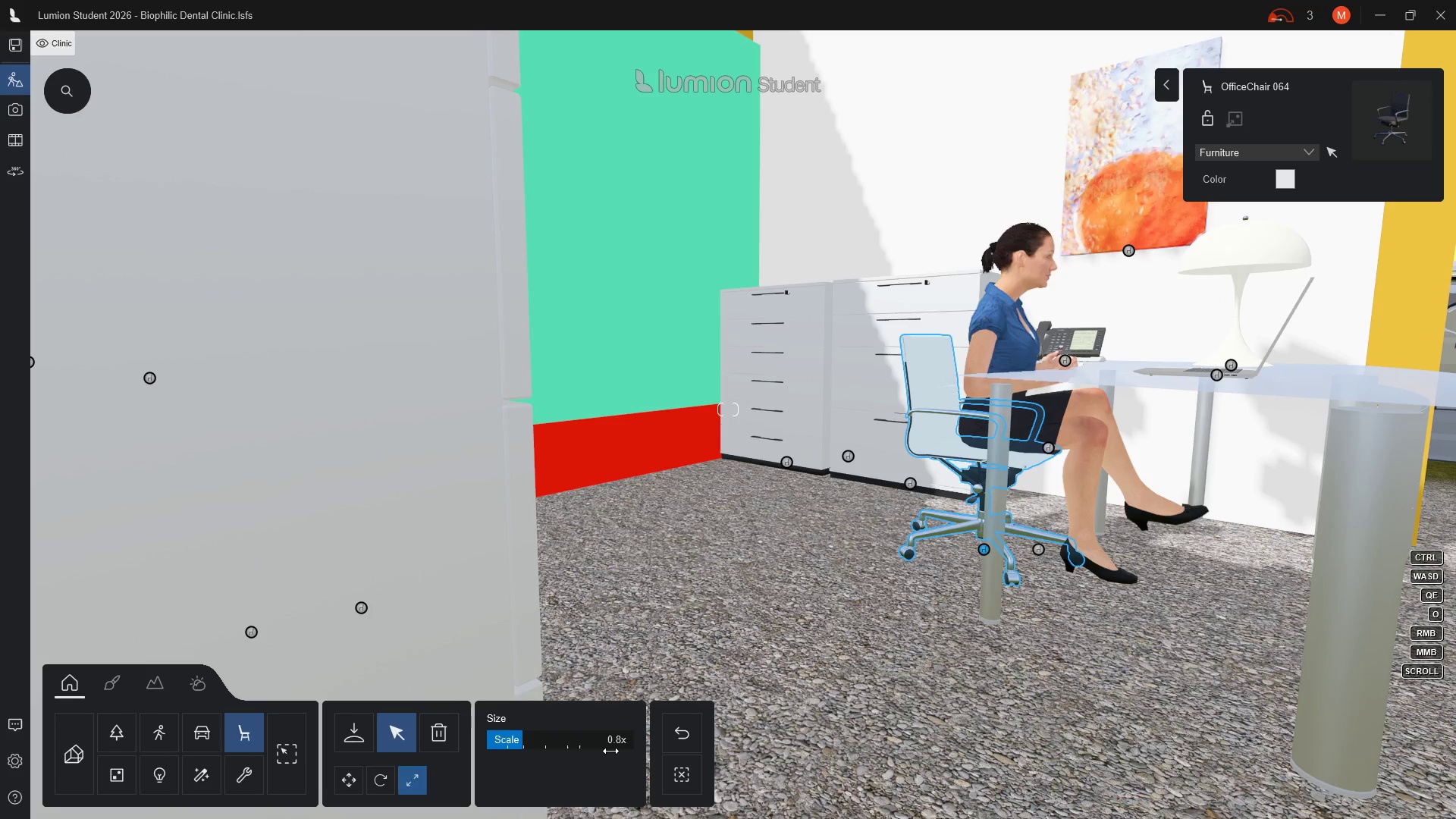 
left_click([620, 739])
 